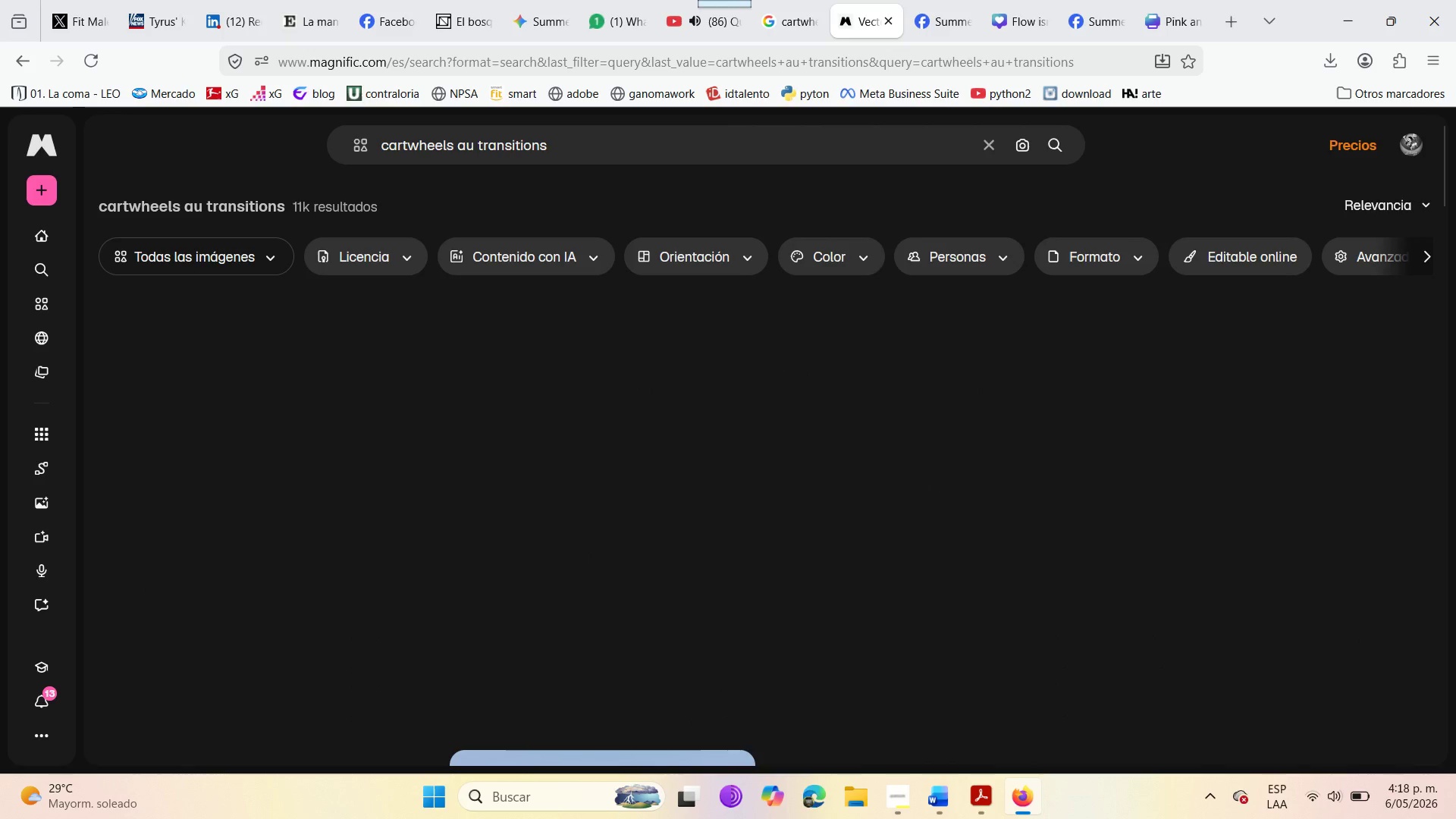 
scroll: coordinate [864, 549], scroll_direction: down, amount: 8.0
 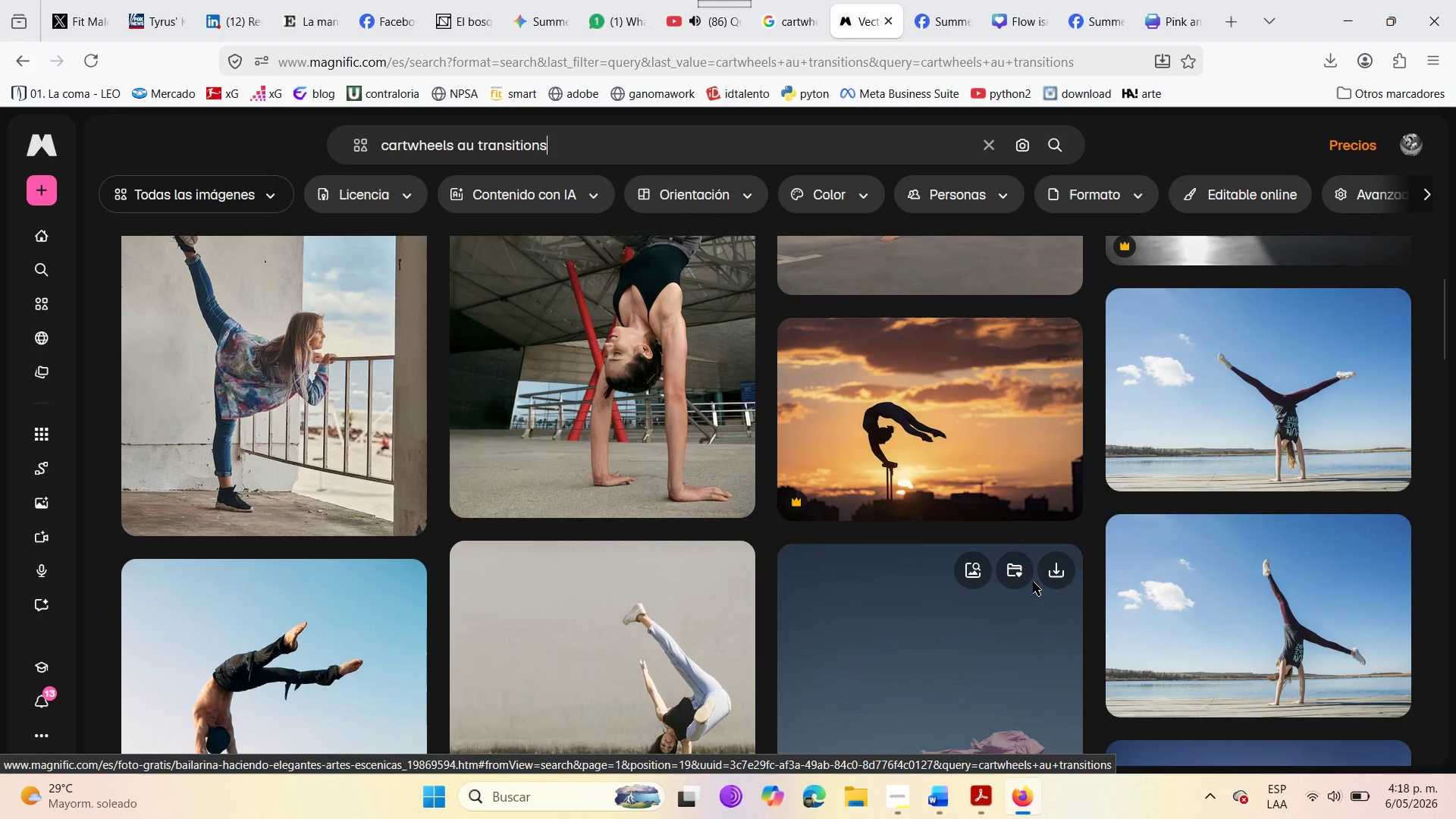 
scroll: coordinate [1033, 582], scroll_direction: up, amount: 4.0
 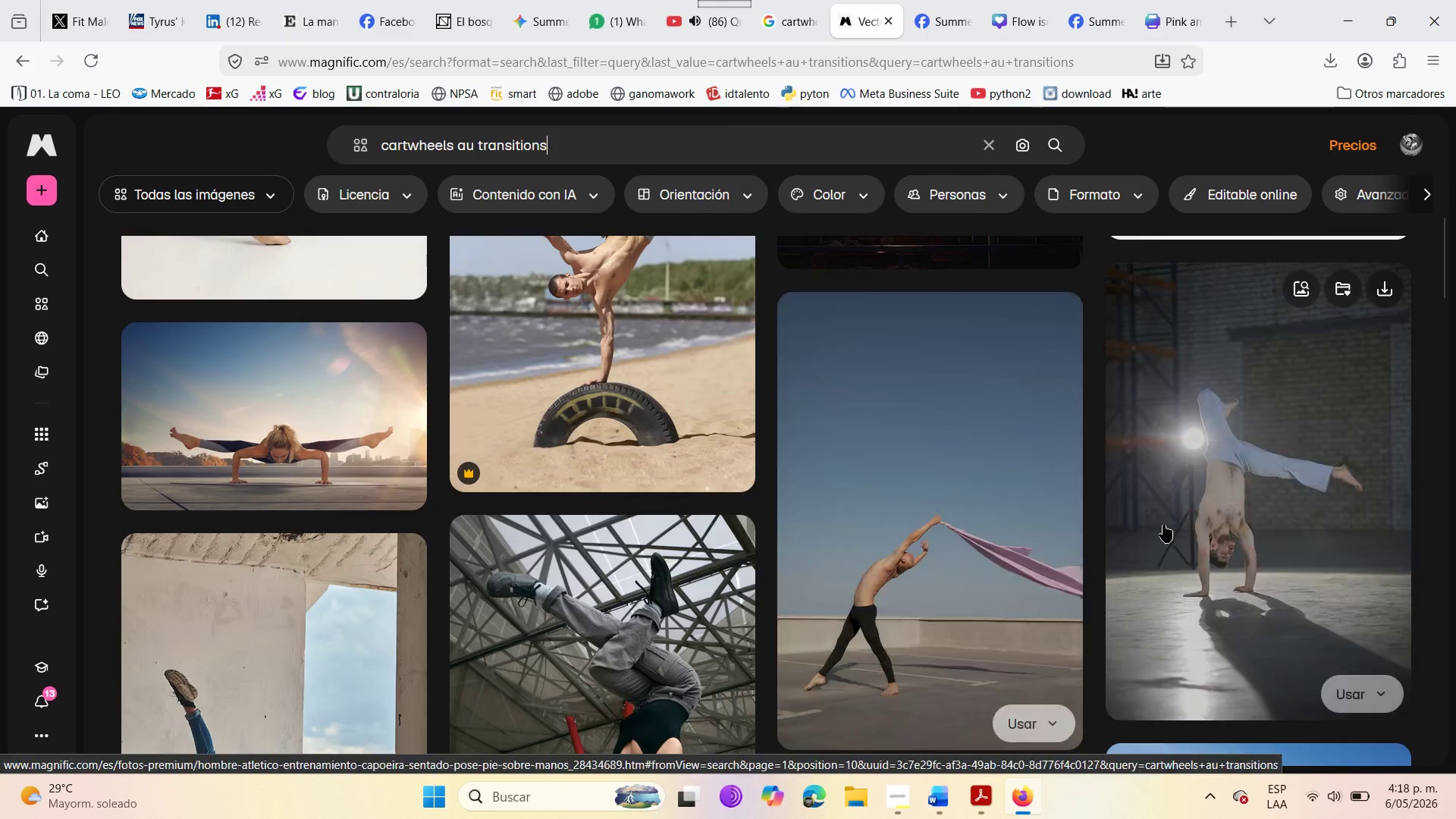 
left_click([1163, 525])
 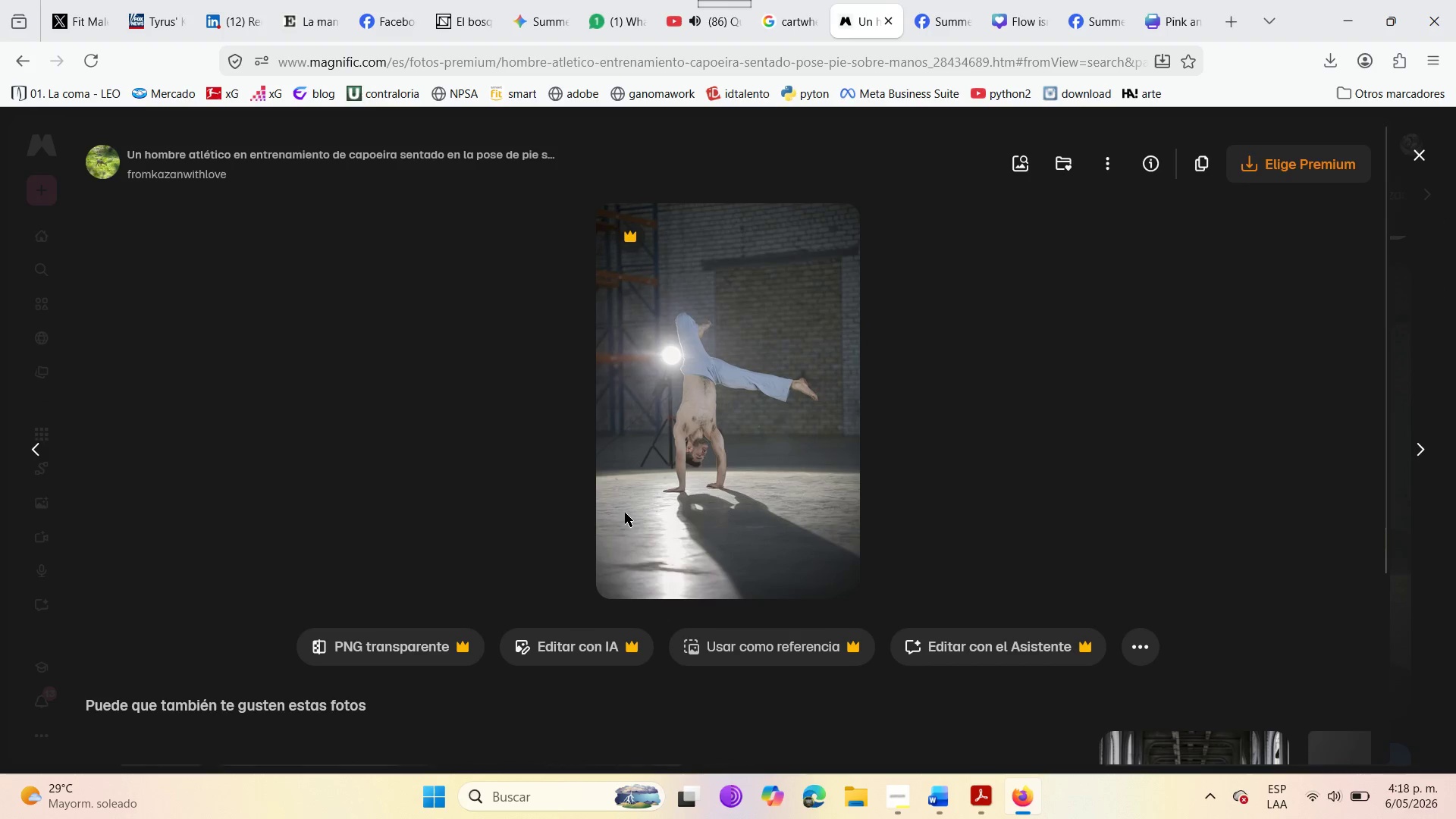 
scroll: coordinate [378, 487], scroll_direction: down, amount: 2.0
 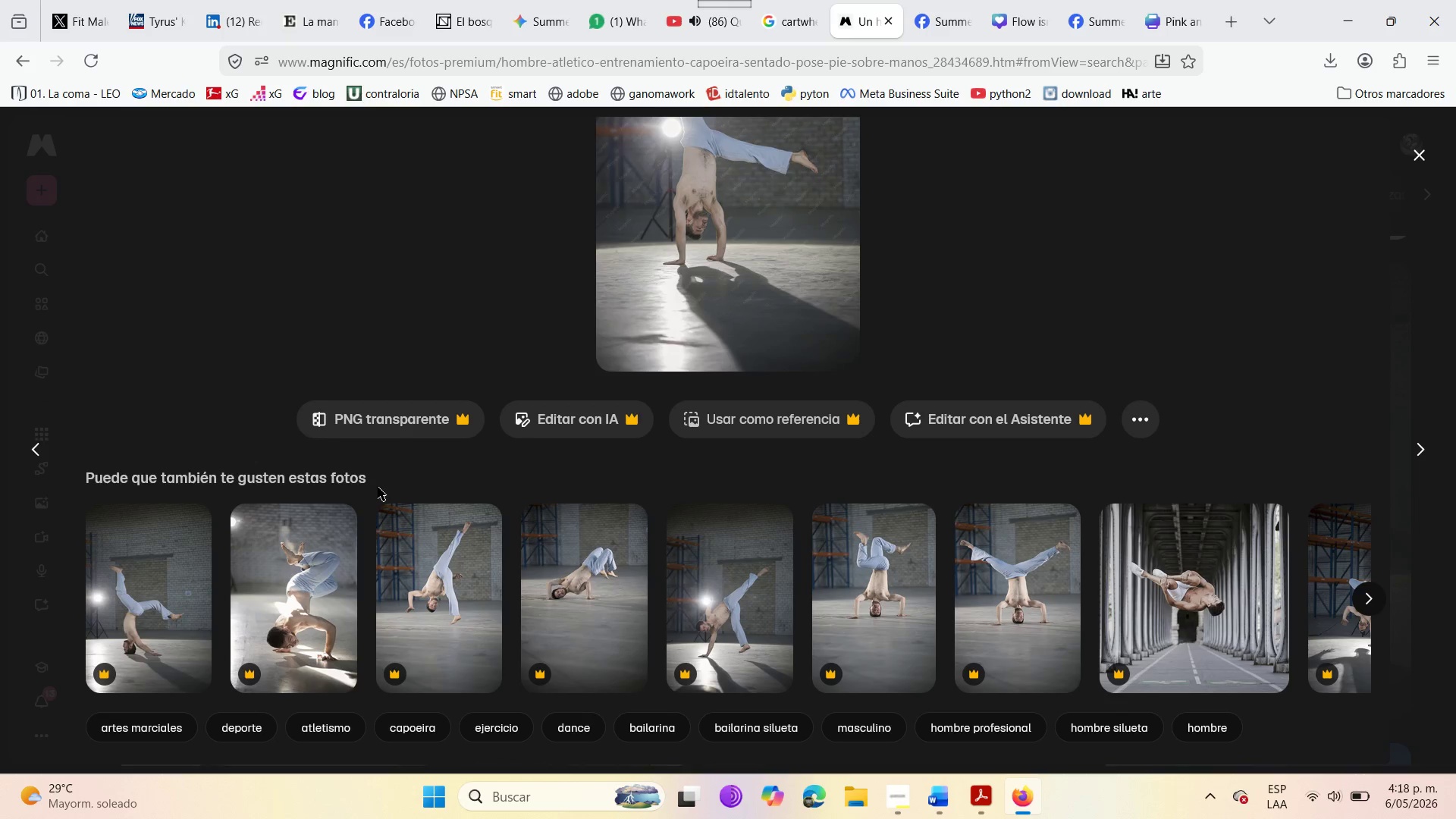 
wait(5.65)
 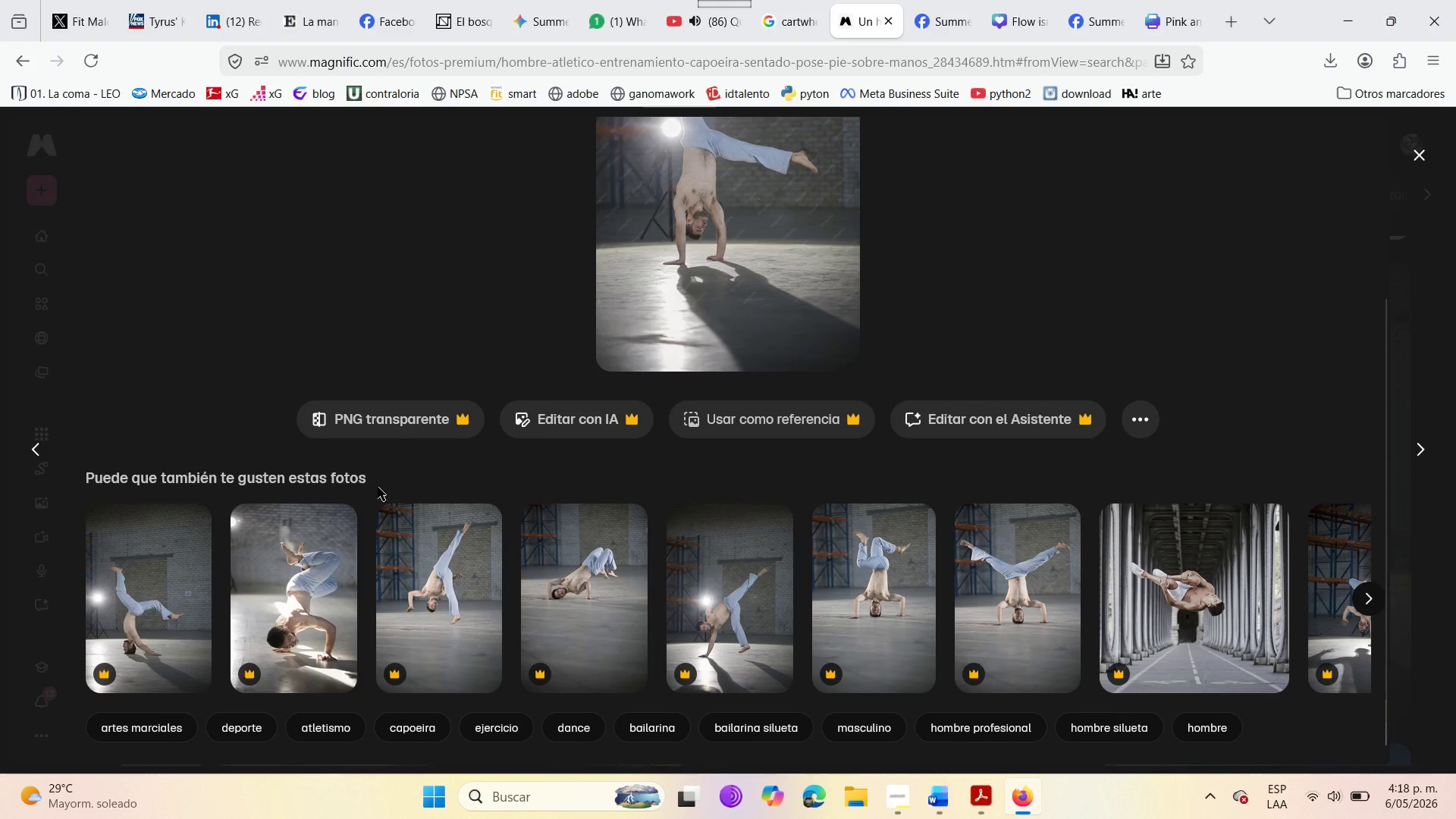 
left_click([1367, 592])
 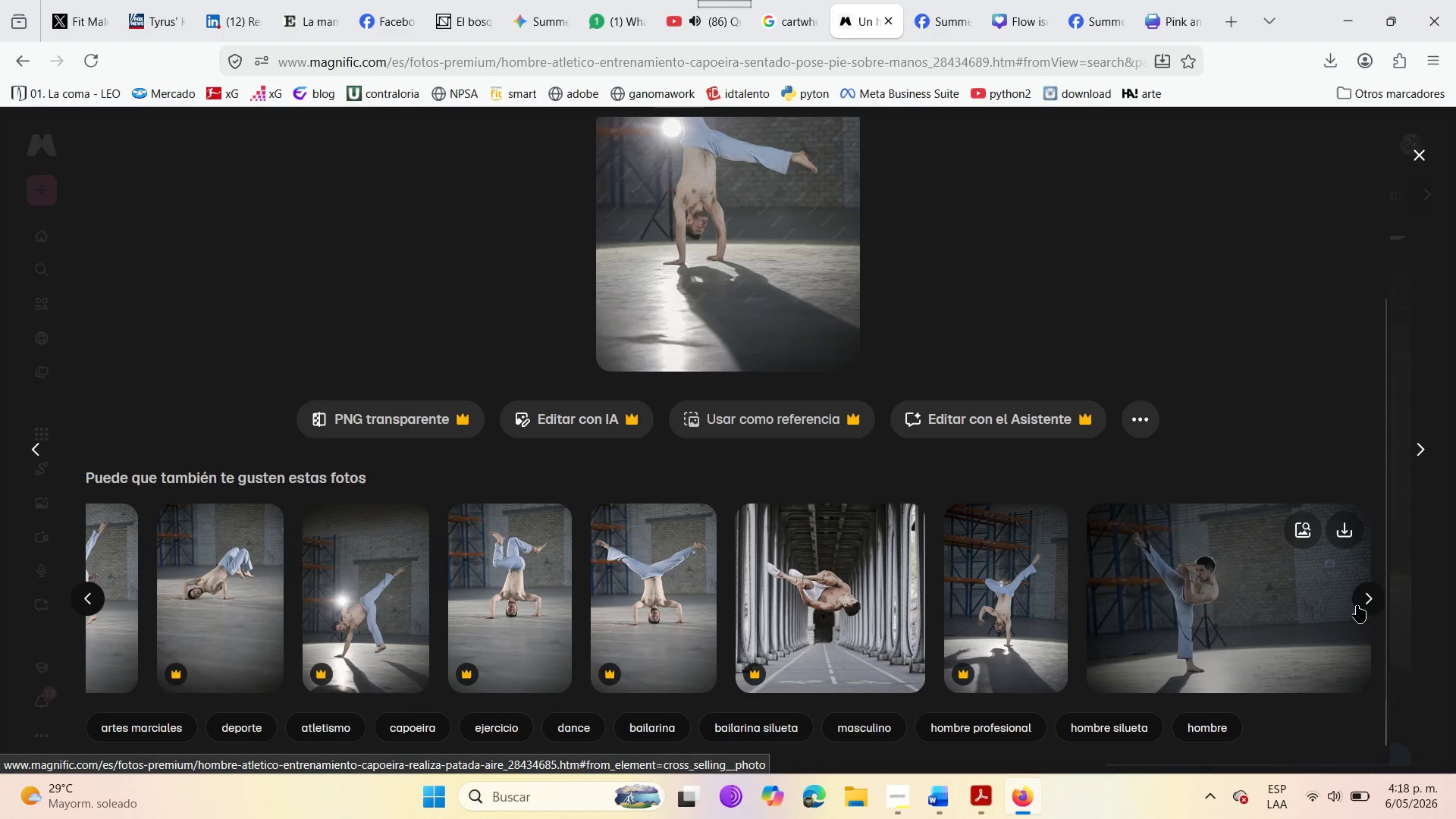 
left_click([1371, 604])
 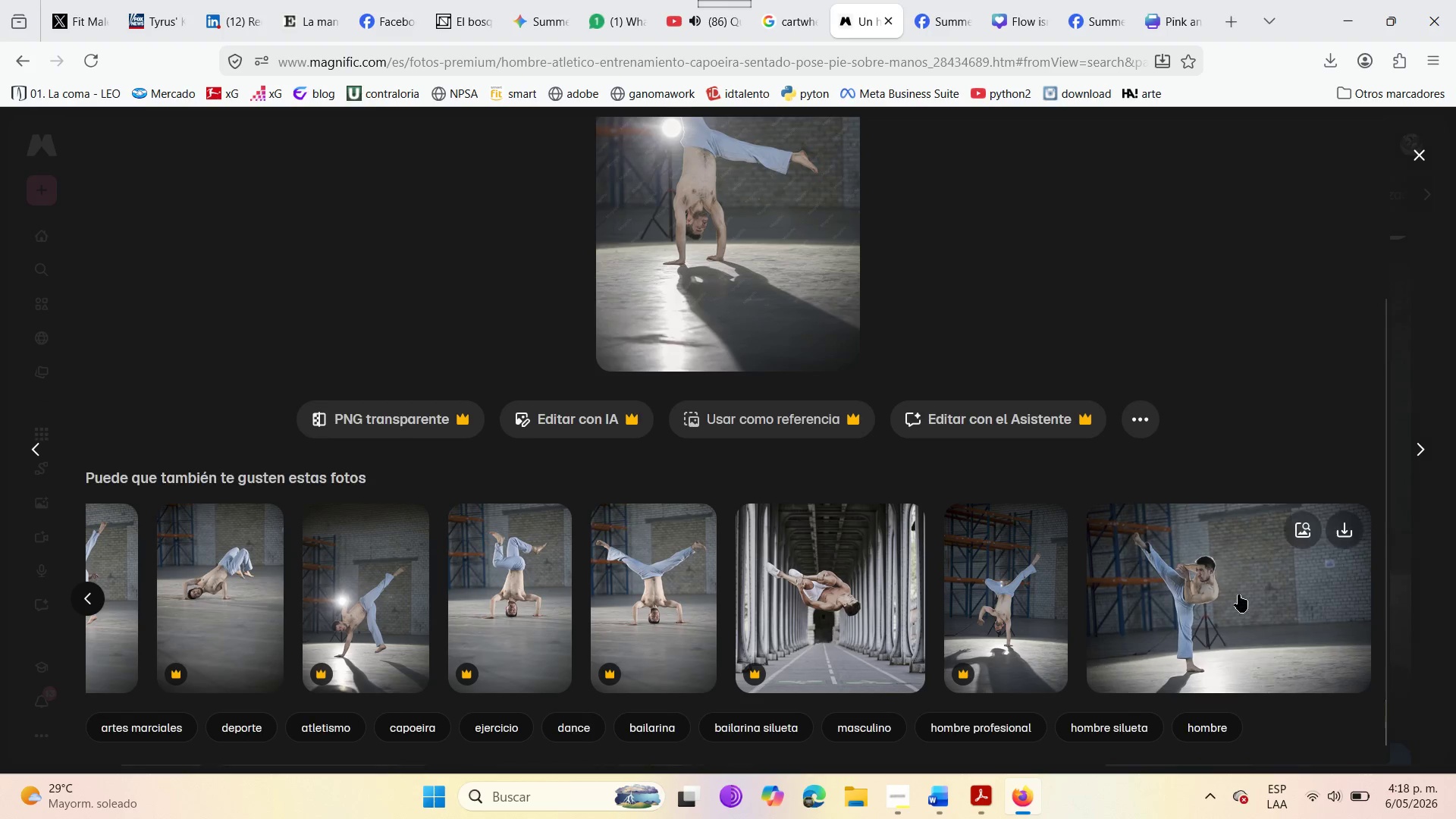 
scroll: coordinate [1005, 618], scroll_direction: up, amount: 2.0
 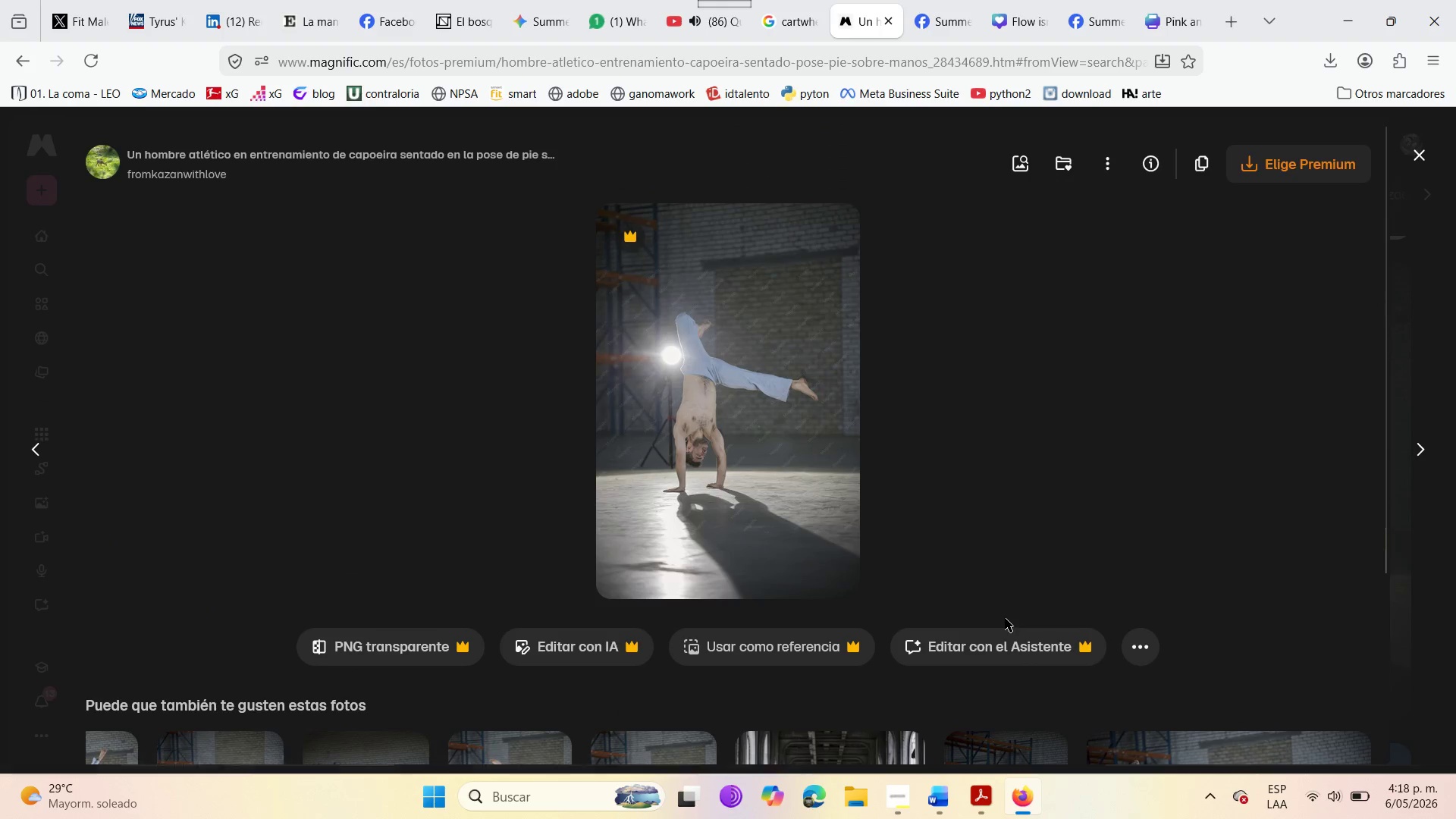 
scroll: coordinate [996, 613], scroll_direction: down, amount: 3.0
 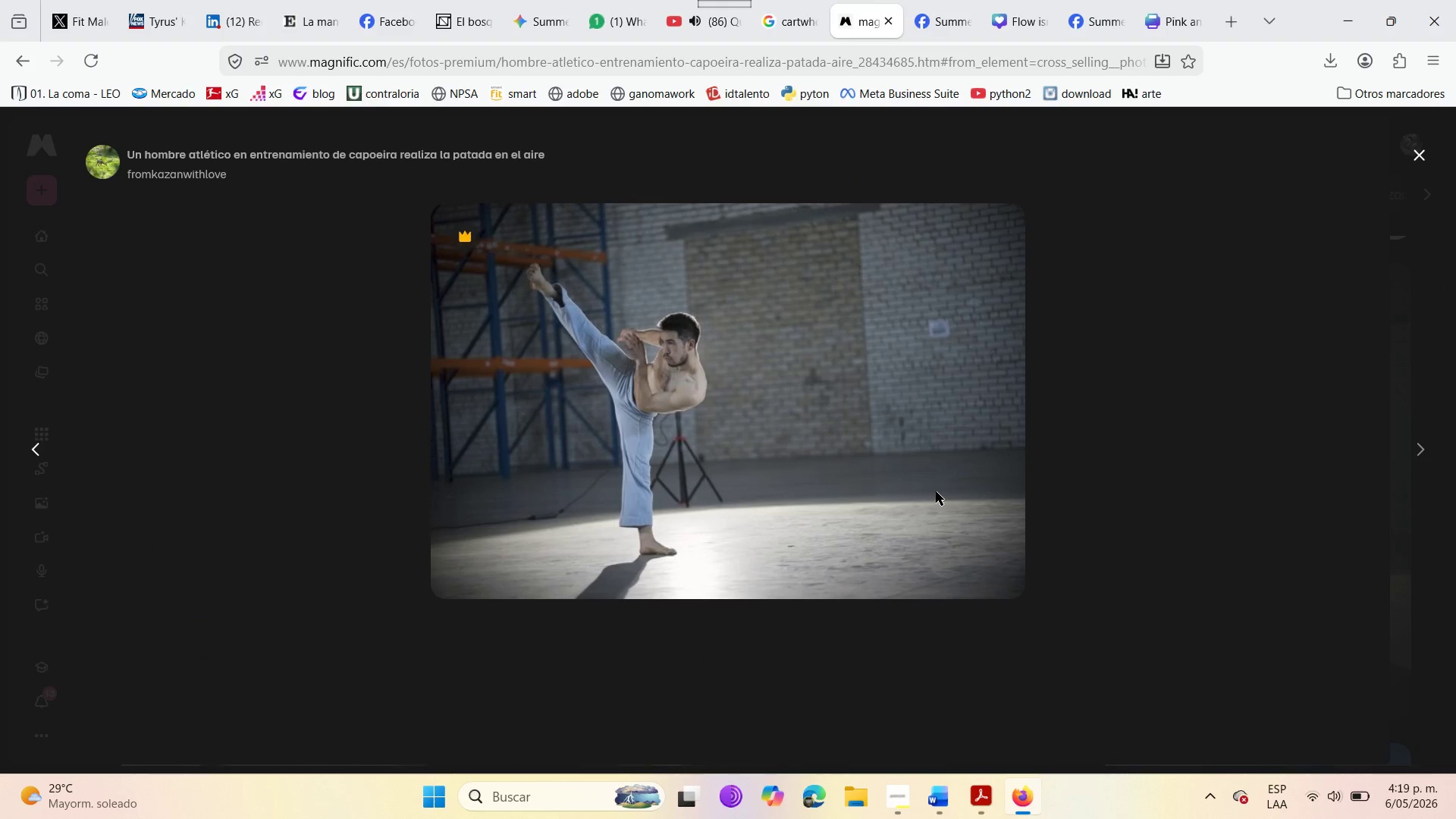 
wait(6.77)
 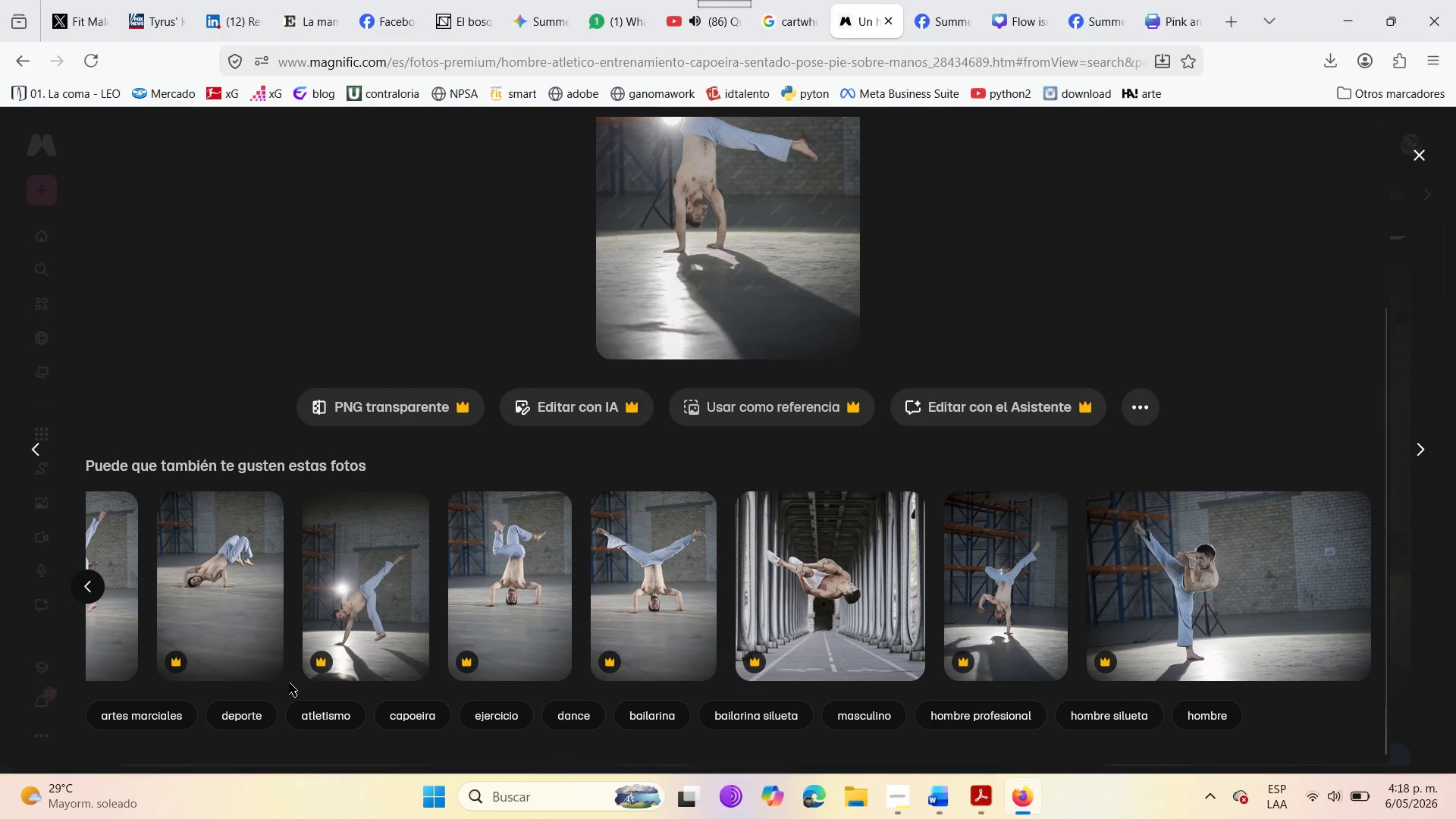 
scroll: coordinate [626, 462], scroll_direction: down, amount: 6.0
 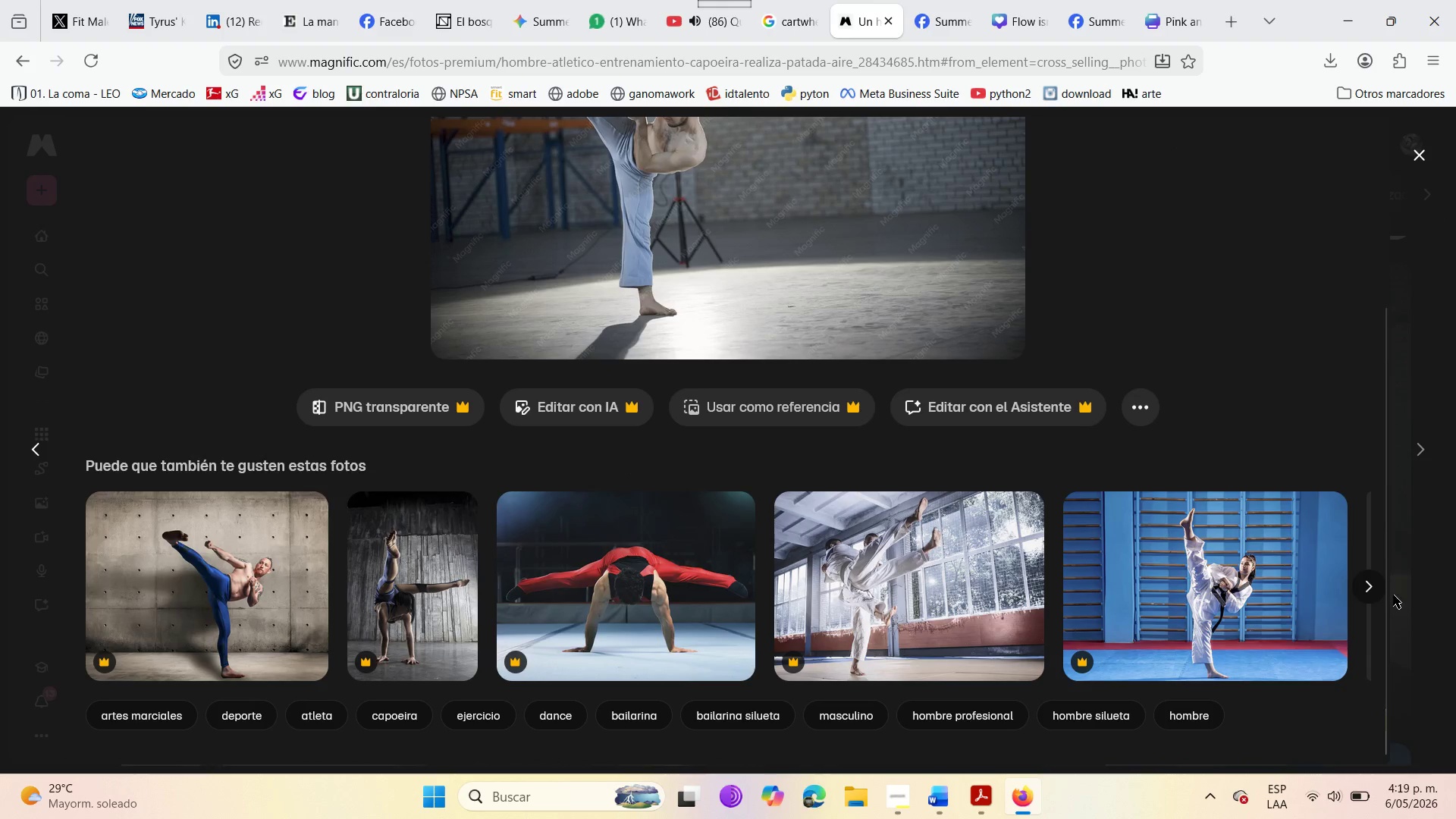 
left_click([1372, 587])
 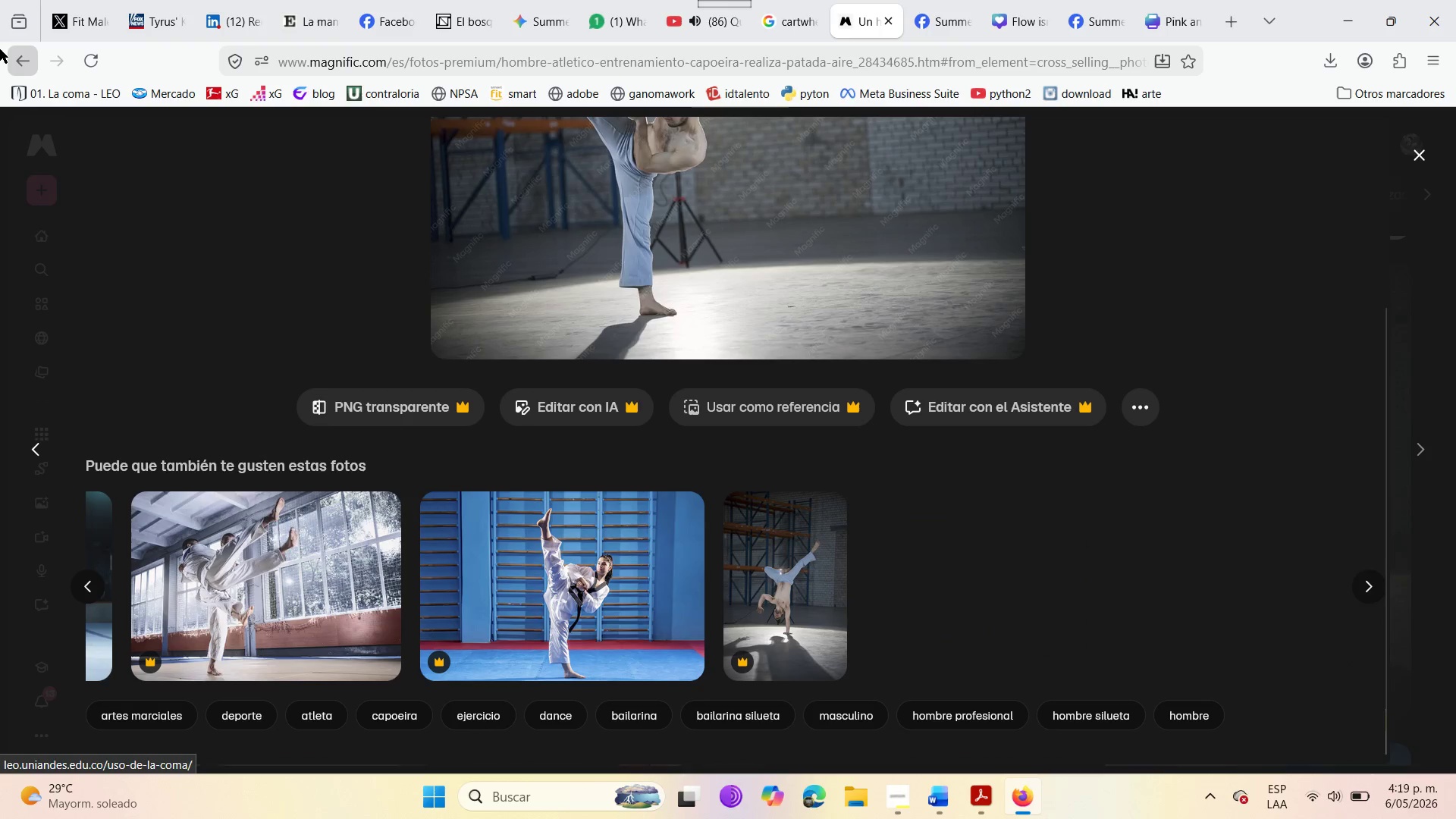 
left_click([4, 55])
 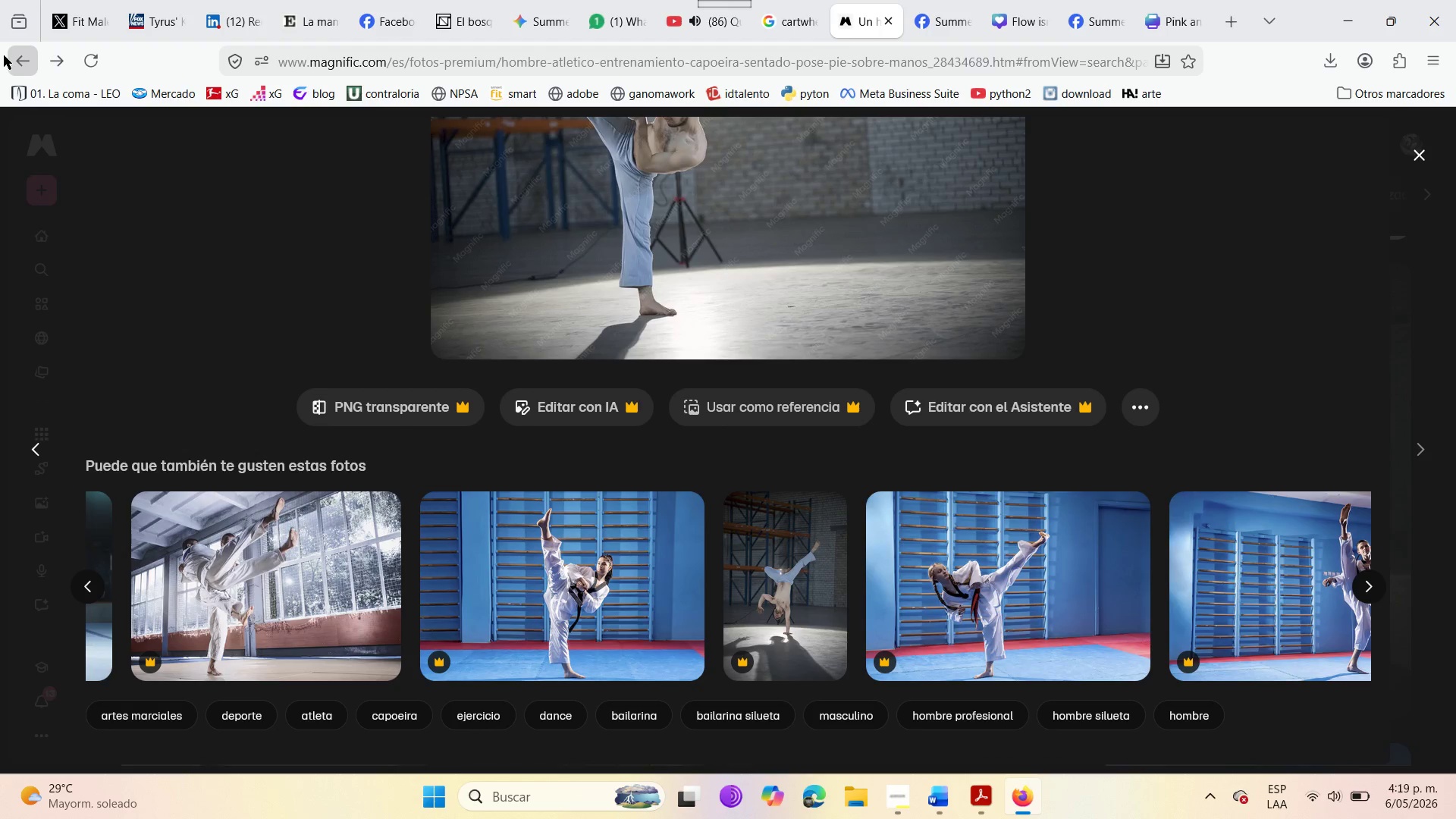 
wait(6.81)
 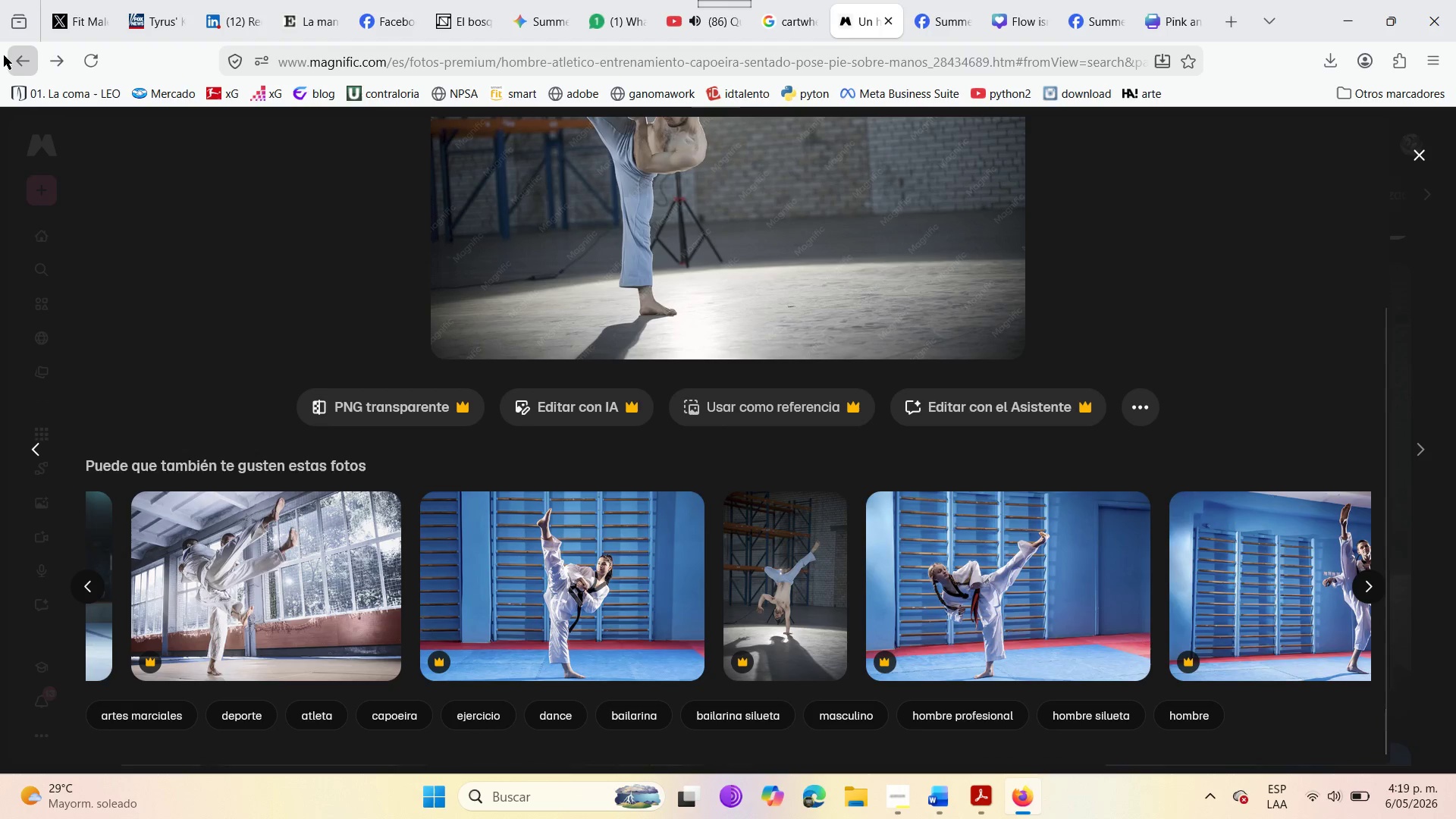 
scroll: coordinate [187, 335], scroll_direction: up, amount: 3.0
 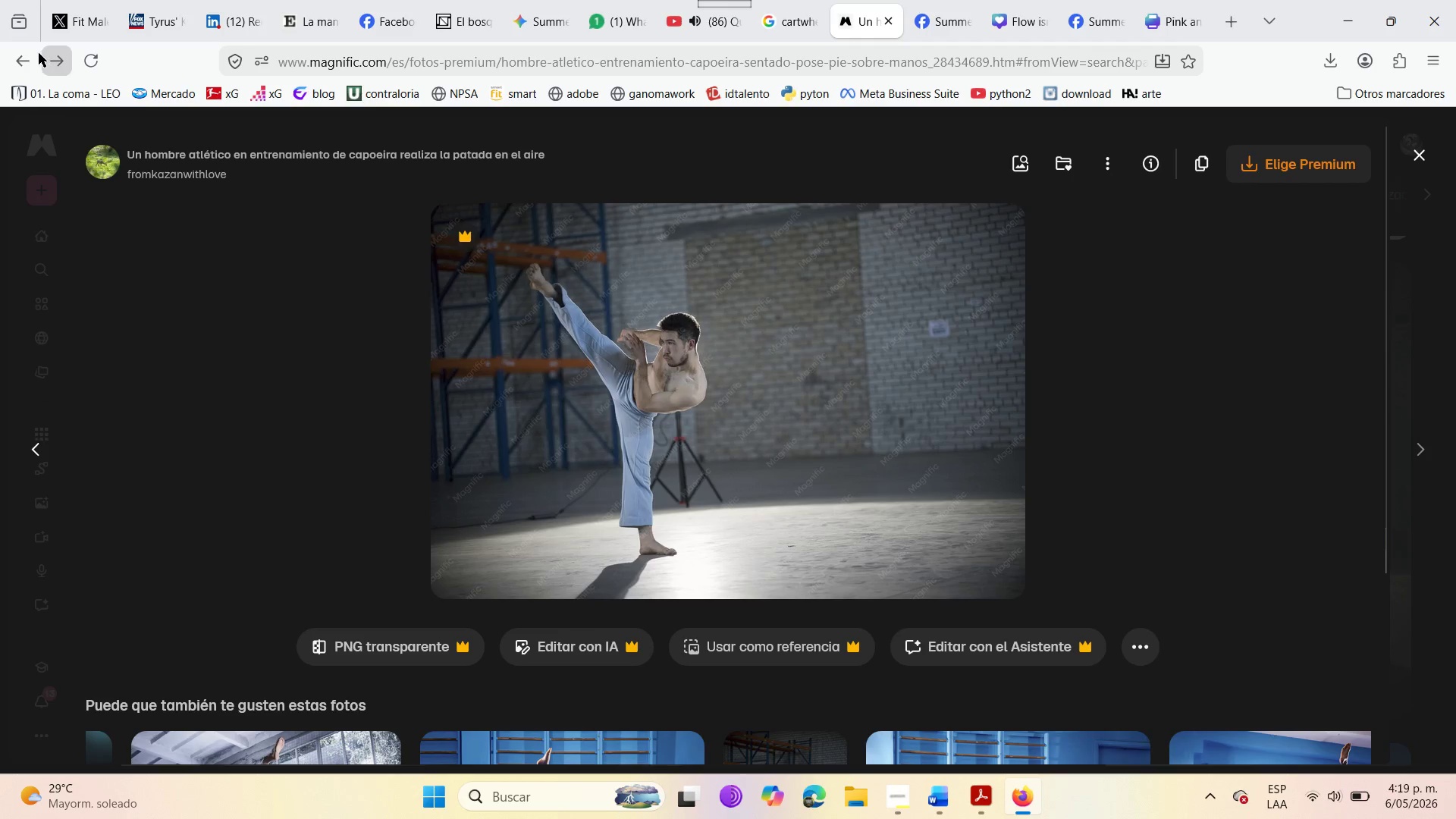 
left_click([27, 53])
 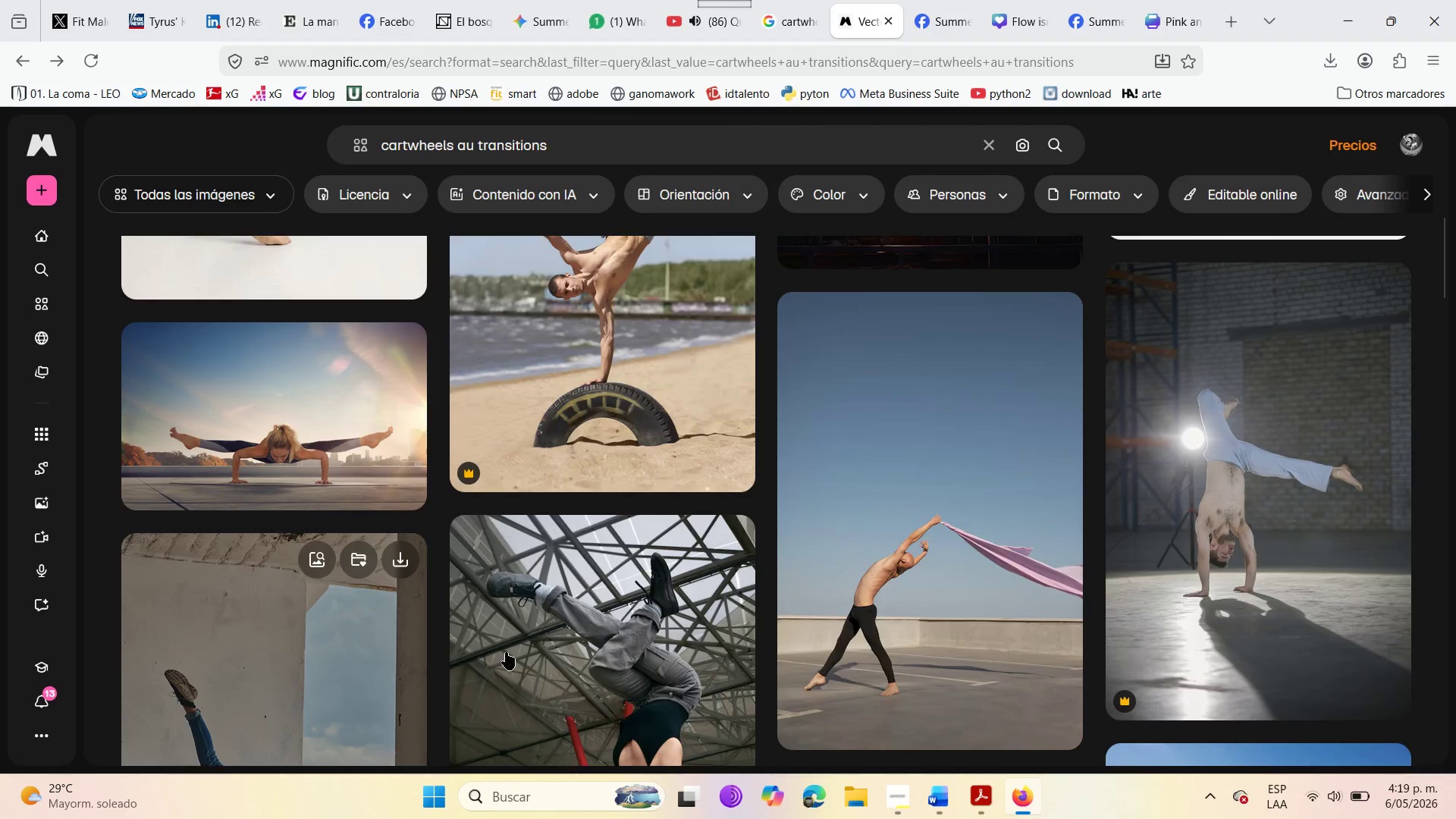 
scroll: coordinate [745, 640], scroll_direction: down, amount: 6.0
 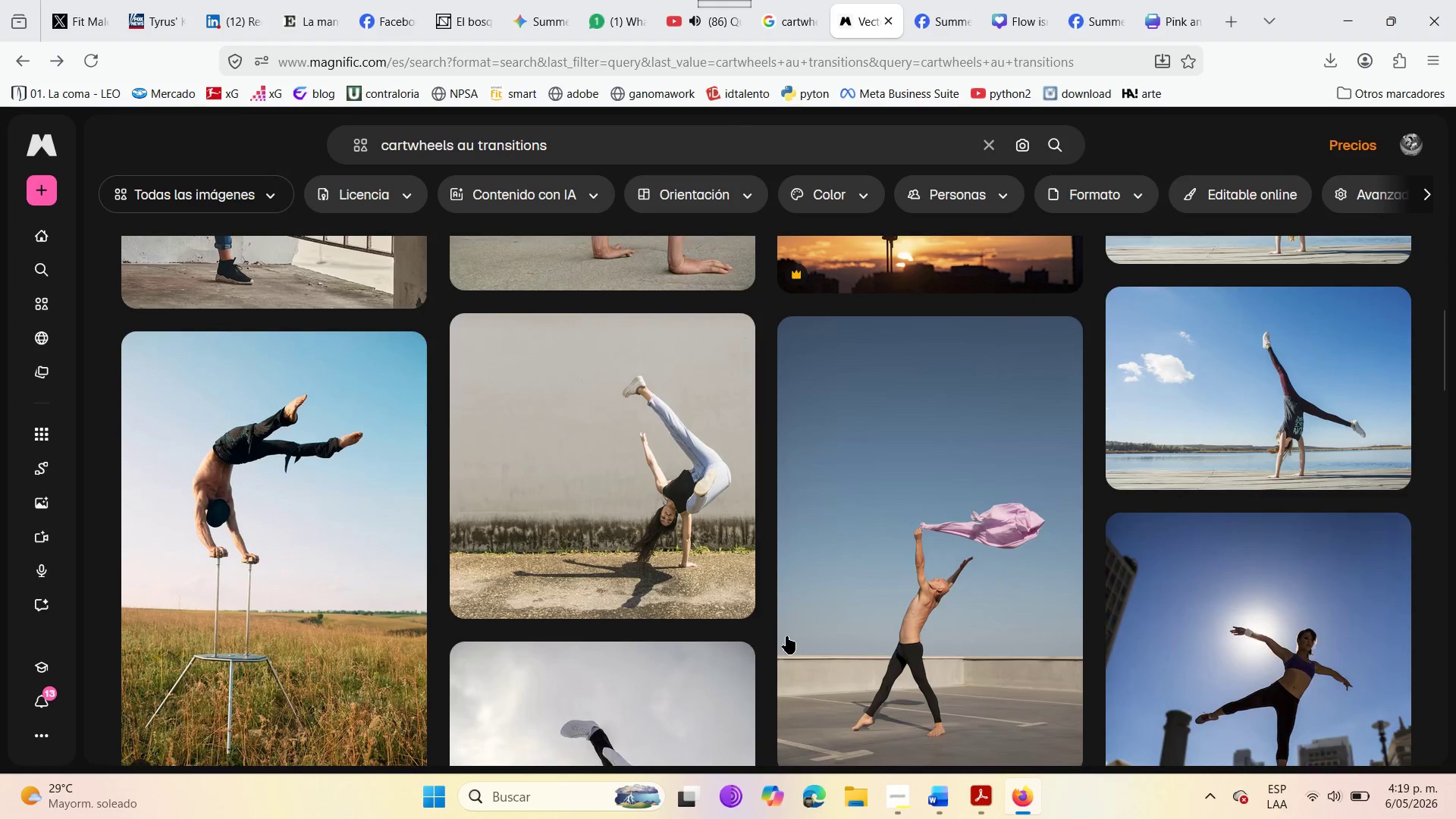 
scroll: coordinate [782, 620], scroll_direction: up, amount: 10.0
 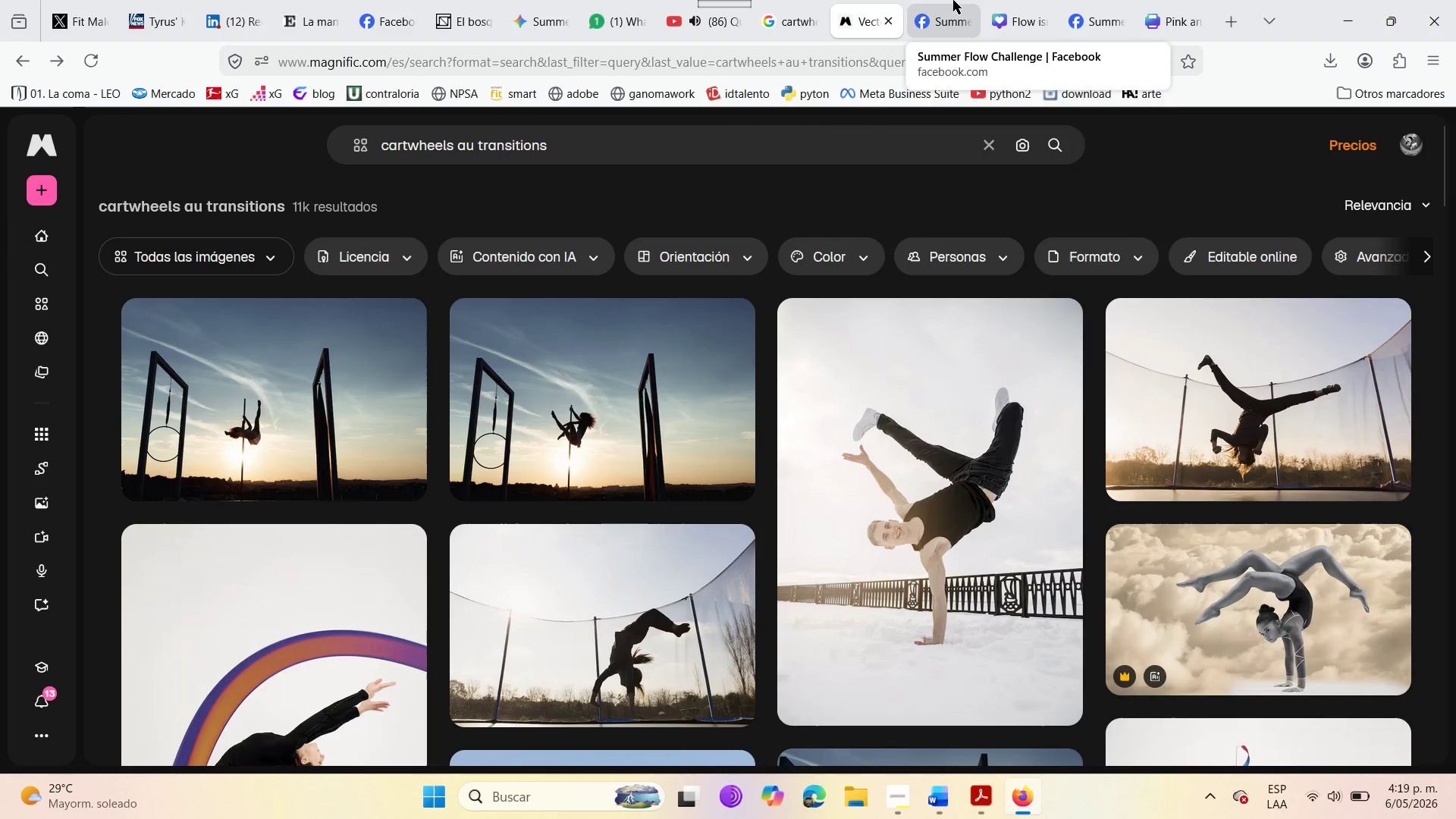 
wait(7.83)
 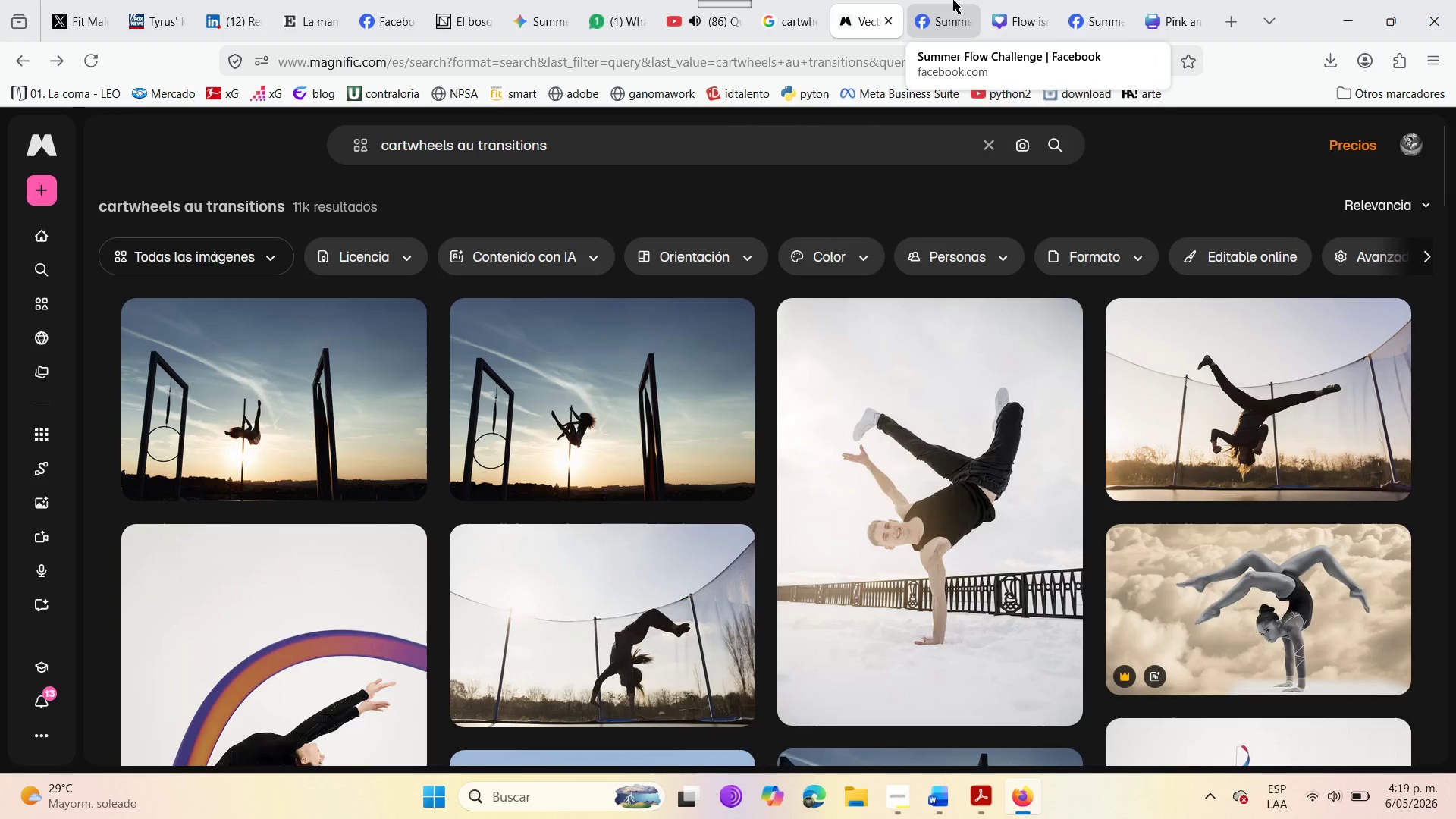 
left_click([843, 0])
 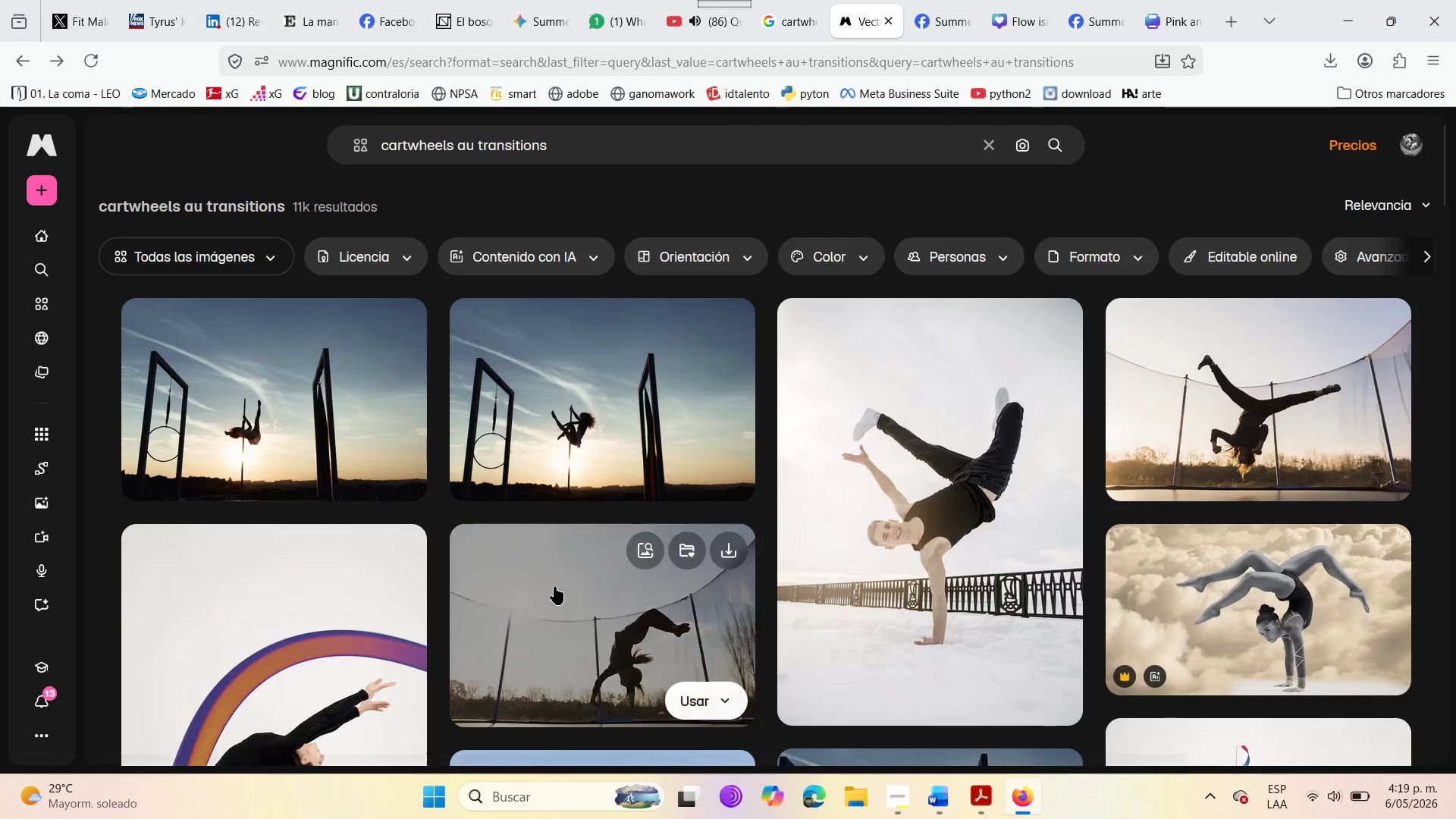 
scroll: coordinate [627, 559], scroll_direction: down, amount: 17.0
 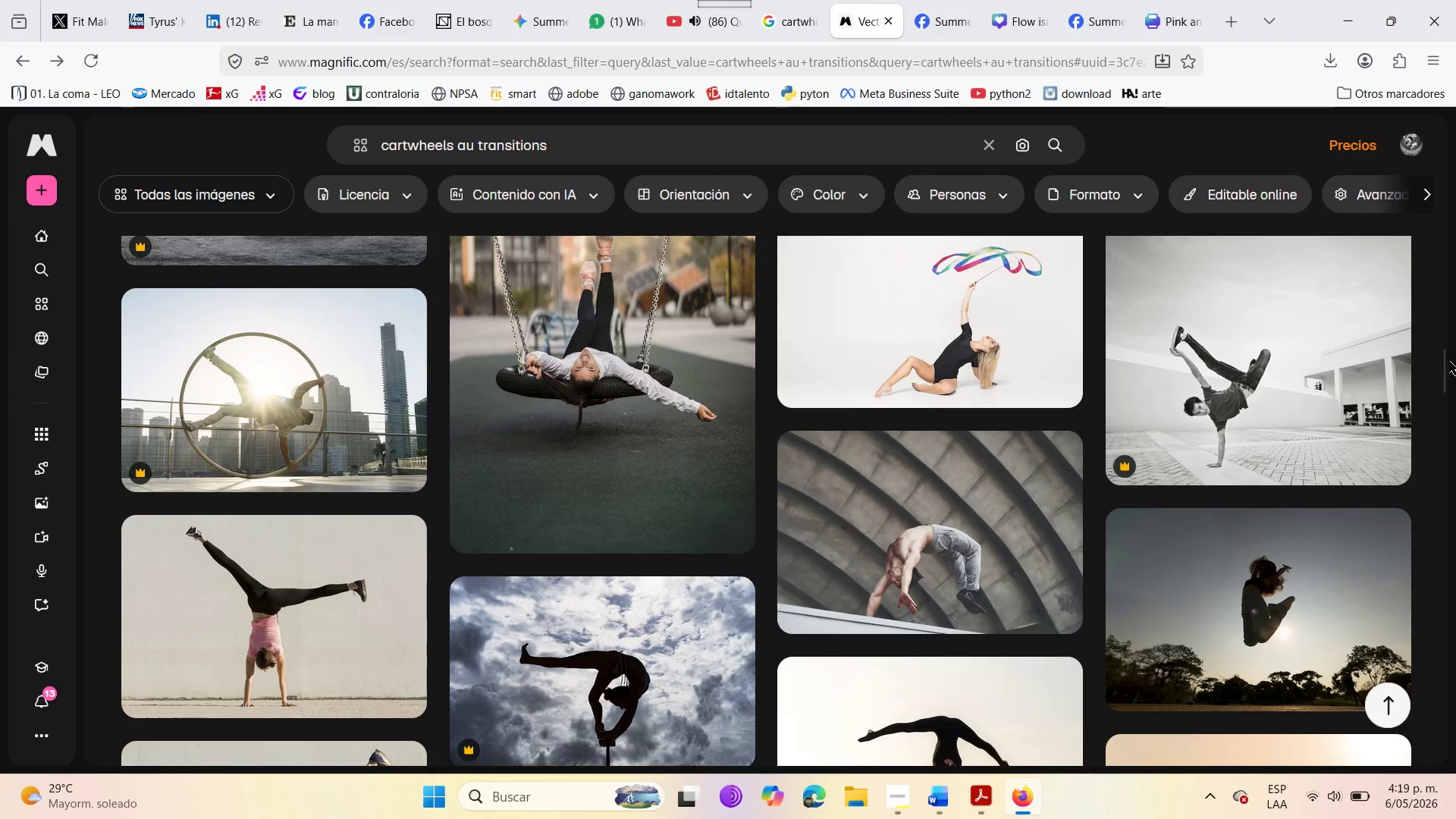 
left_click_drag(start_coordinate=[1448, 367], to_coordinate=[1446, 401])
 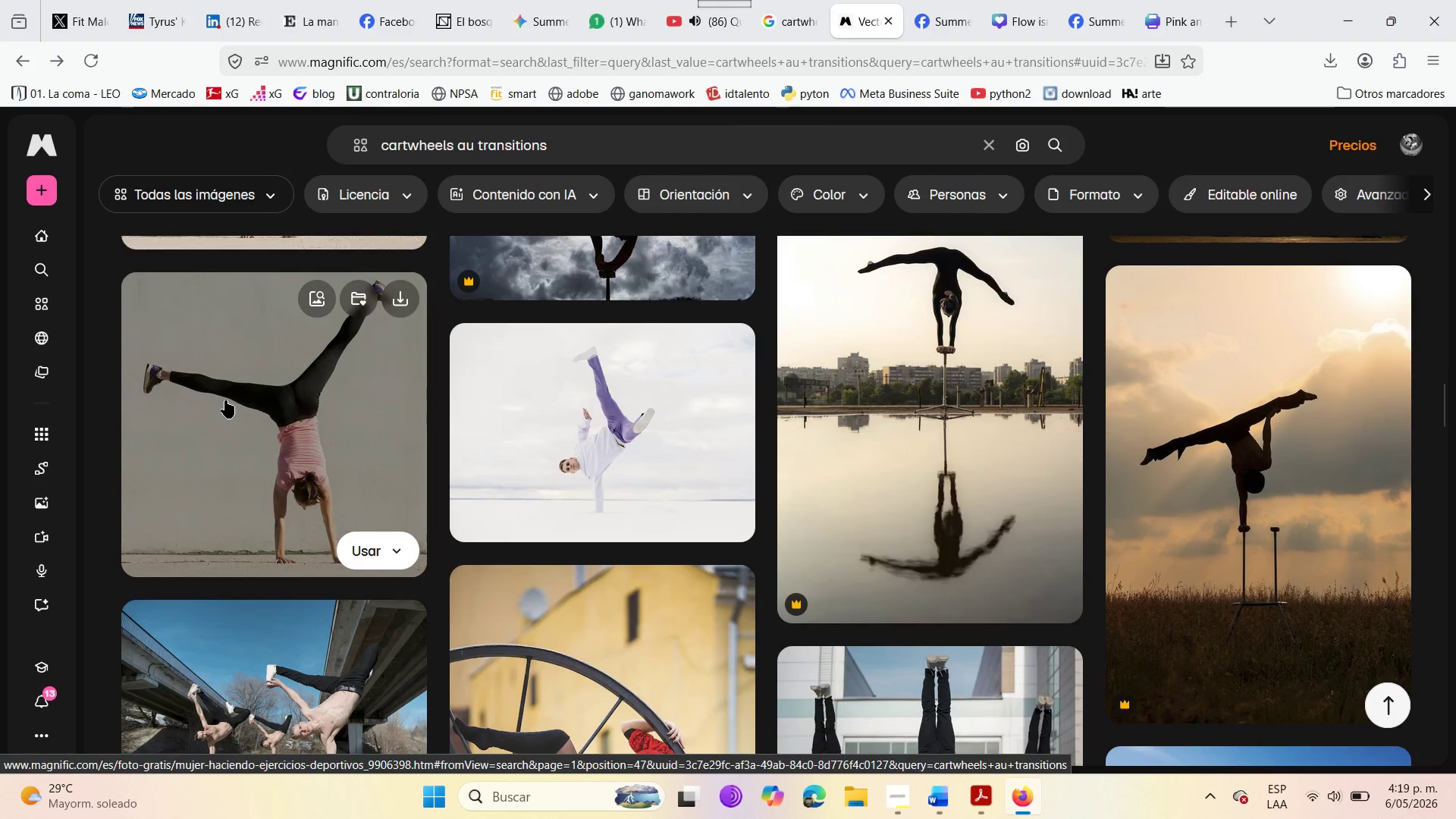 
left_click([225, 400])
 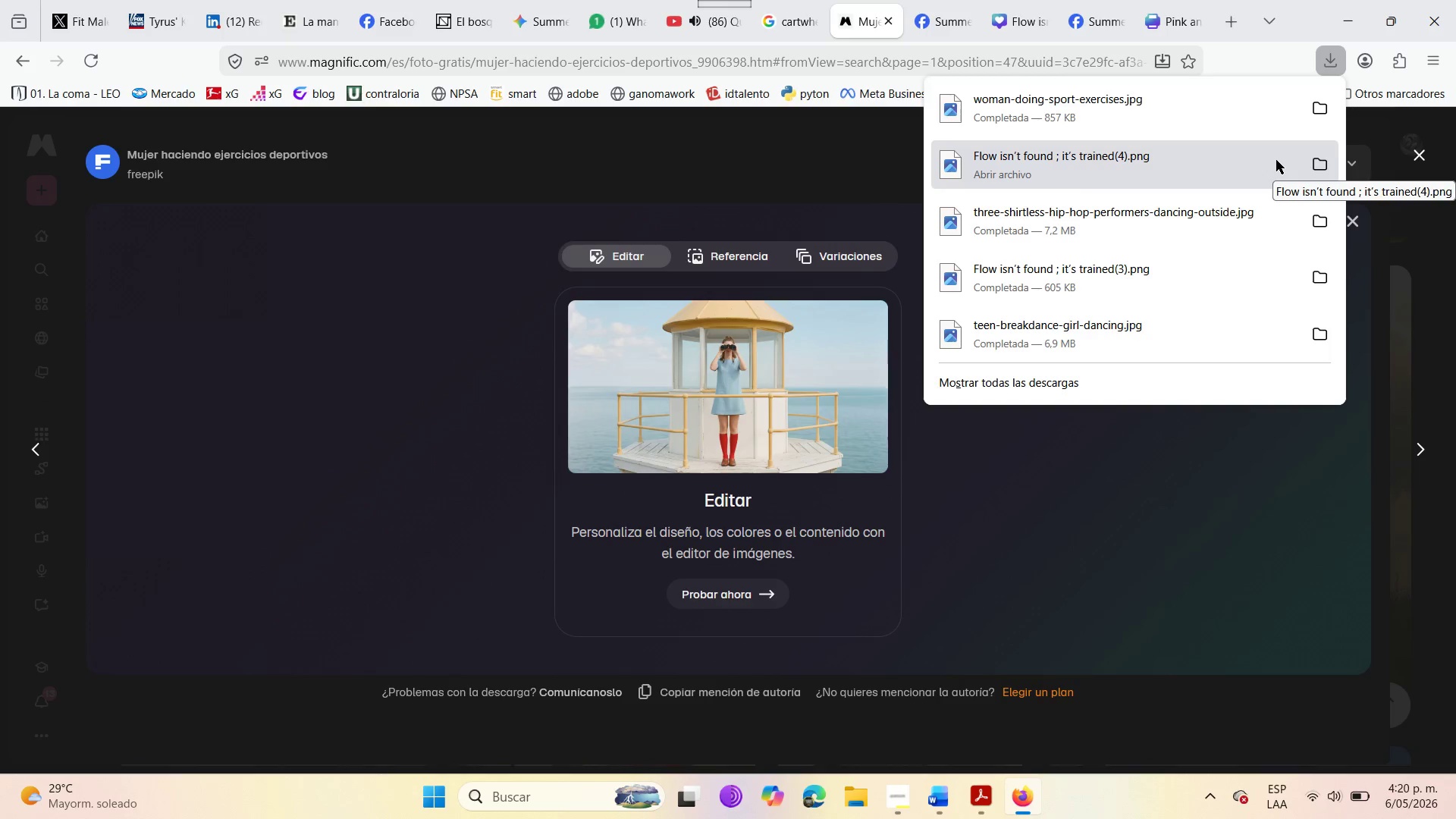 
wait(24.12)
 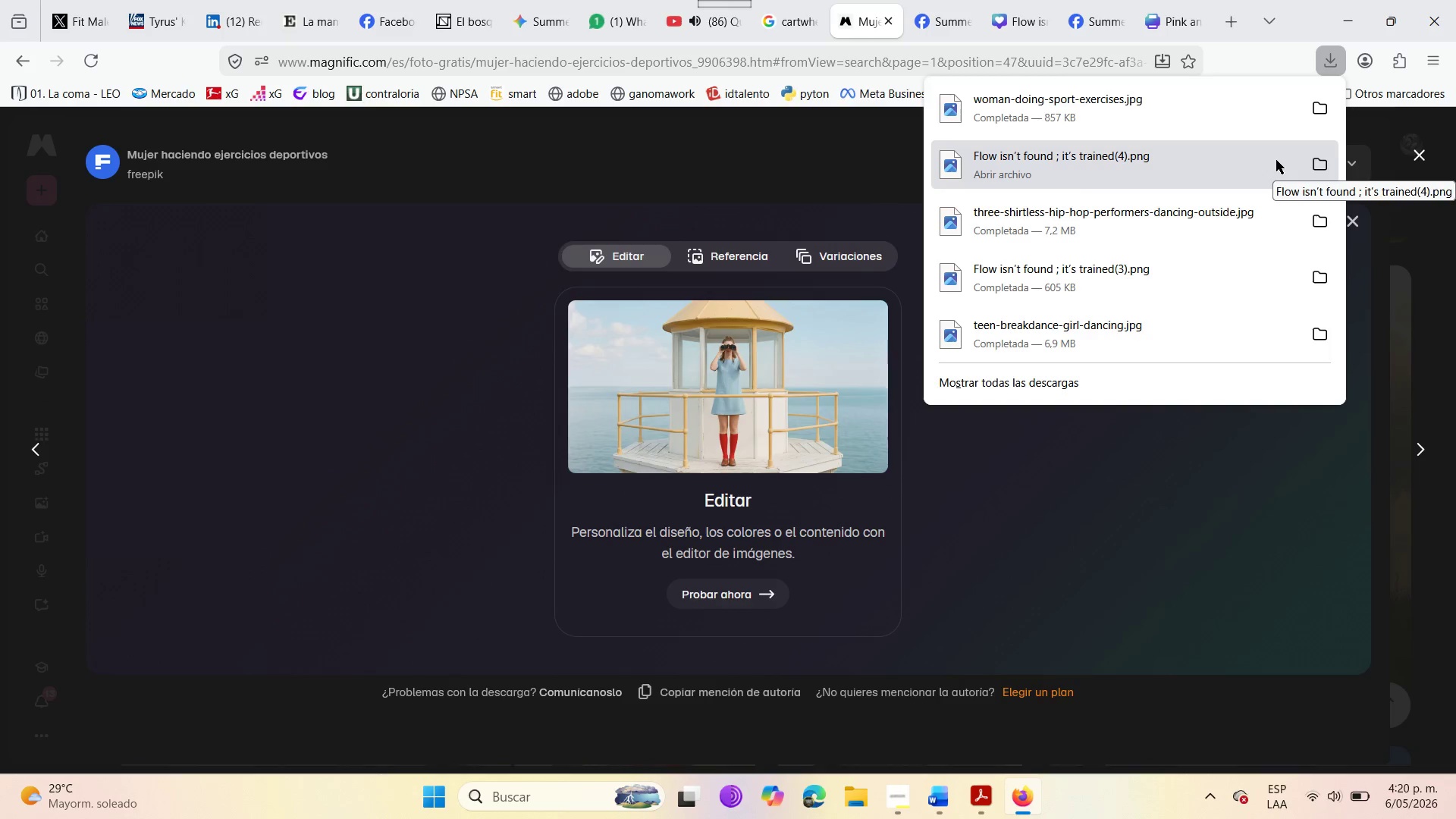 
left_click_drag(start_coordinate=[840, 182], to_coordinate=[1354, 224])
 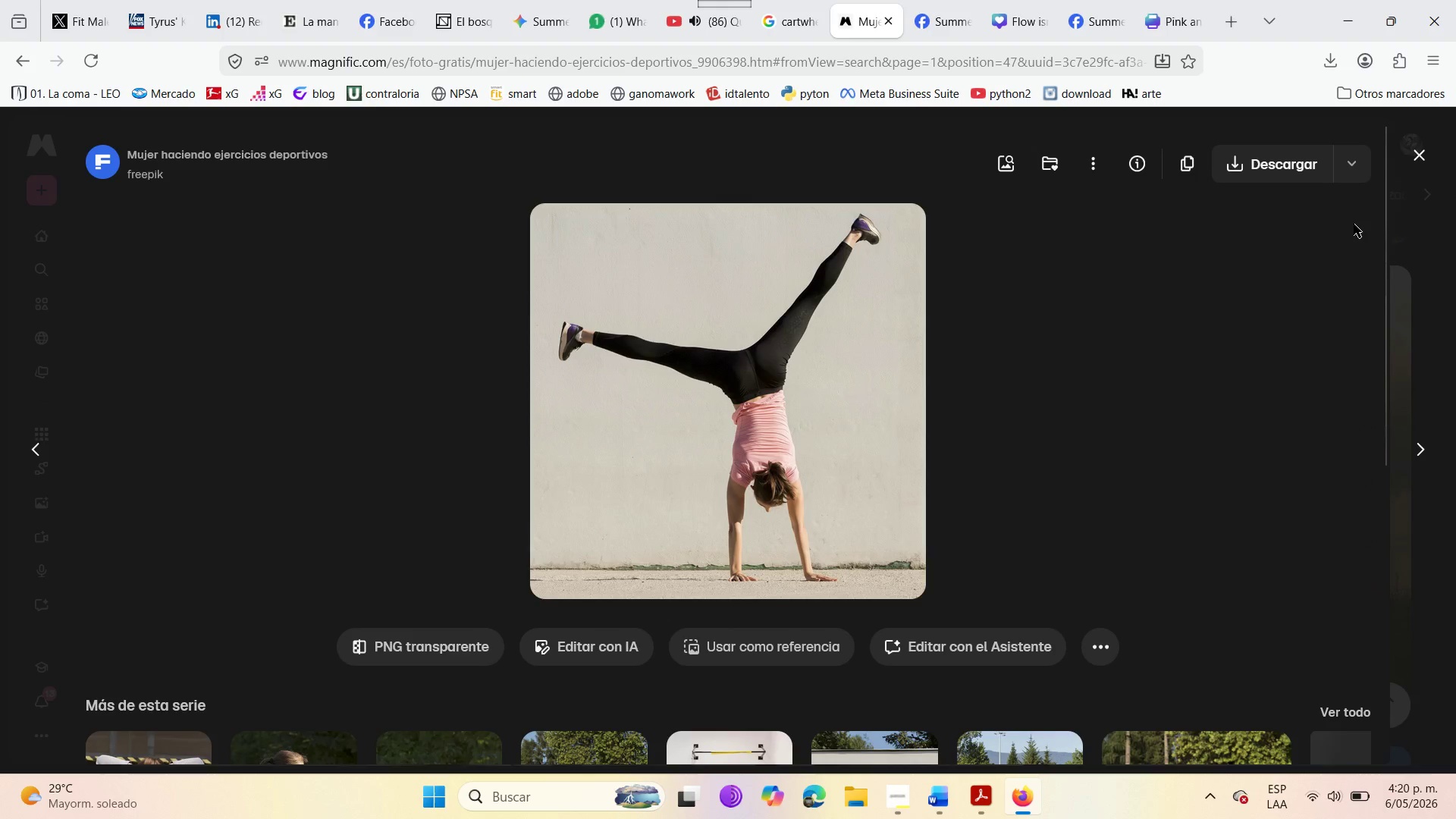 
left_click([1354, 224])
 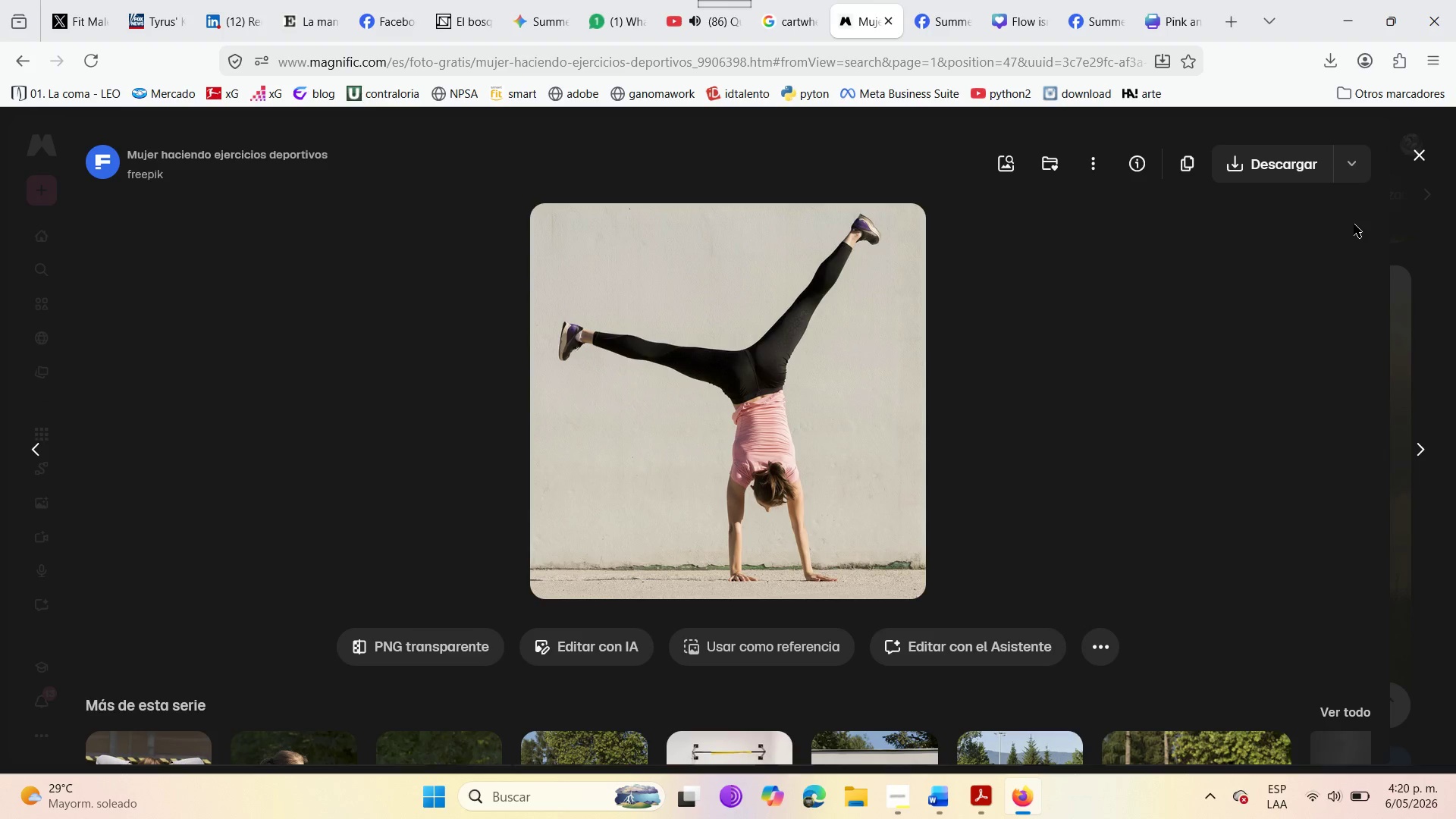 
wait(8.83)
 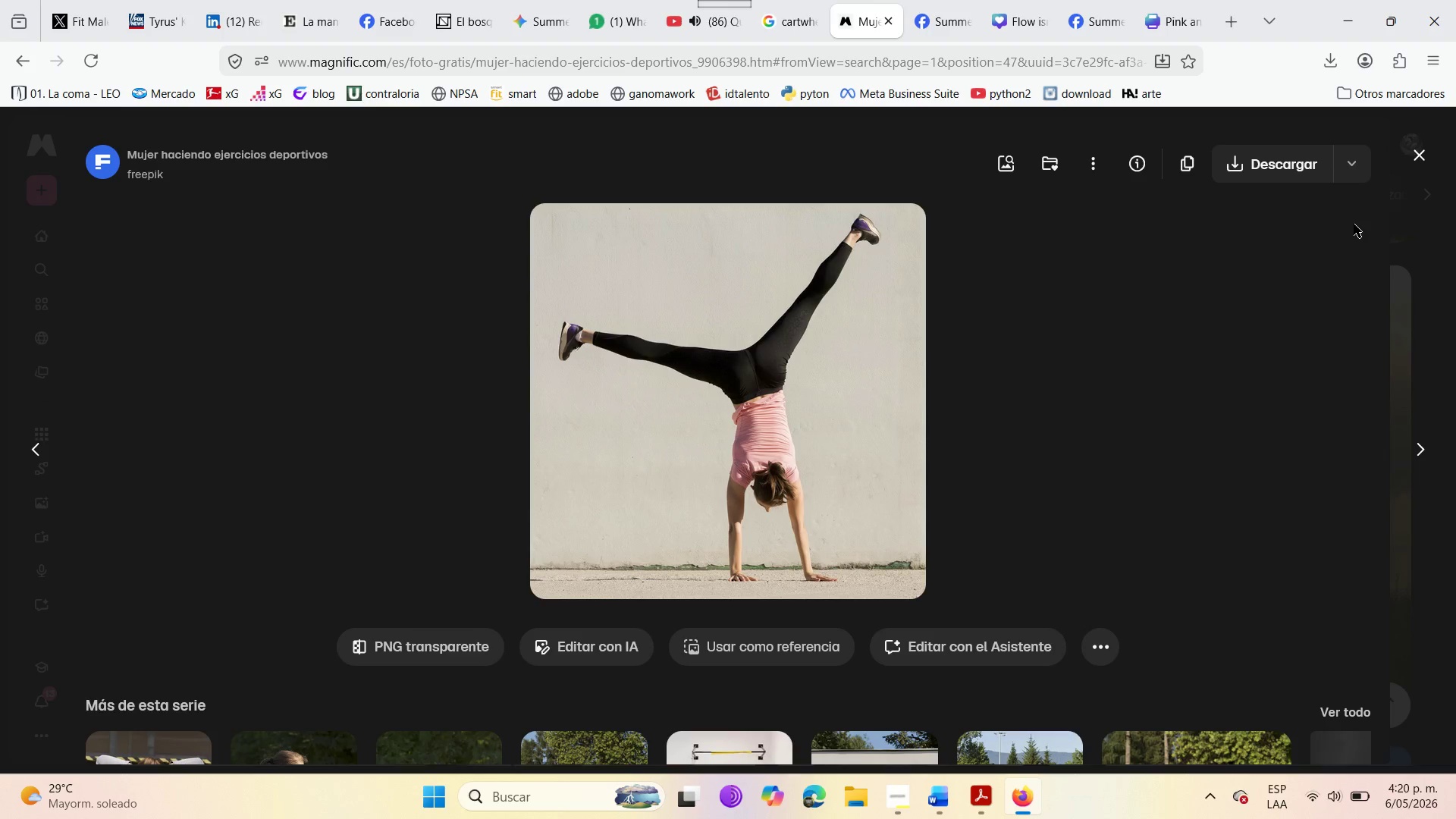 
left_click([1414, 152])
 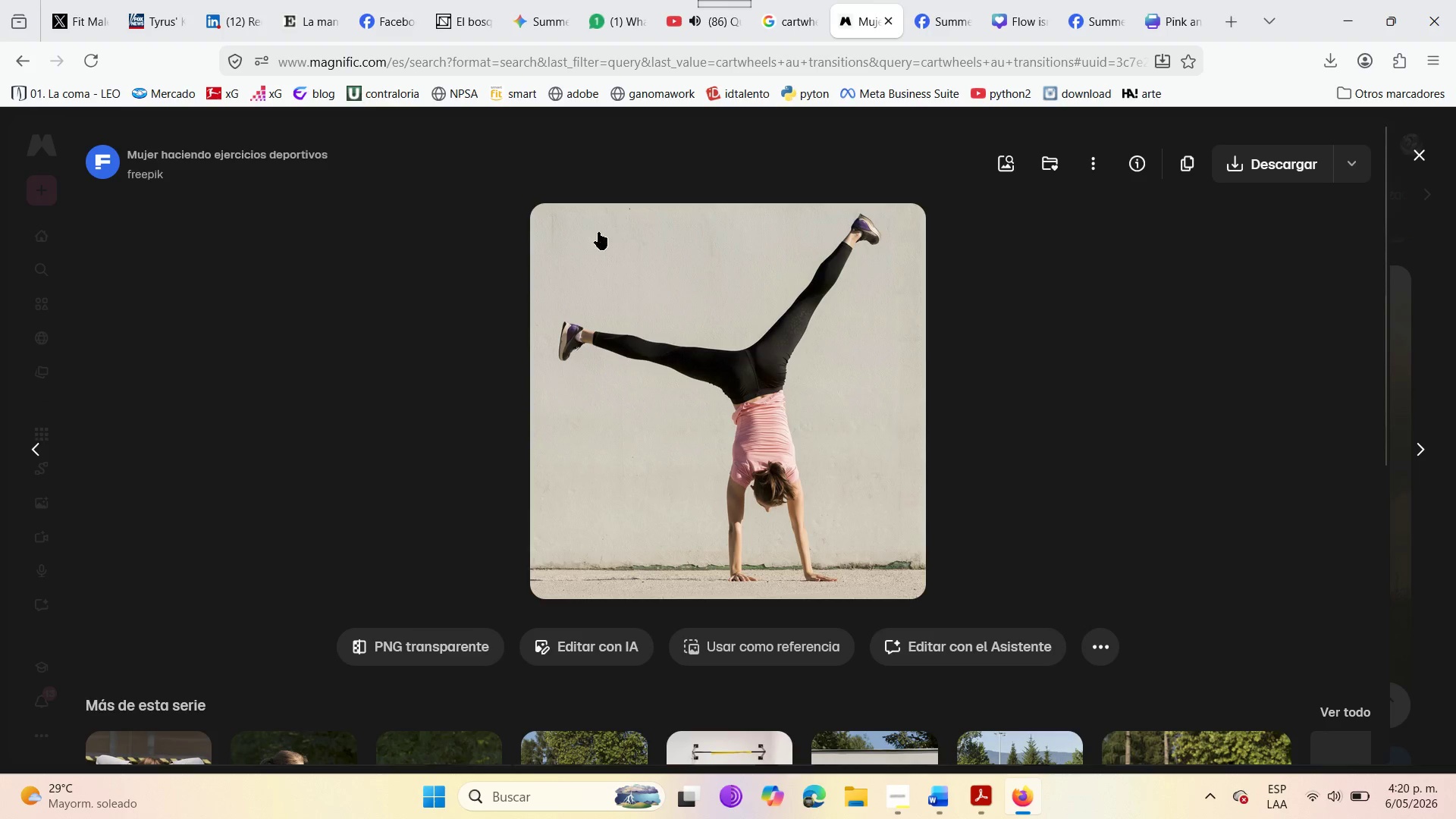 
mouse_move([631, 265])
 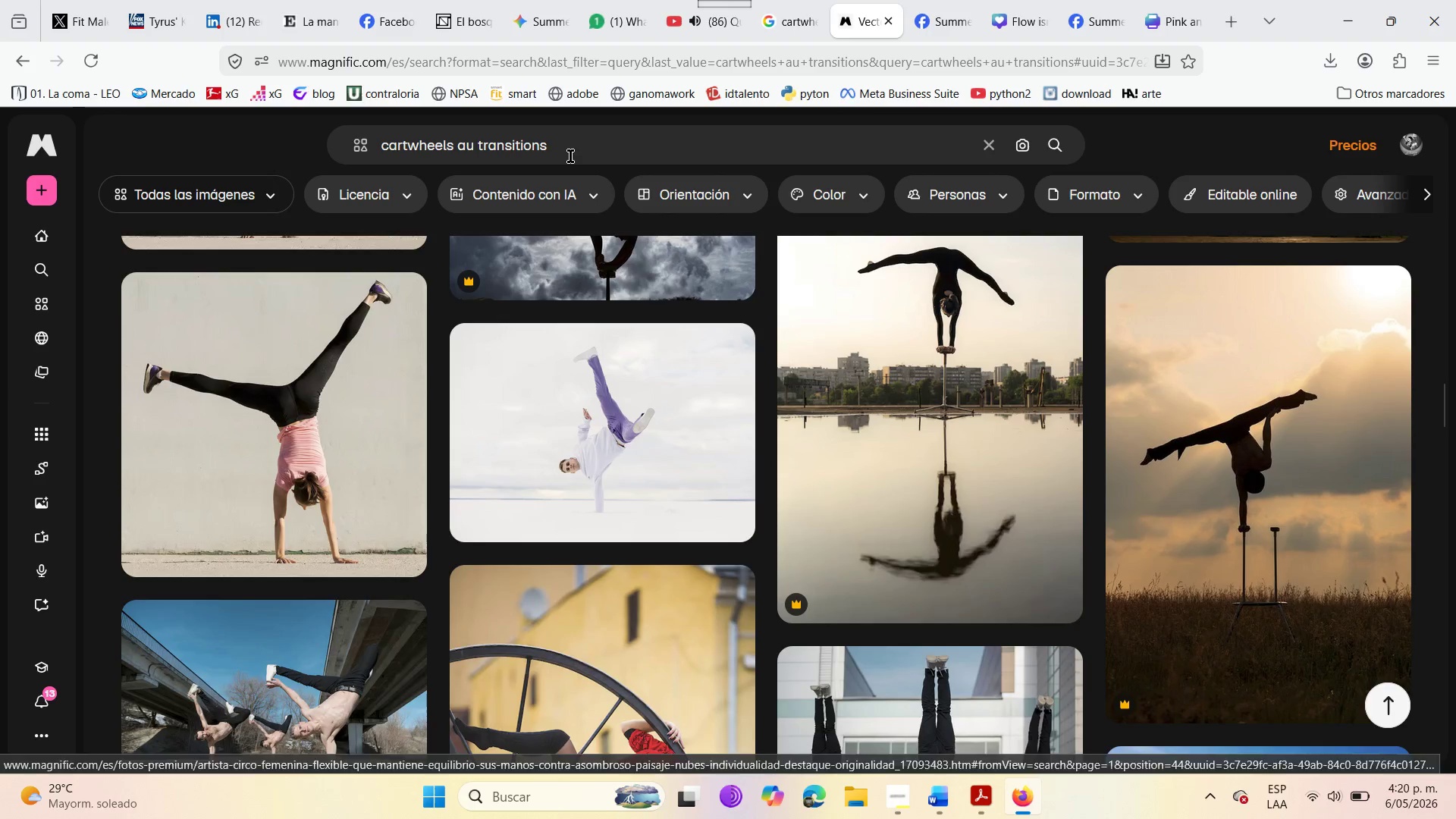 
left_click_drag(start_coordinate=[570, 156], to_coordinate=[354, 151])
 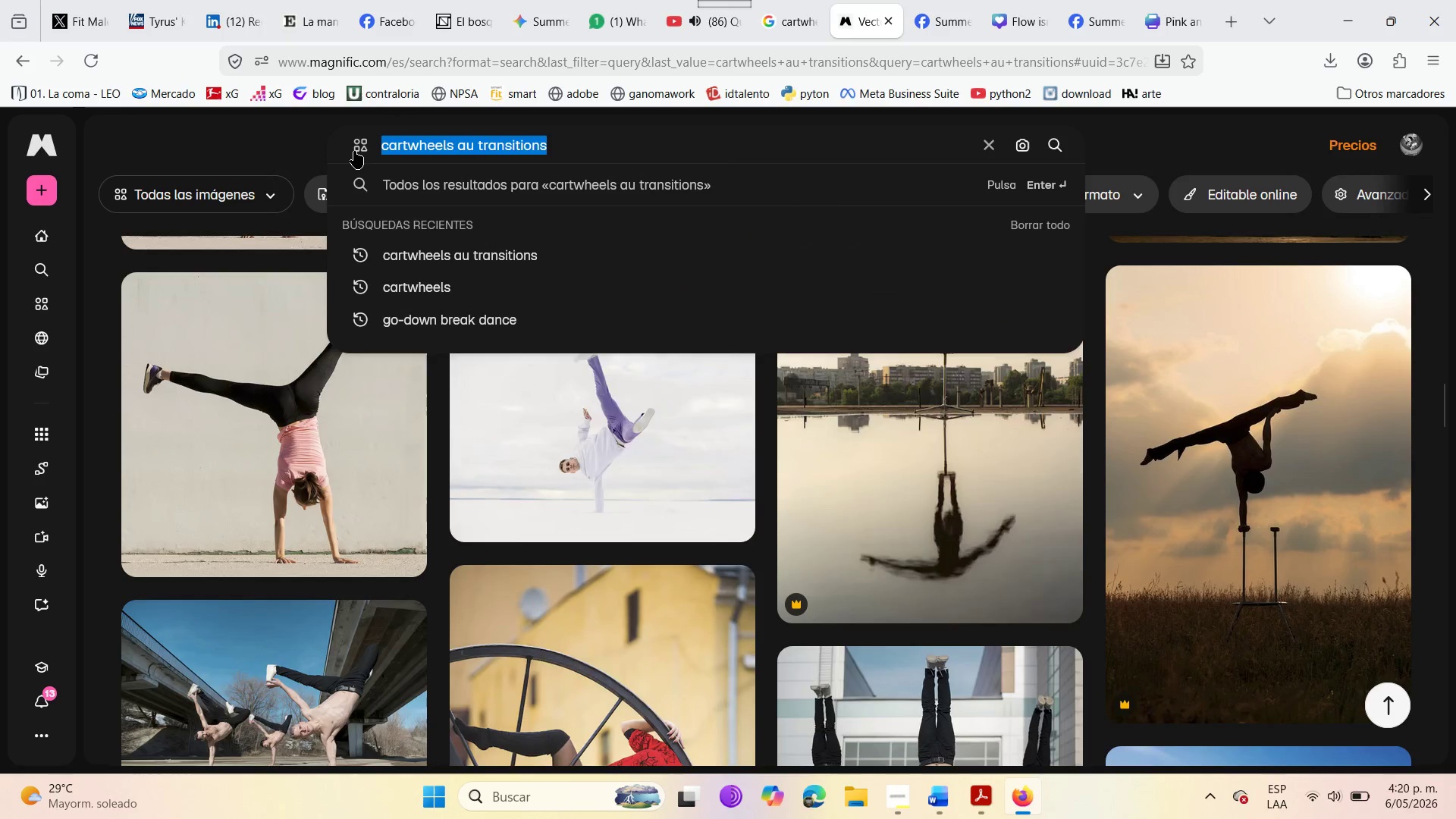 
key(Backspace)
 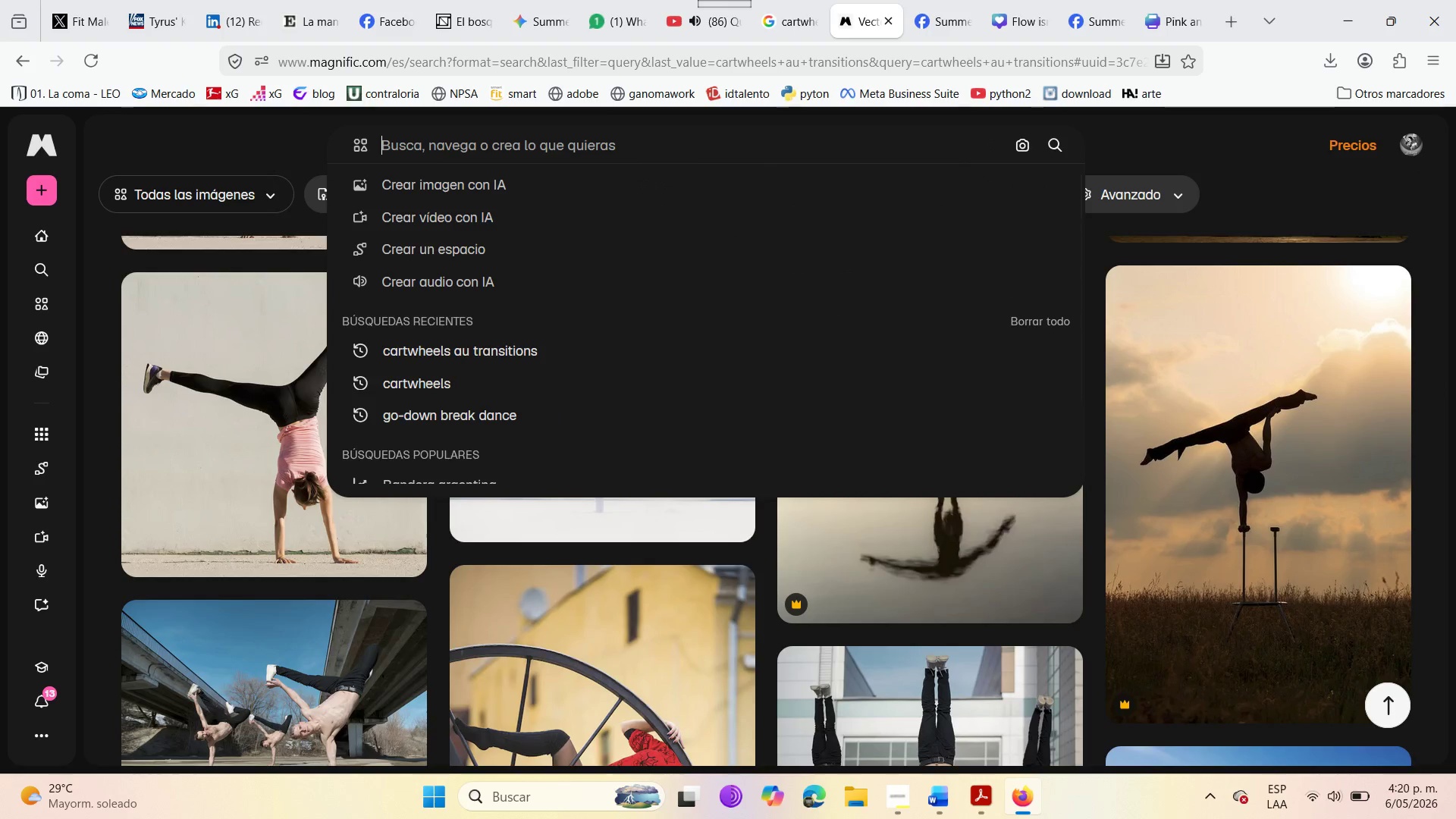 
type(mental agility )
 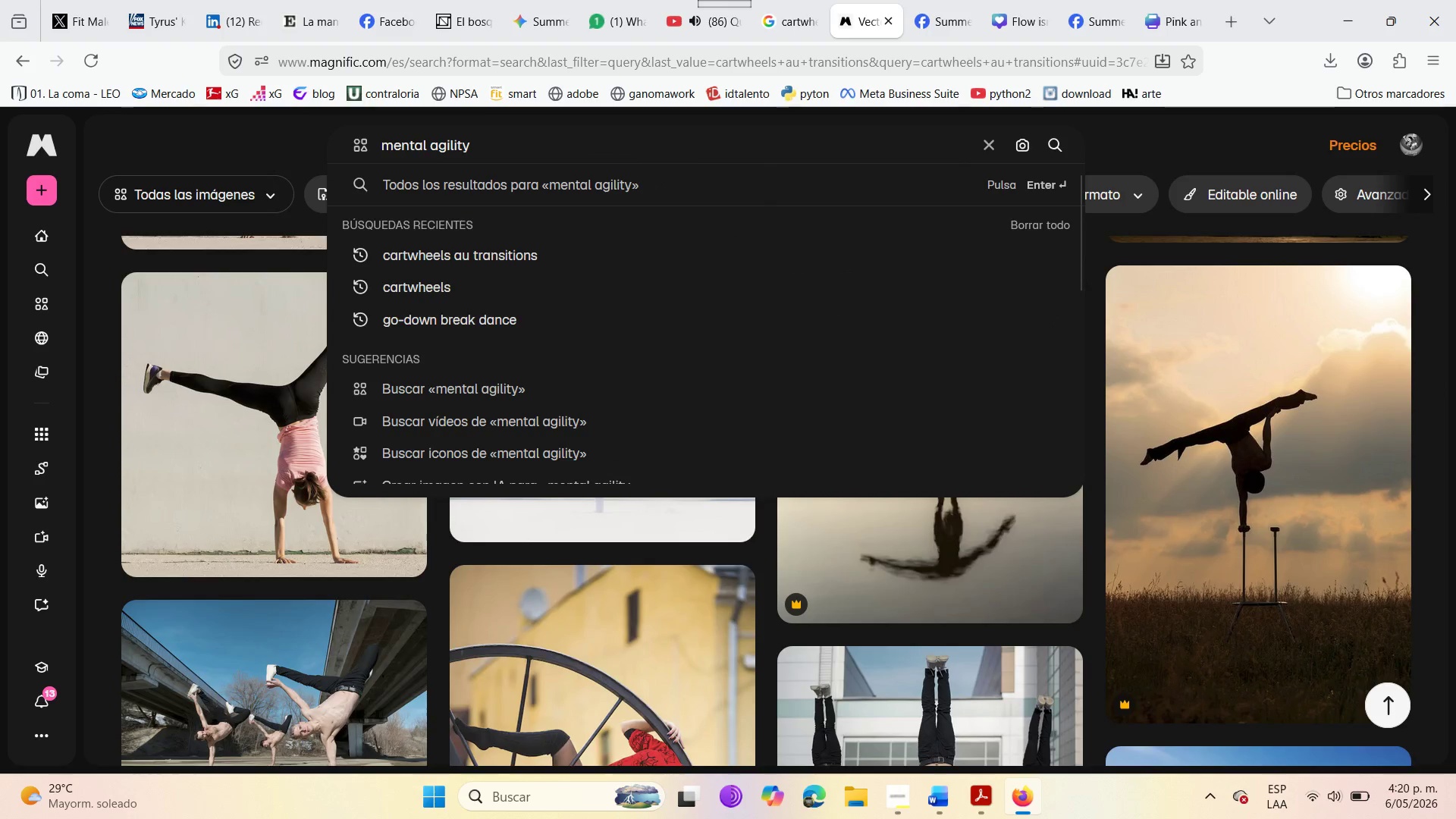 
type(physical stren)
 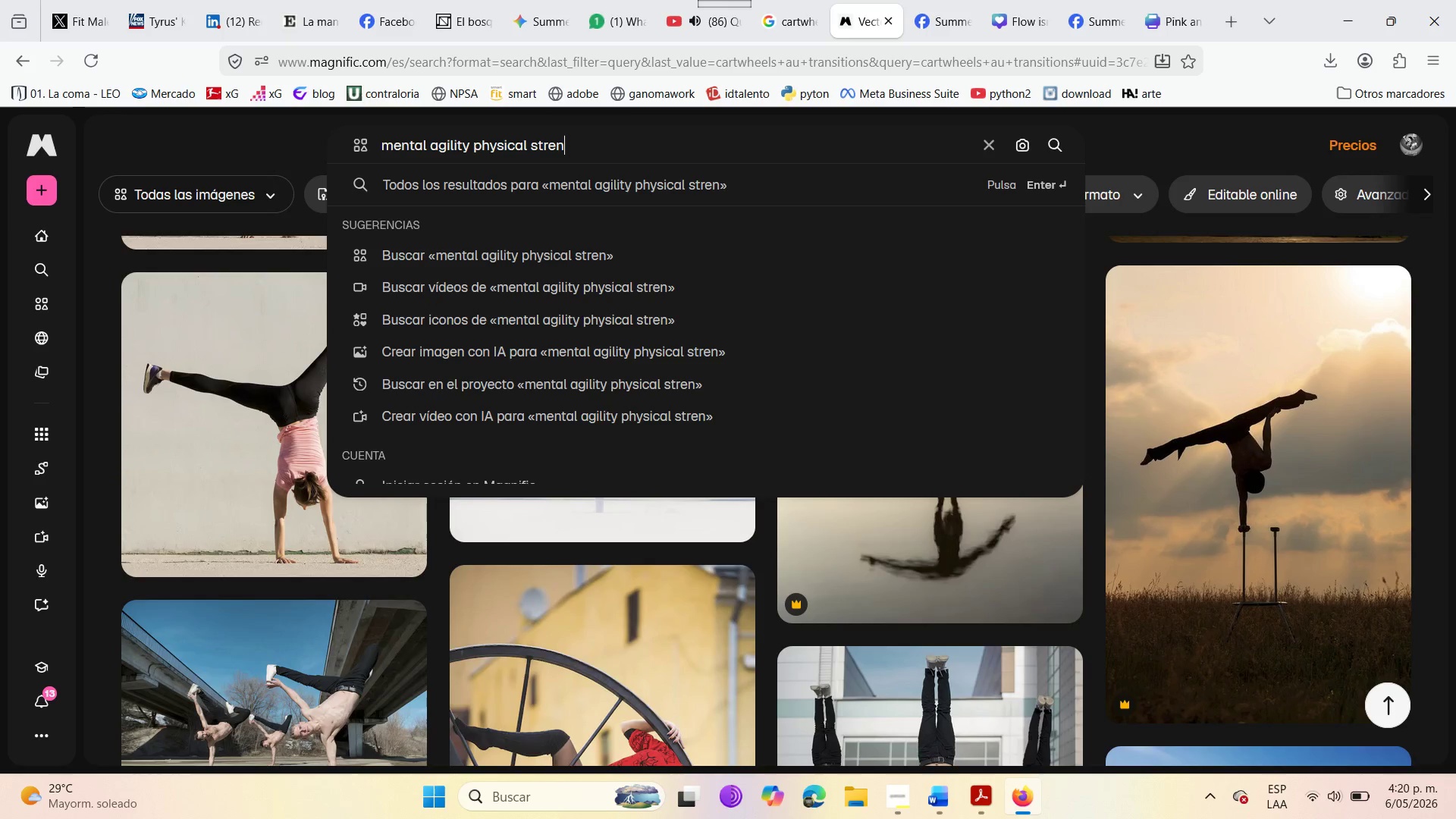 
type(gth)
 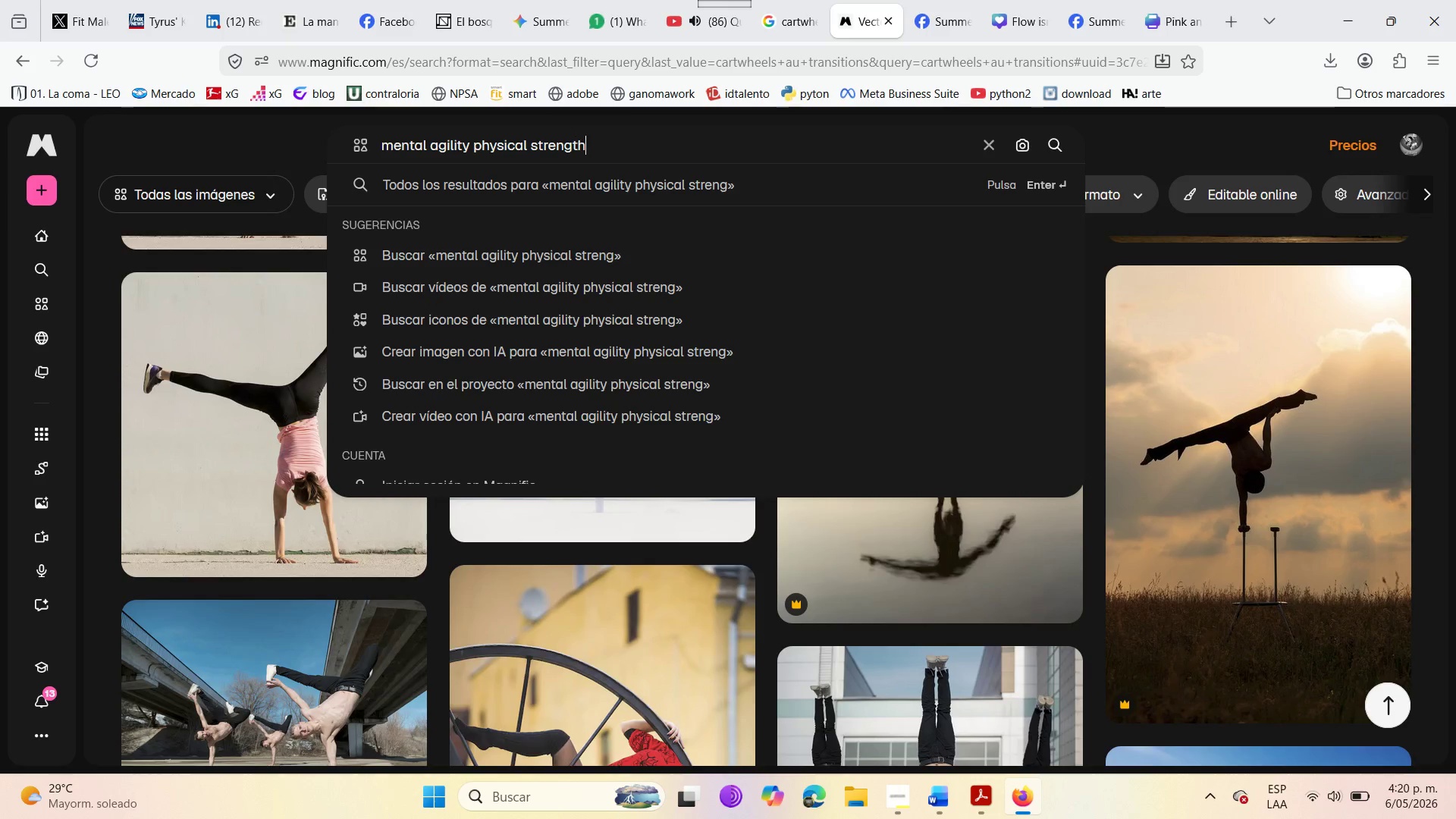 
key(Enter)
 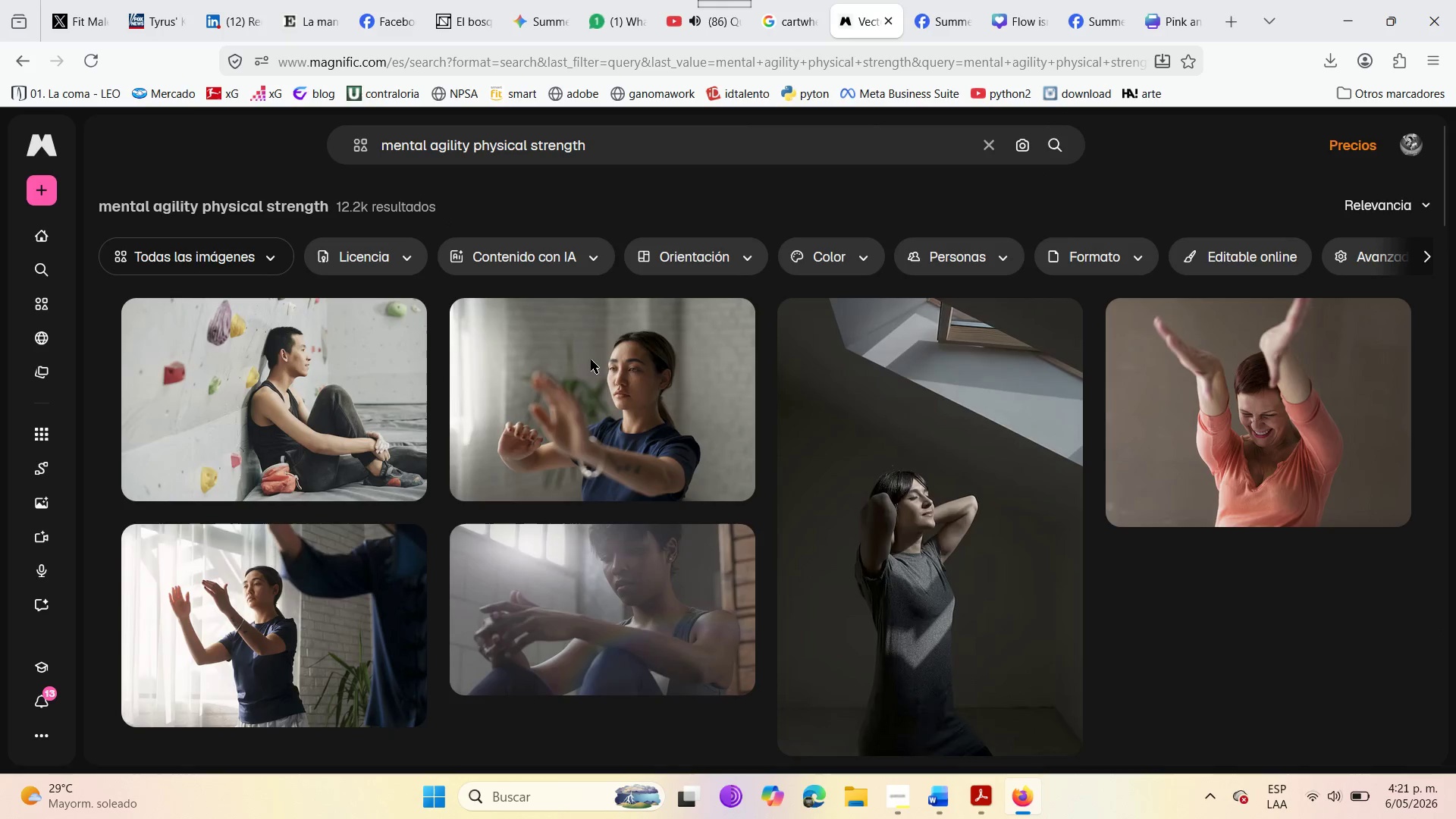 
mouse_move([304, 523])
 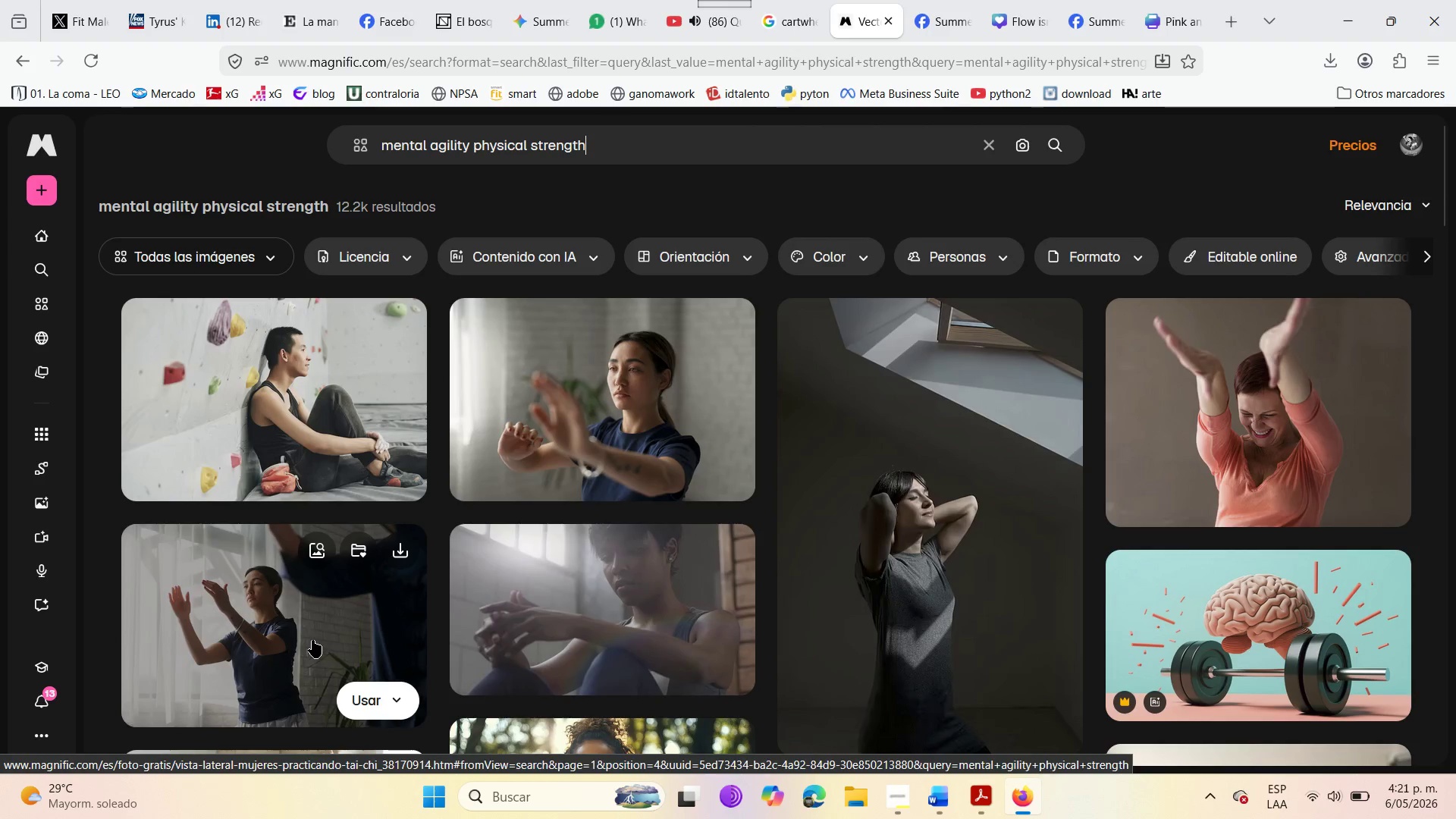 
scroll: coordinate [441, 663], scroll_direction: down, amount: 13.0
 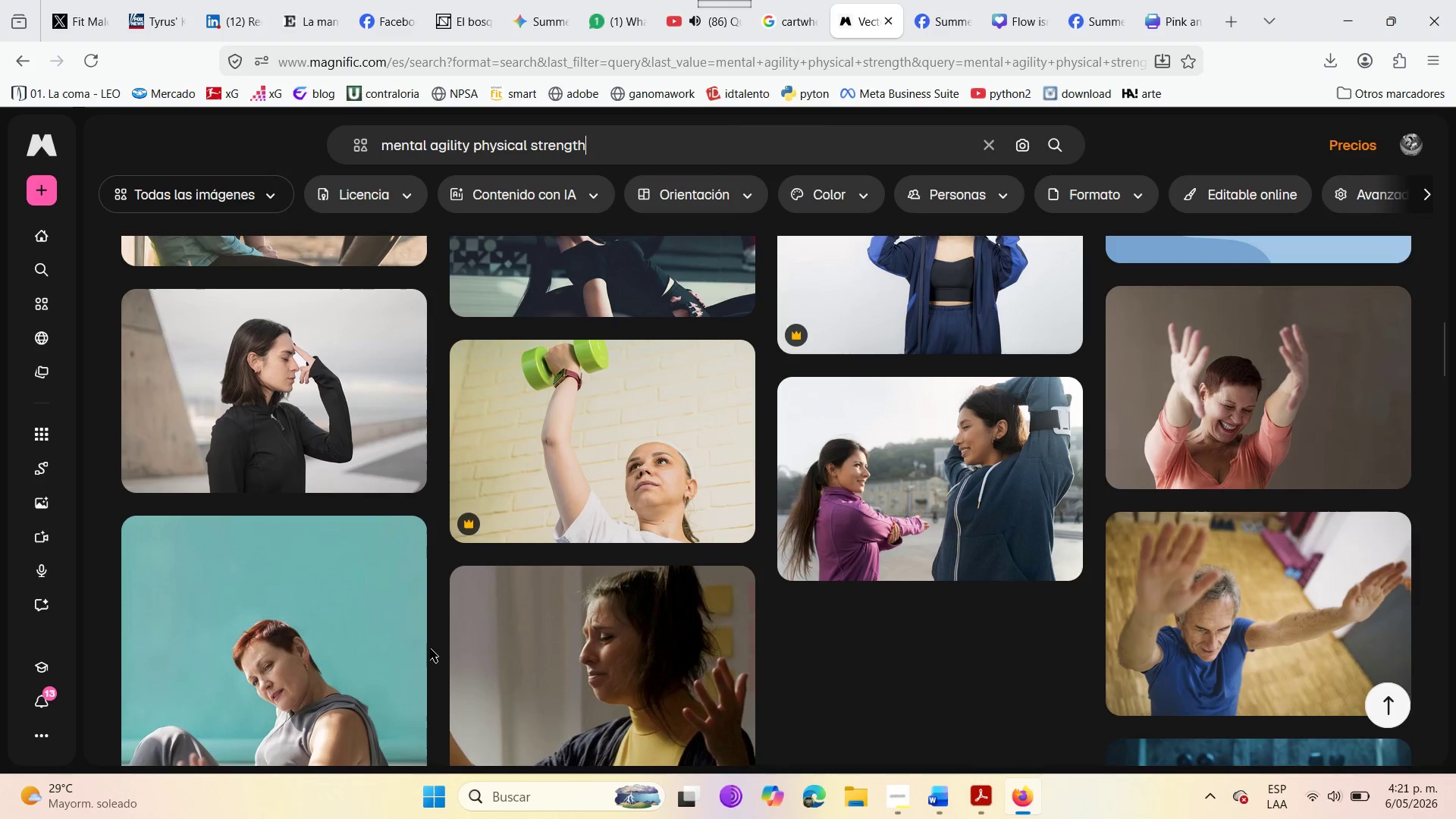 
scroll: coordinate [431, 670], scroll_direction: up, amount: 20.0
 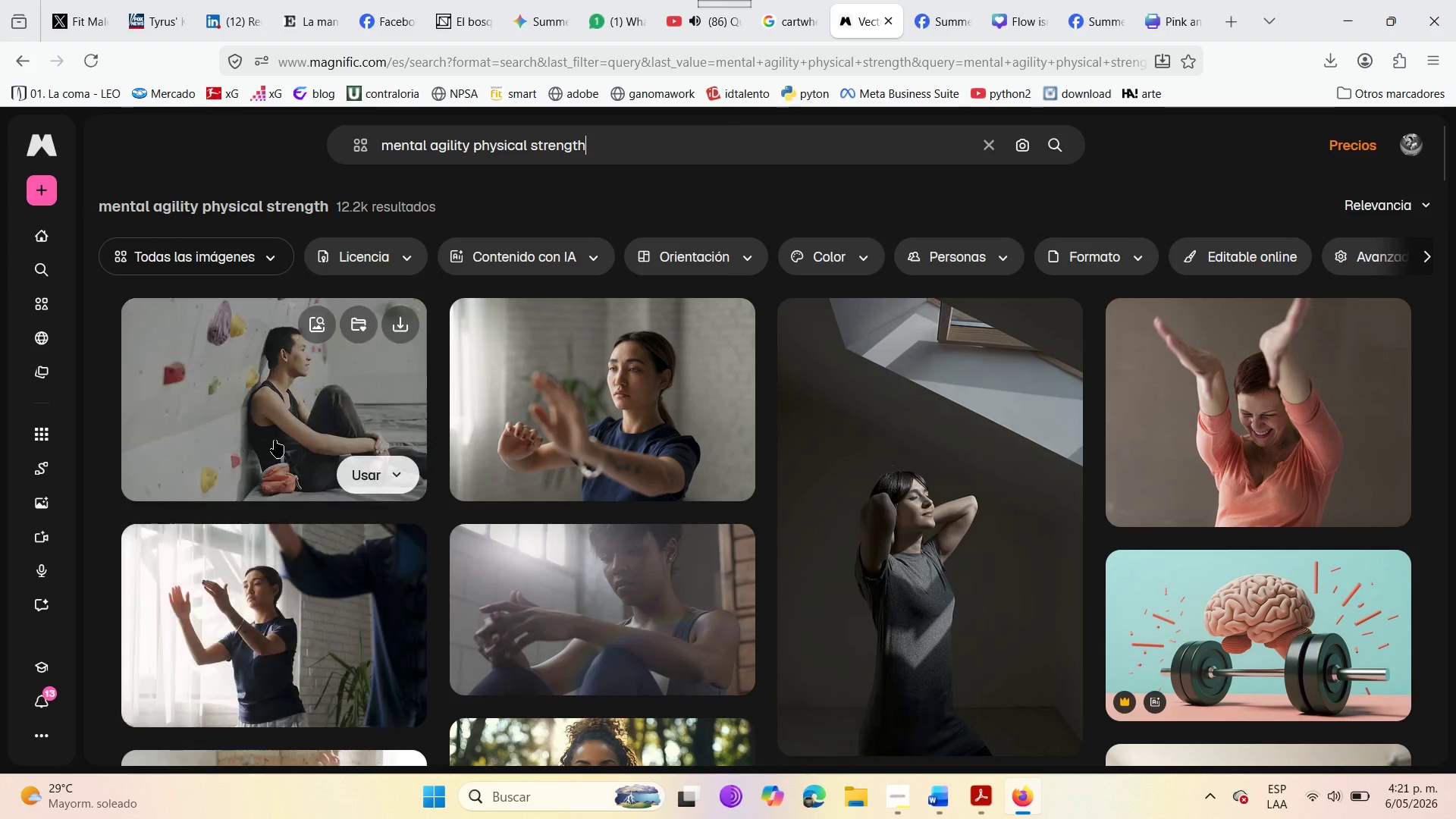 
left_click([271, 435])
 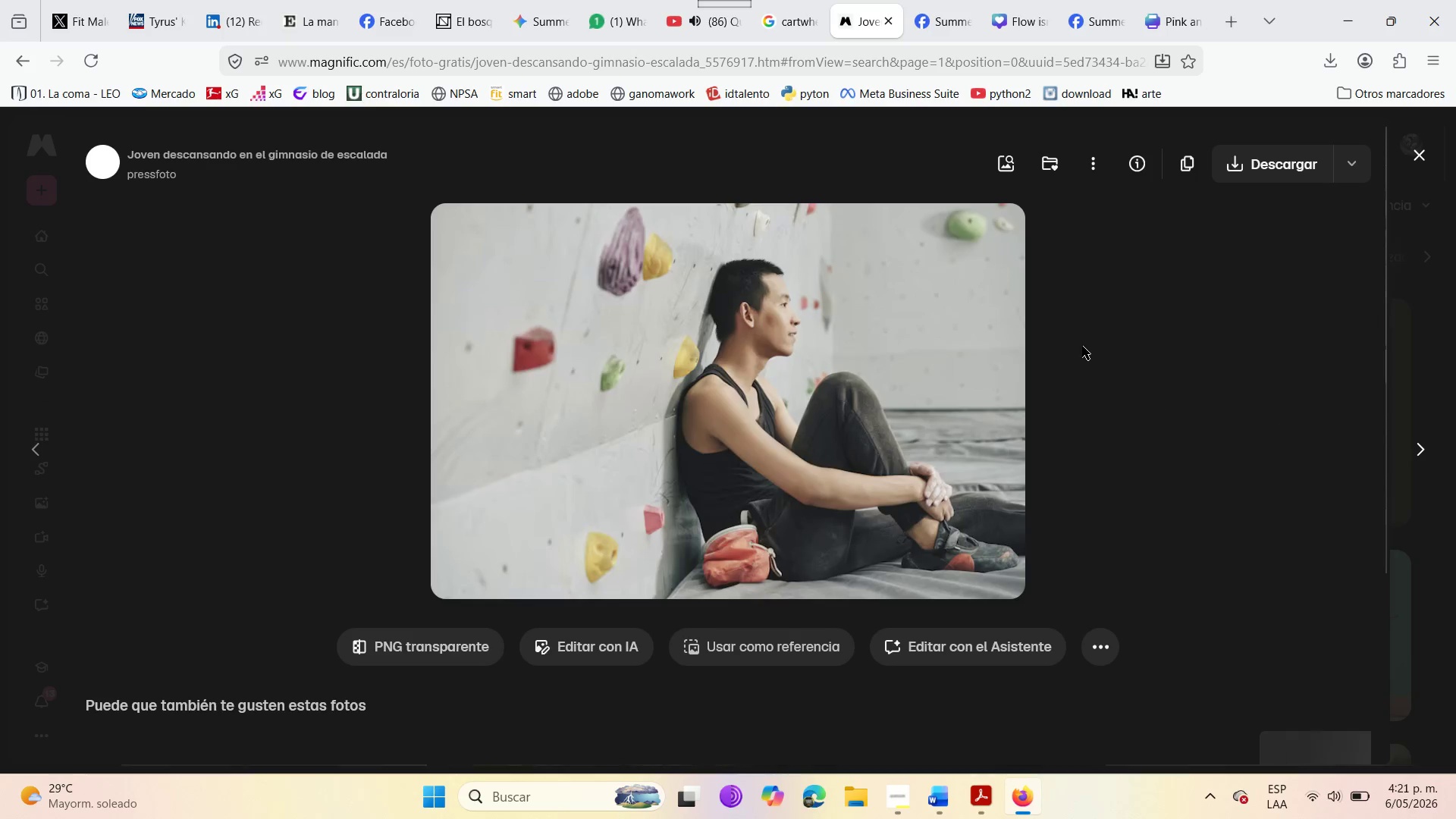 
left_click([1260, 158])
 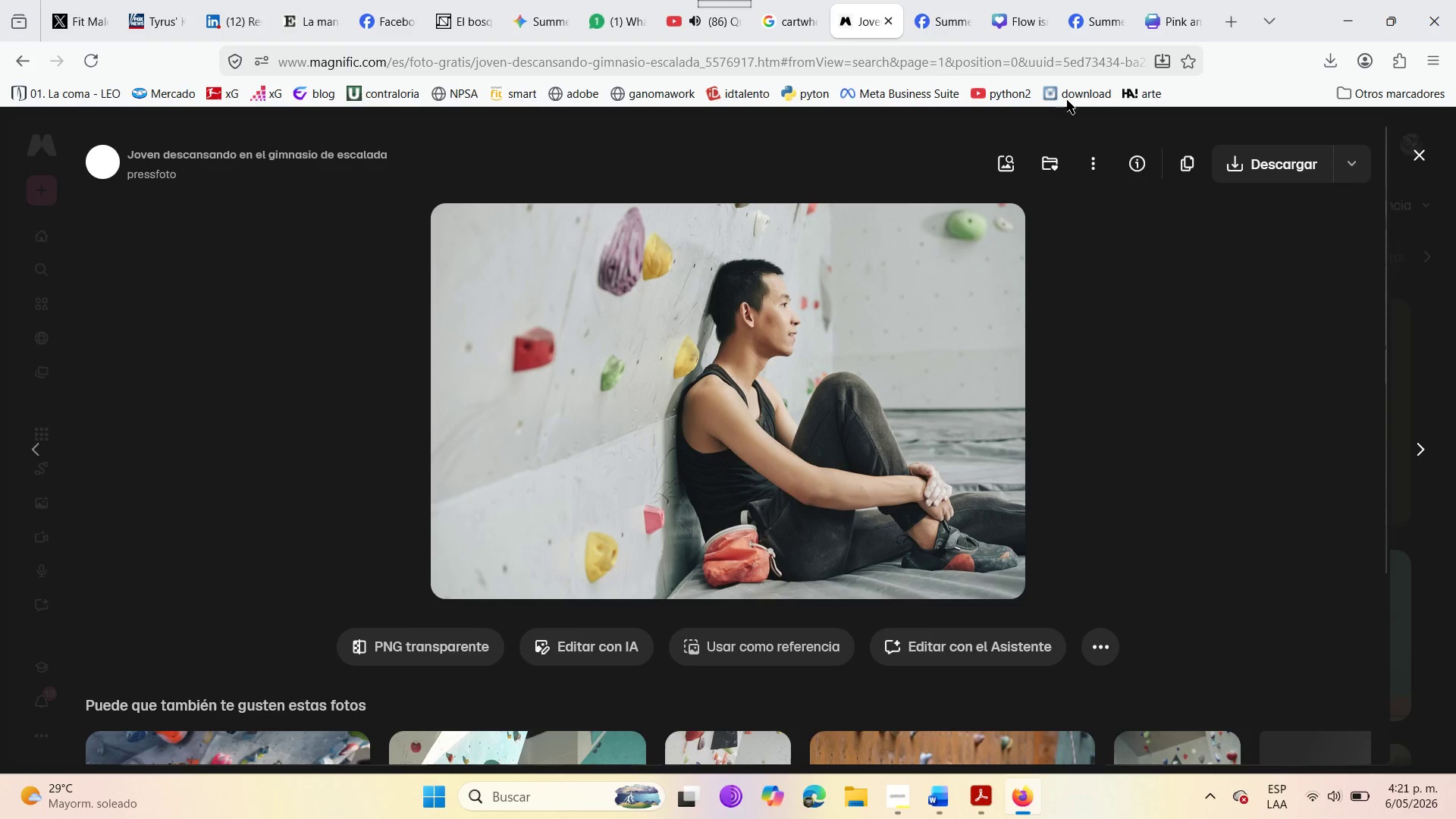 
mouse_move([996, -4])
 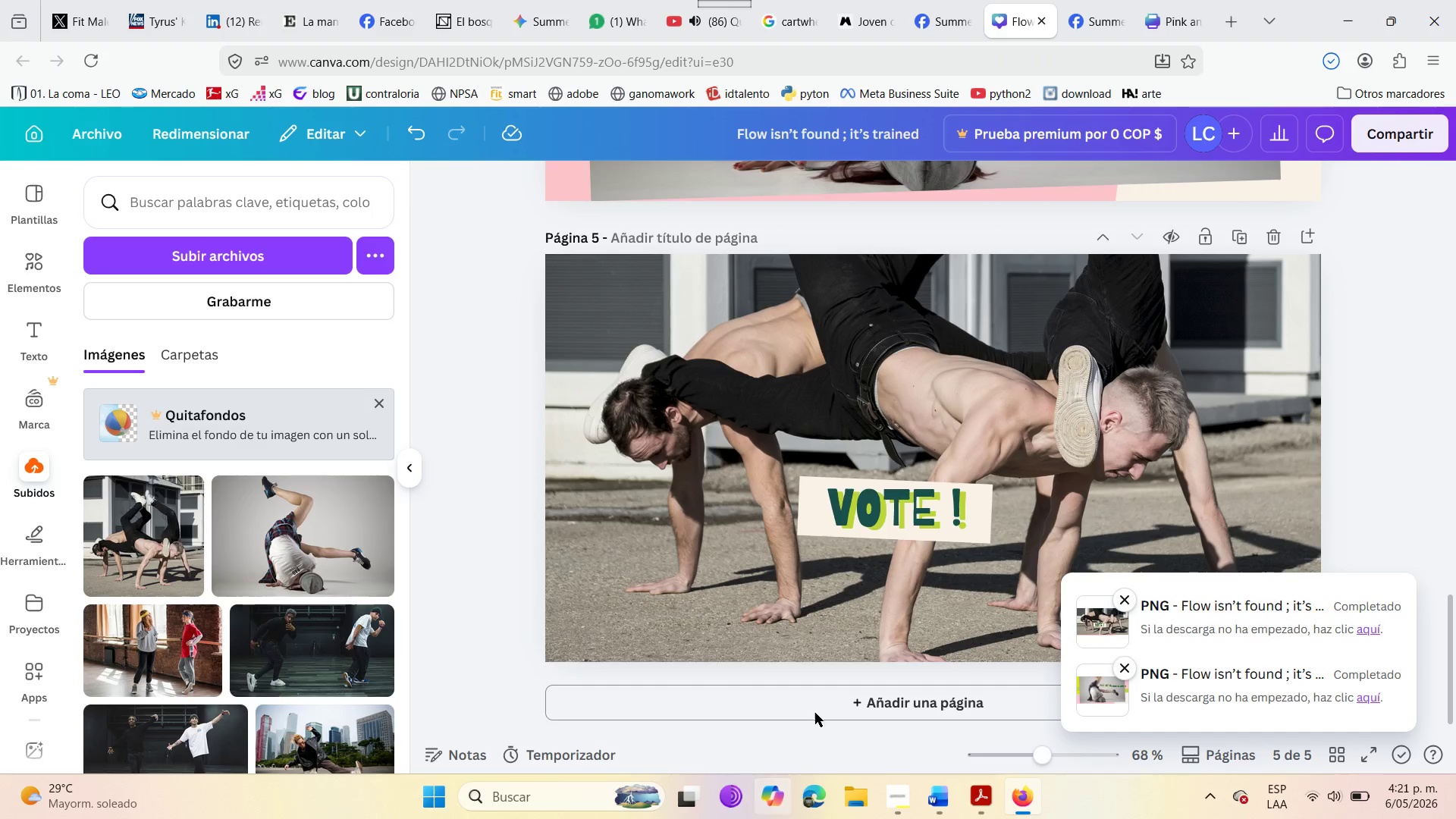 
left_click([817, 705])
 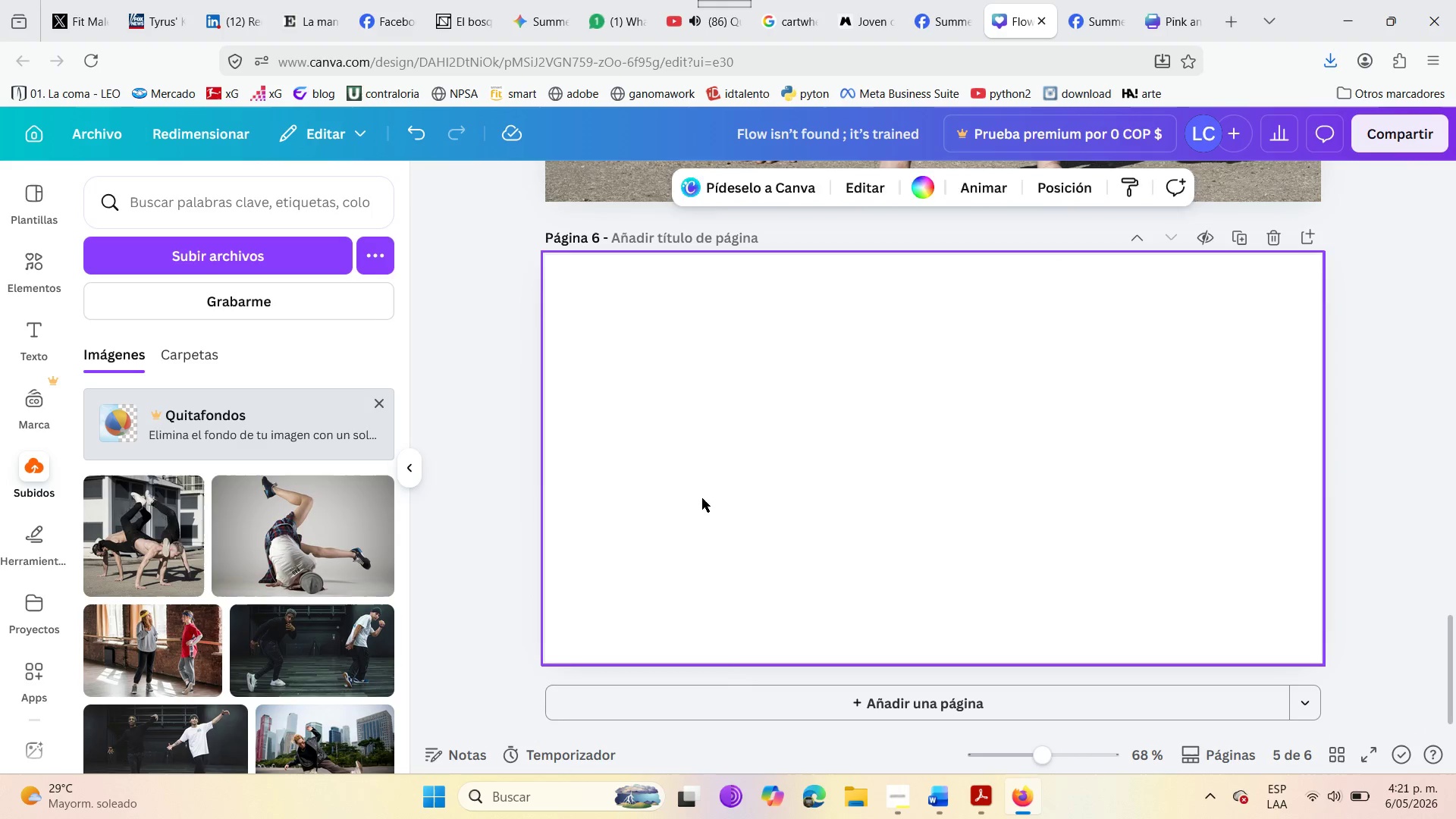 
scroll: coordinate [702, 481], scroll_direction: up, amount: 1.0
 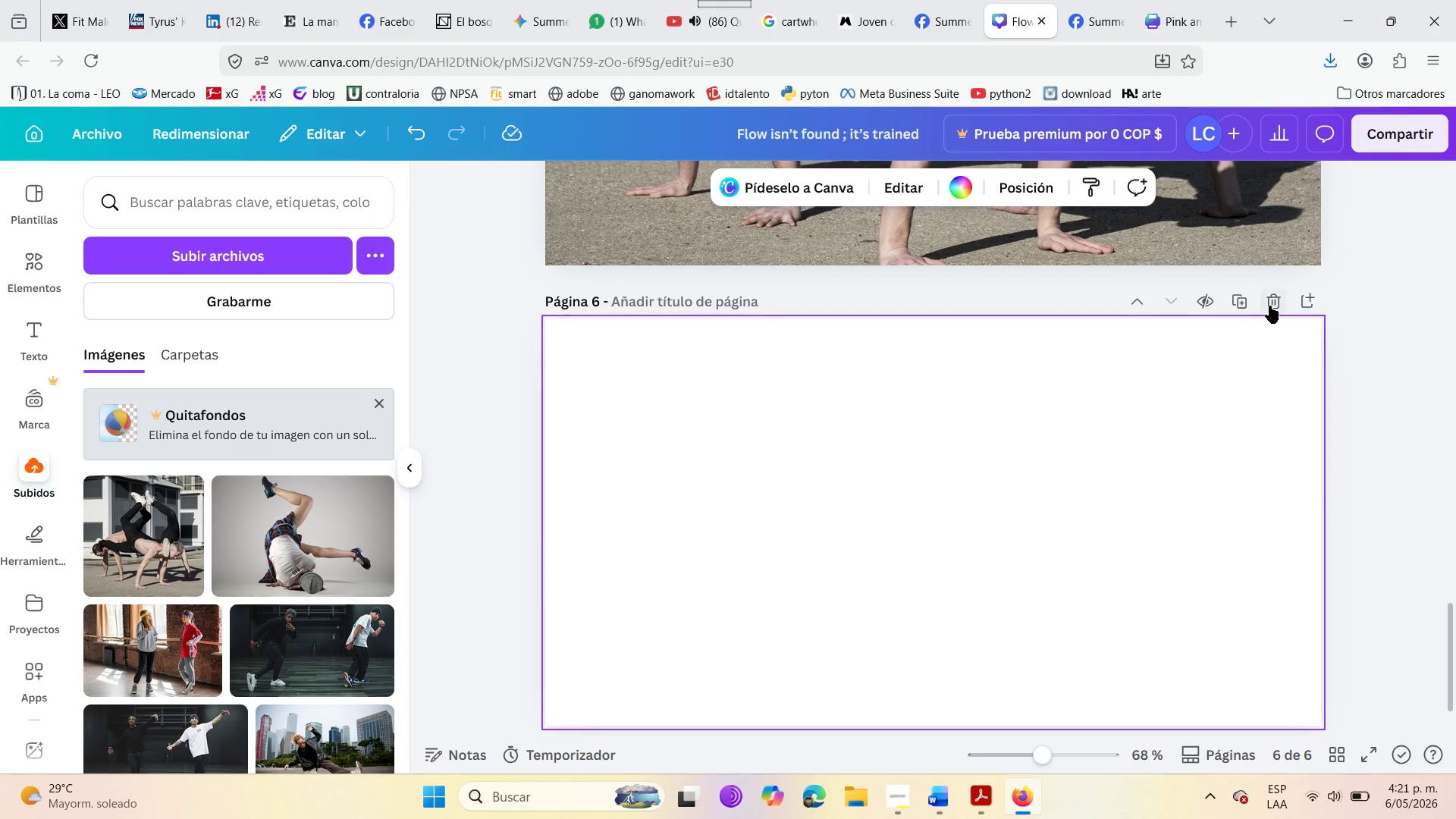 
left_click([1272, 306])
 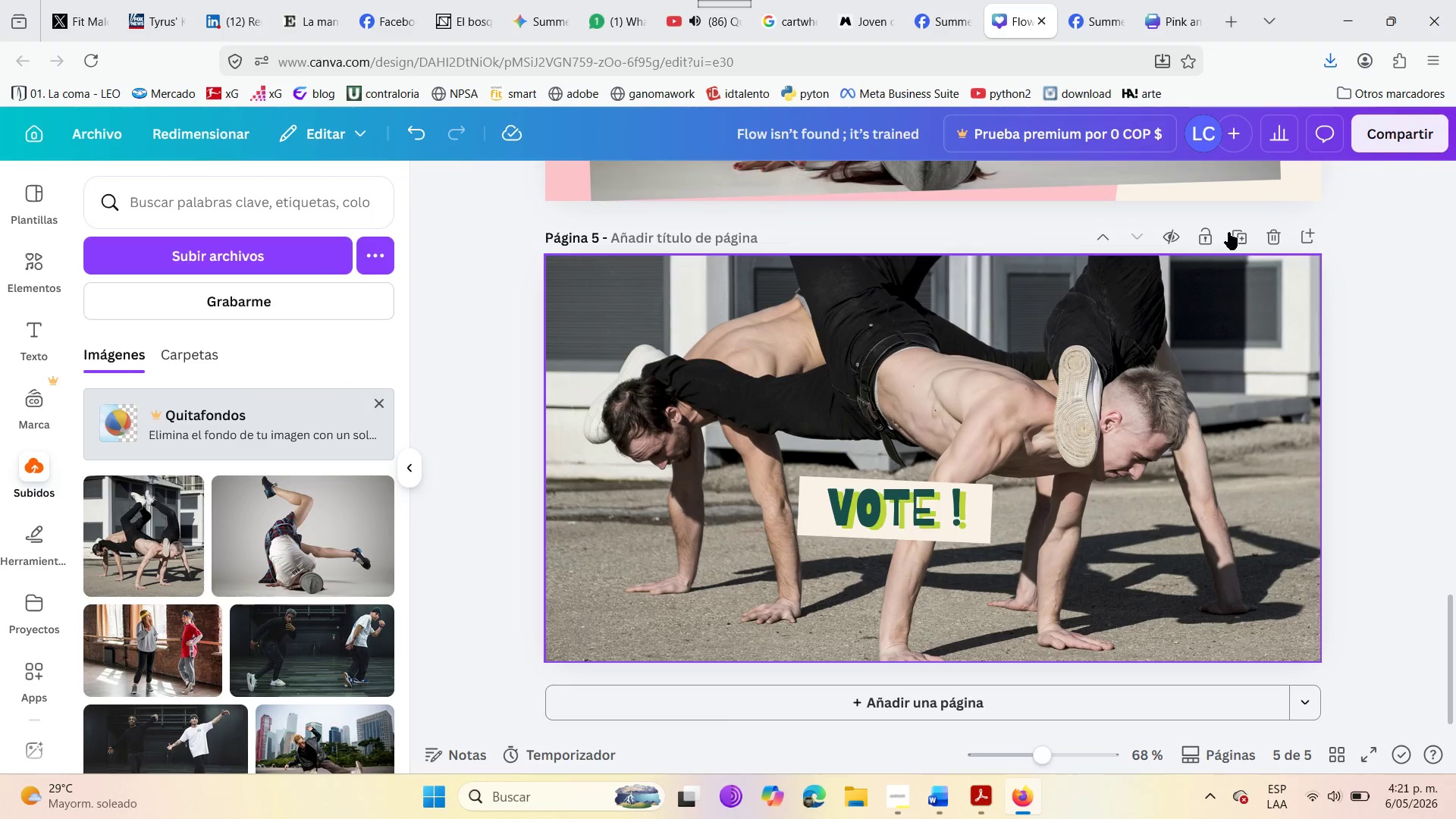 
left_click([1232, 231])
 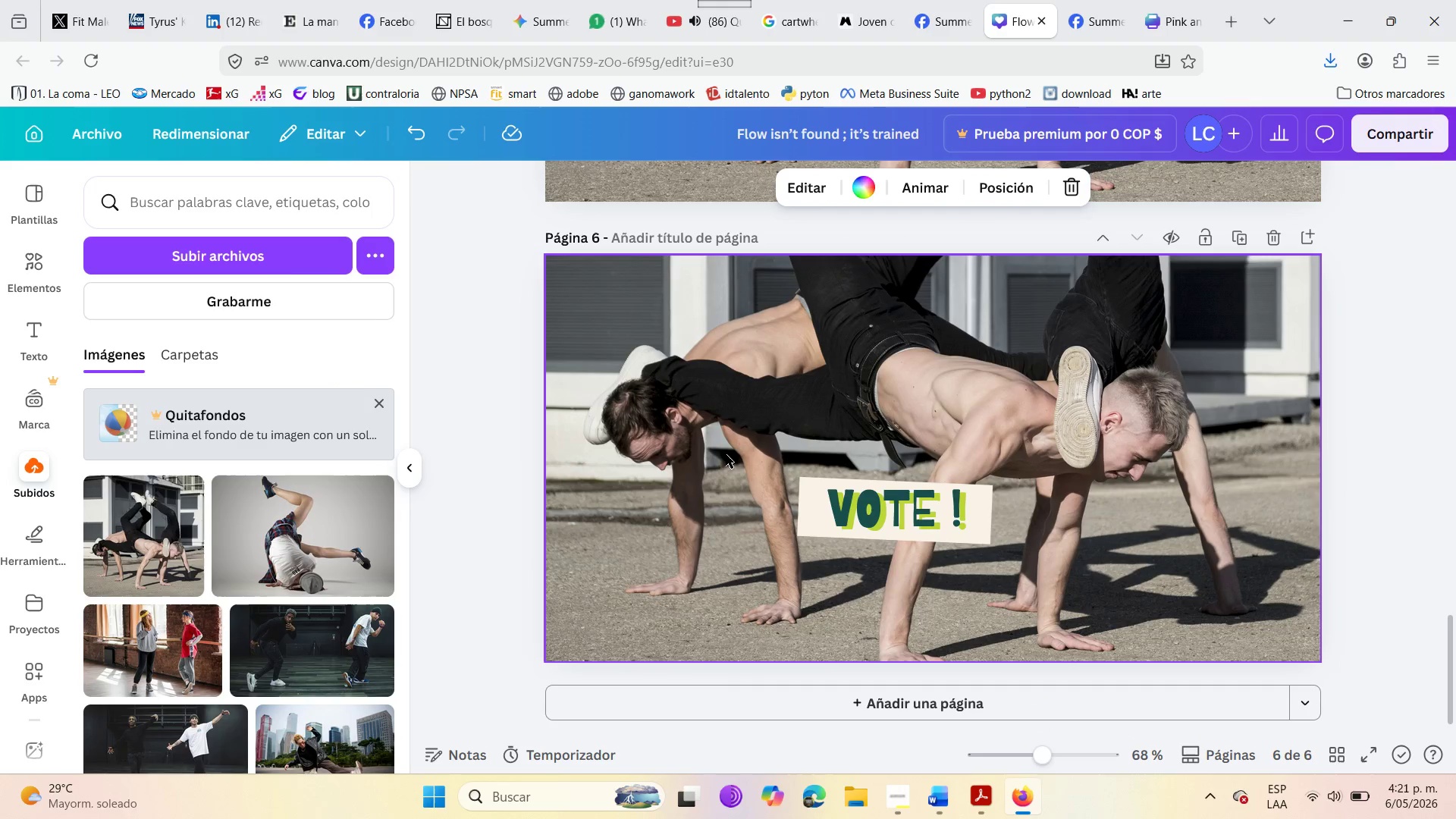 
left_click([726, 454])
 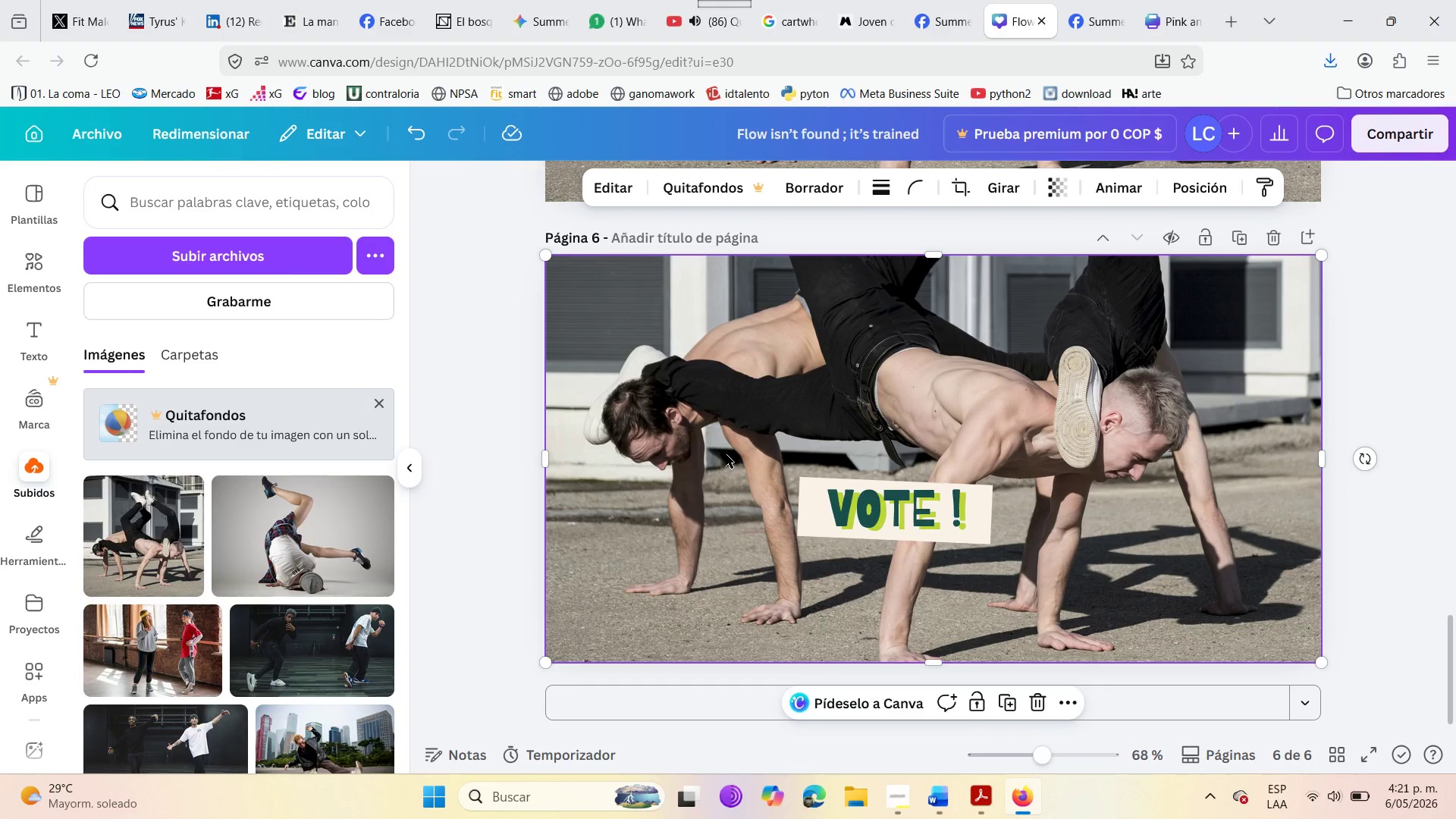 
key(Delete)
 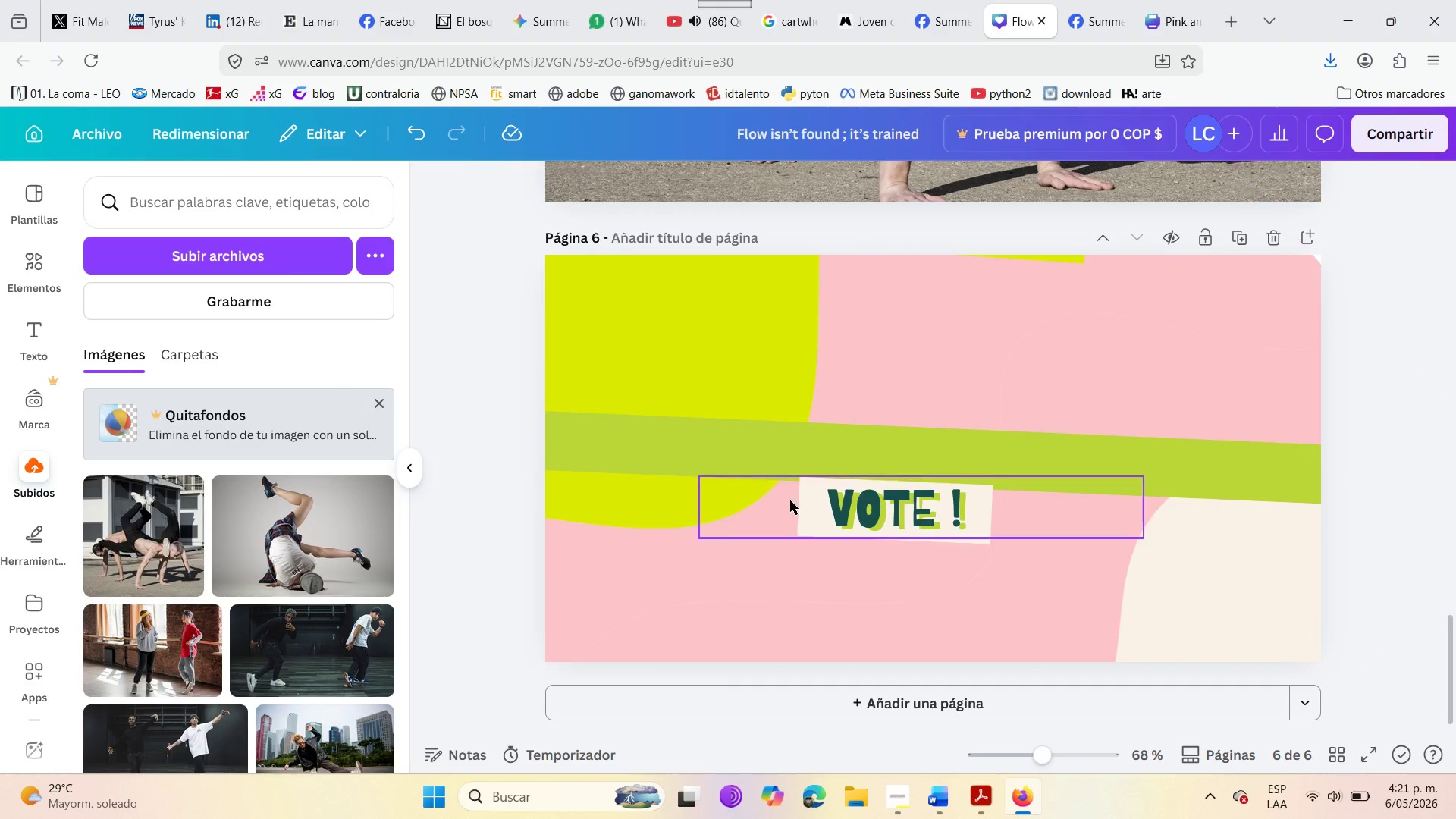 
left_click_drag(start_coordinate=[887, 465], to_coordinate=[886, 406])
 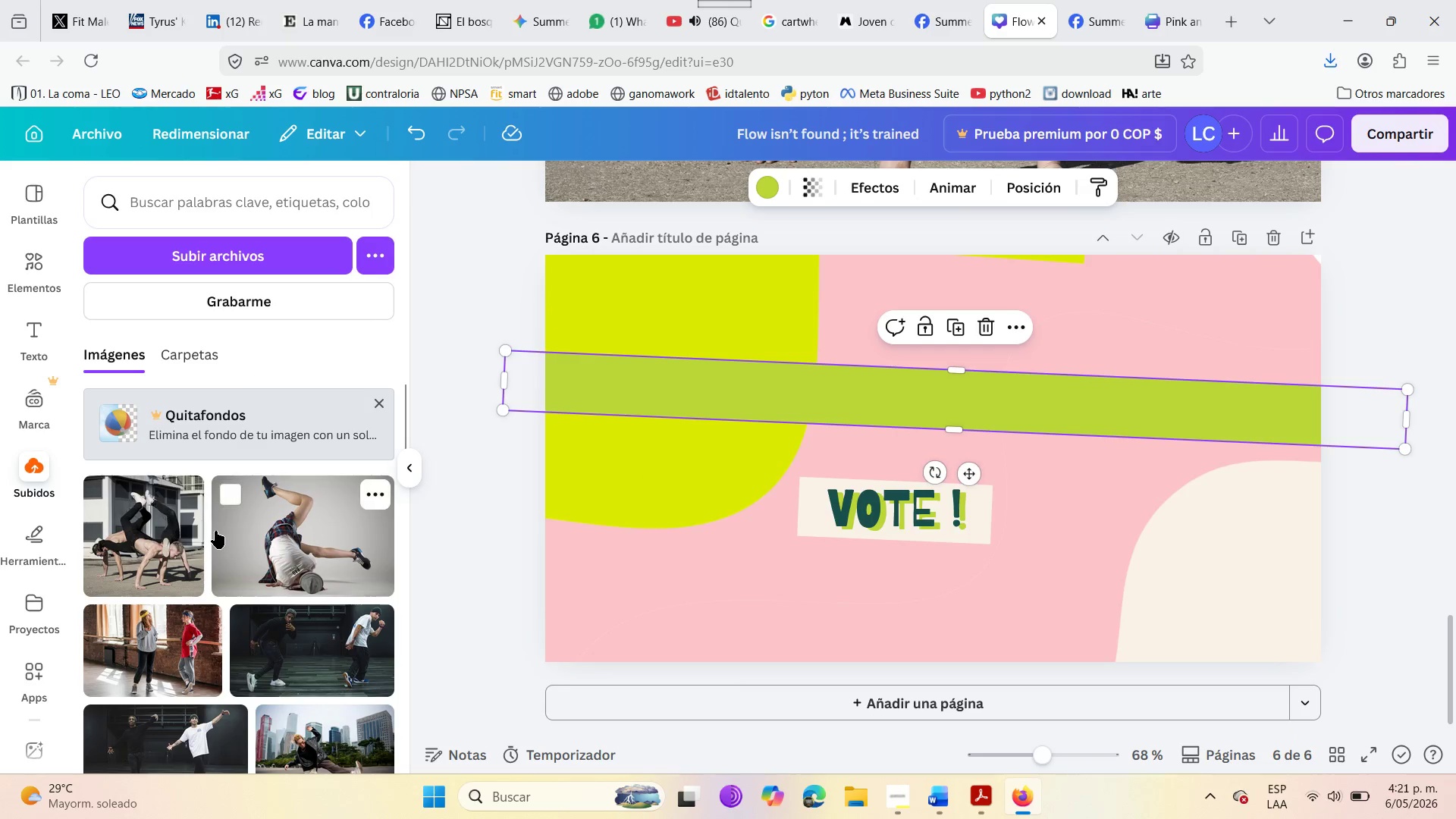 
mouse_move([215, 268])
 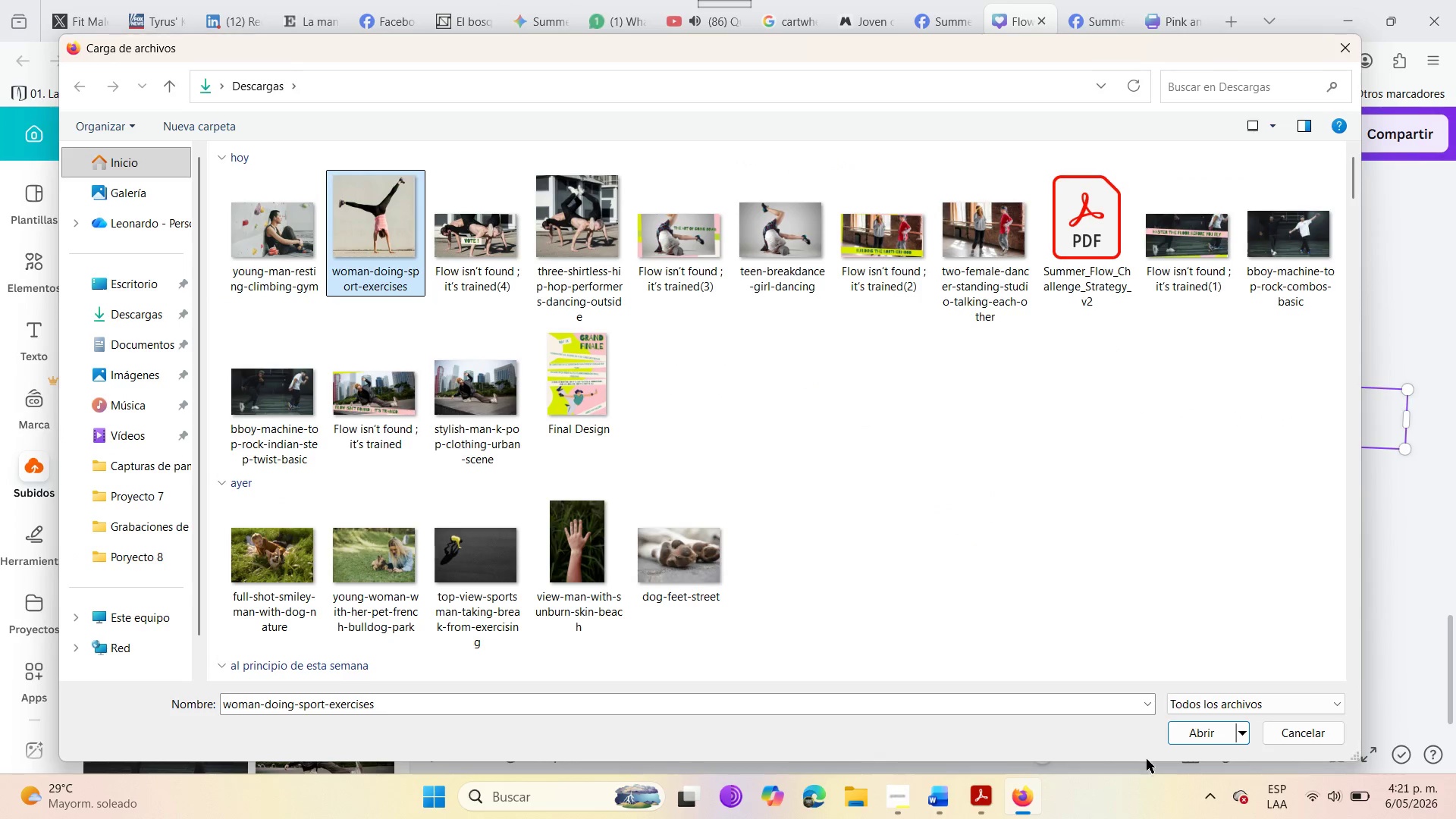 
left_click([1206, 736])
 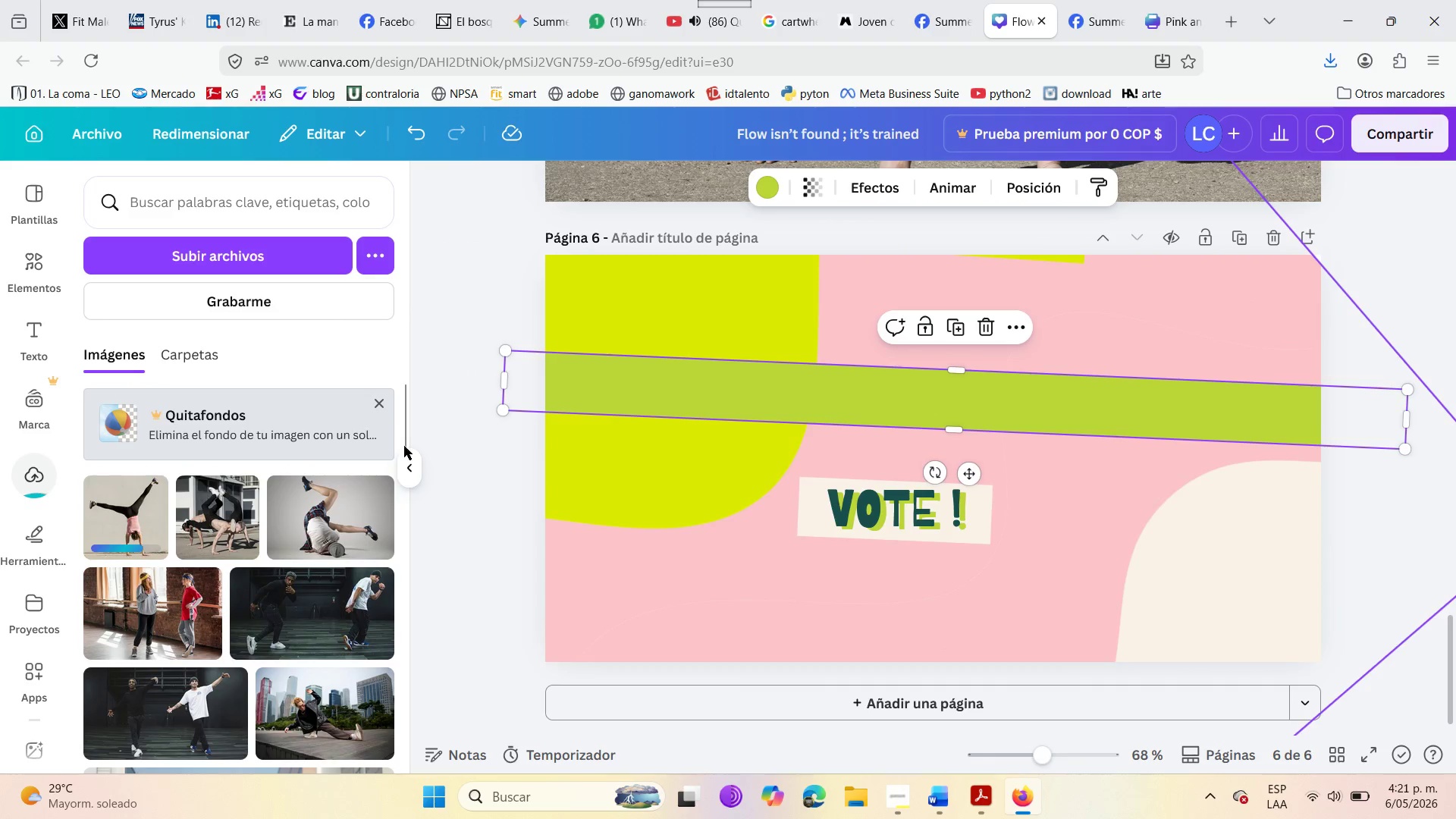 
left_click_drag(start_coordinate=[130, 515], to_coordinate=[683, 405])
 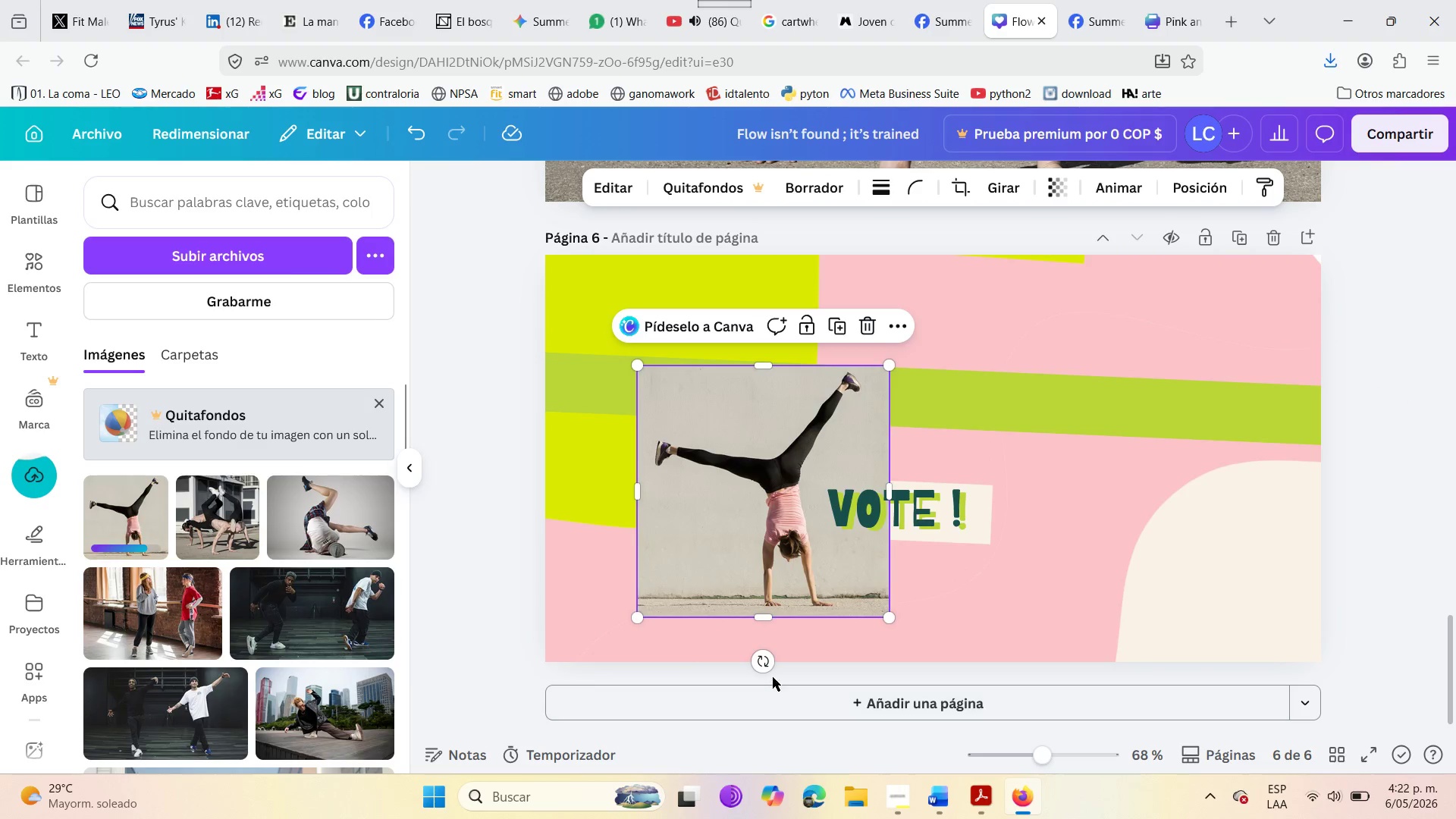 
left_click_drag(start_coordinate=[767, 660], to_coordinate=[812, 667])
 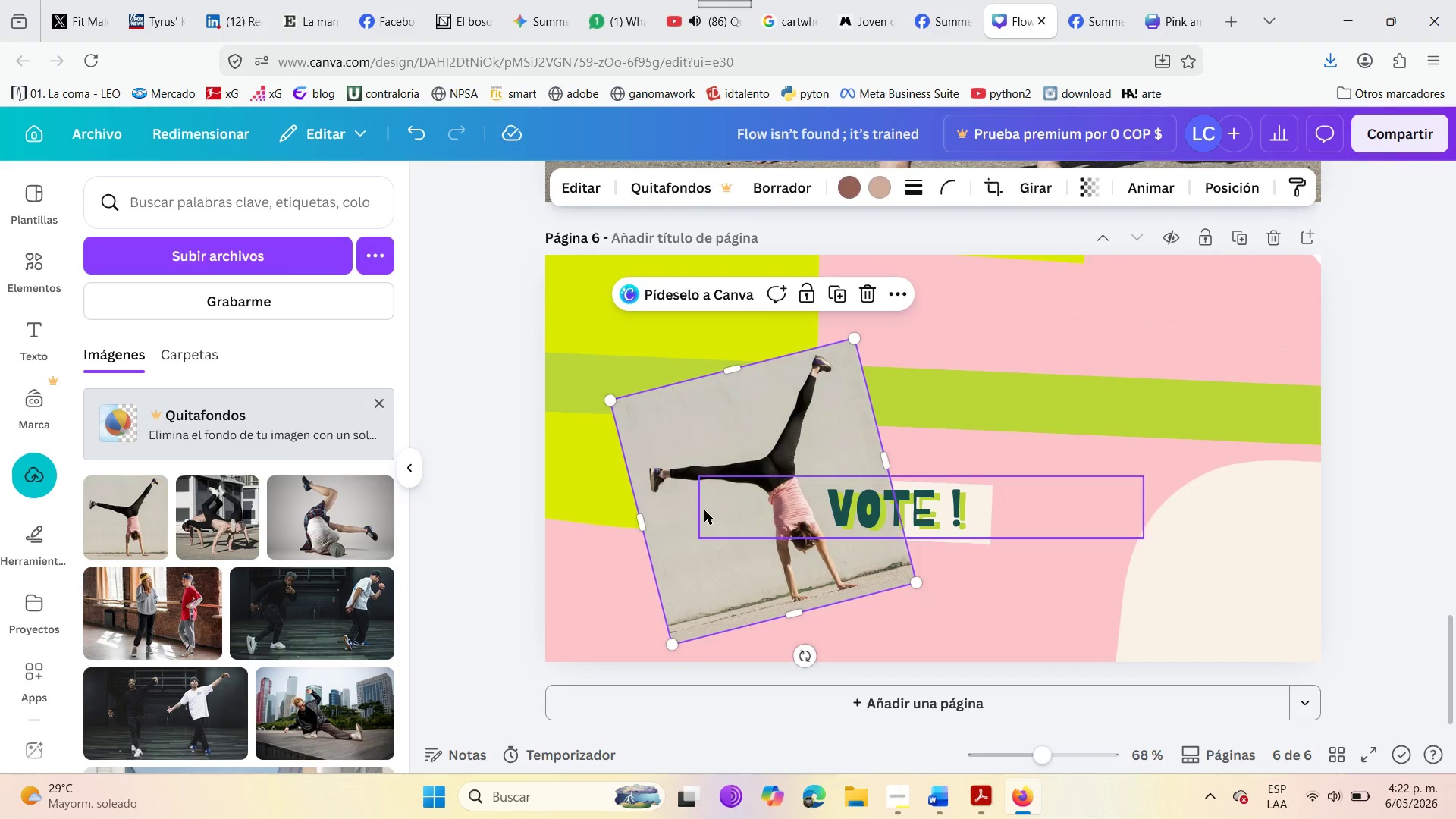 
left_click_drag(start_coordinate=[704, 508], to_coordinate=[636, 406])
 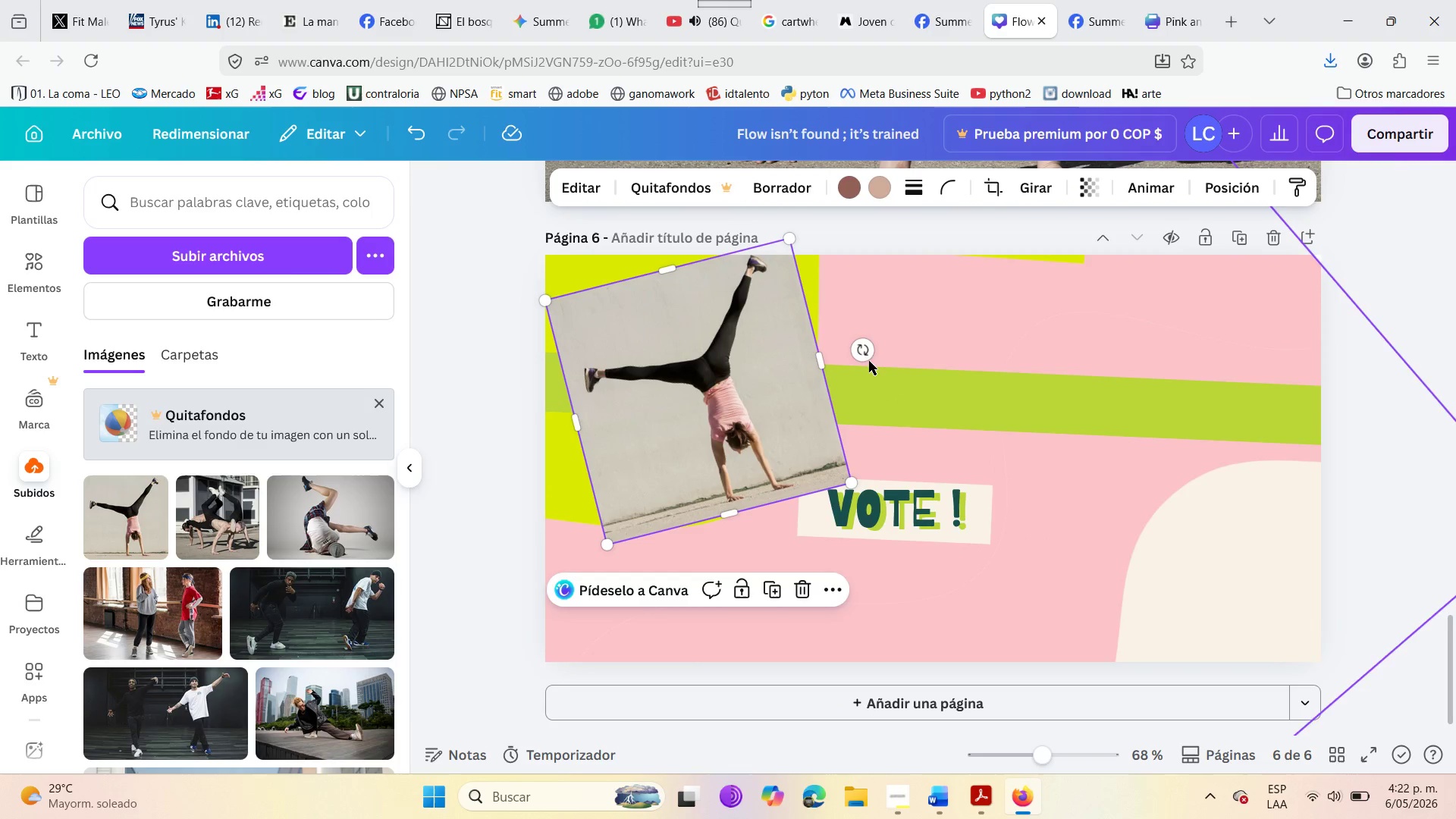 
left_click_drag(start_coordinate=[869, 347], to_coordinate=[876, 358])
 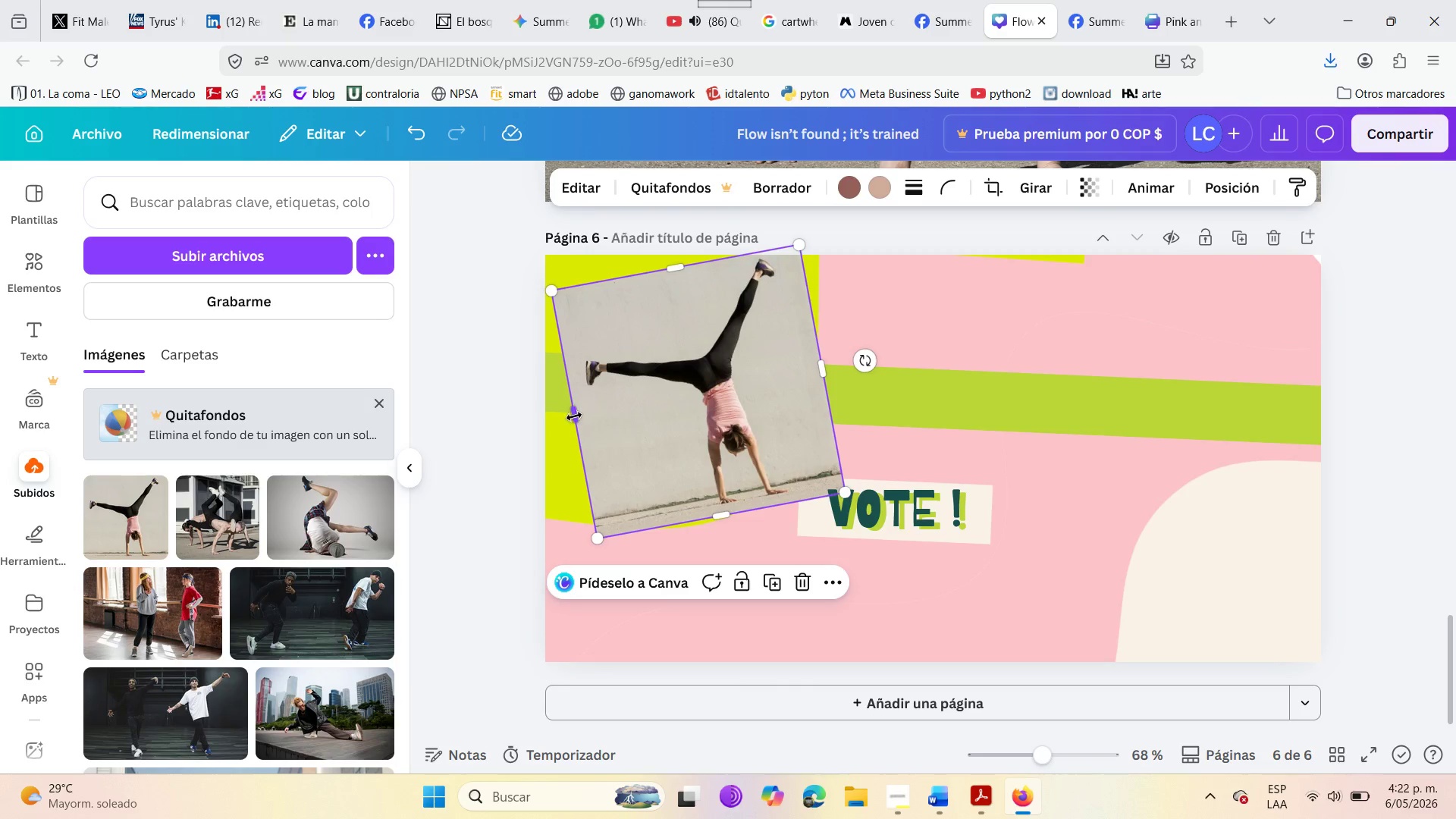 
left_click_drag(start_coordinate=[574, 416], to_coordinate=[542, 433])
 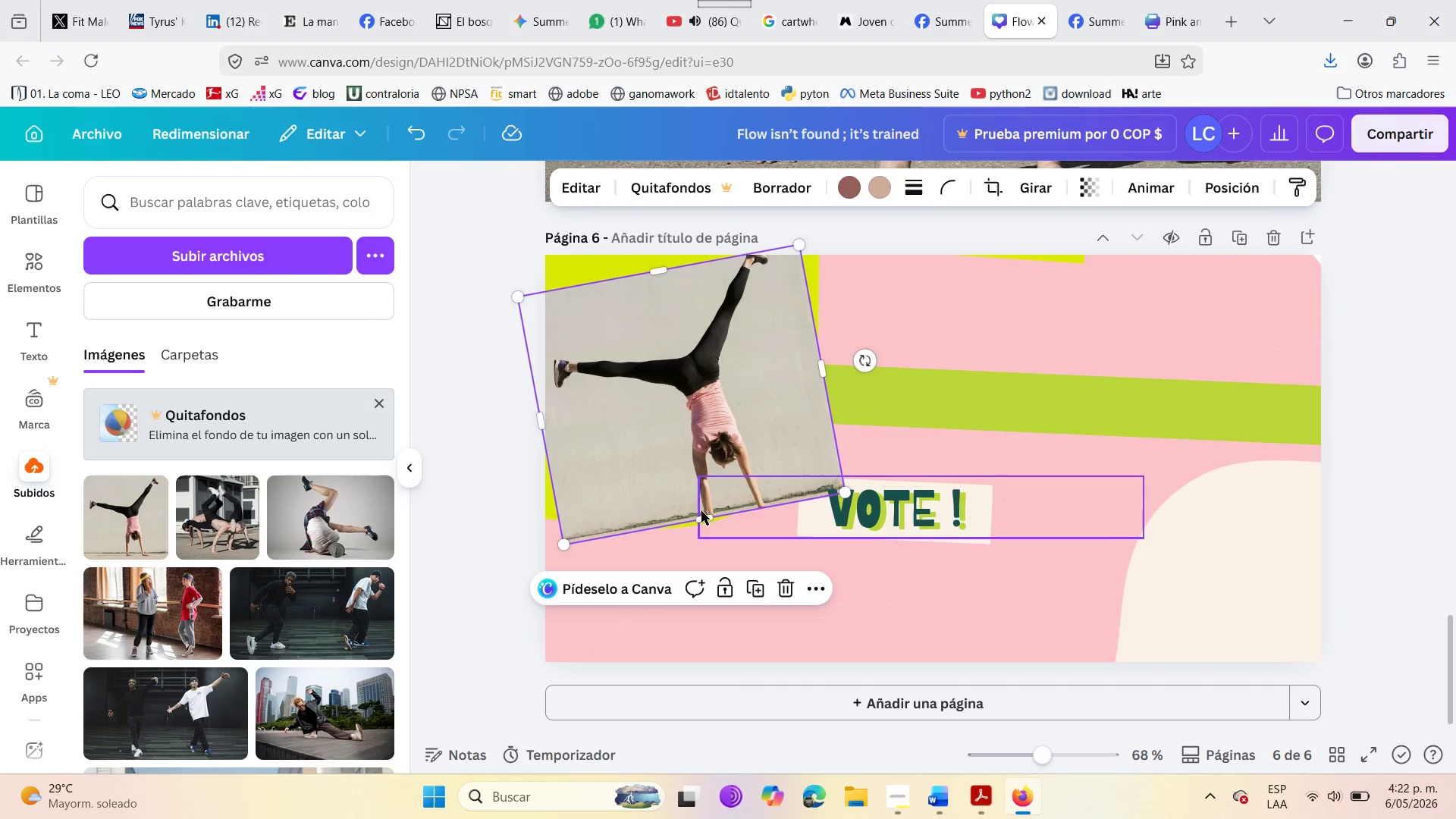 
left_click_drag(start_coordinate=[706, 518], to_coordinate=[723, 581])
 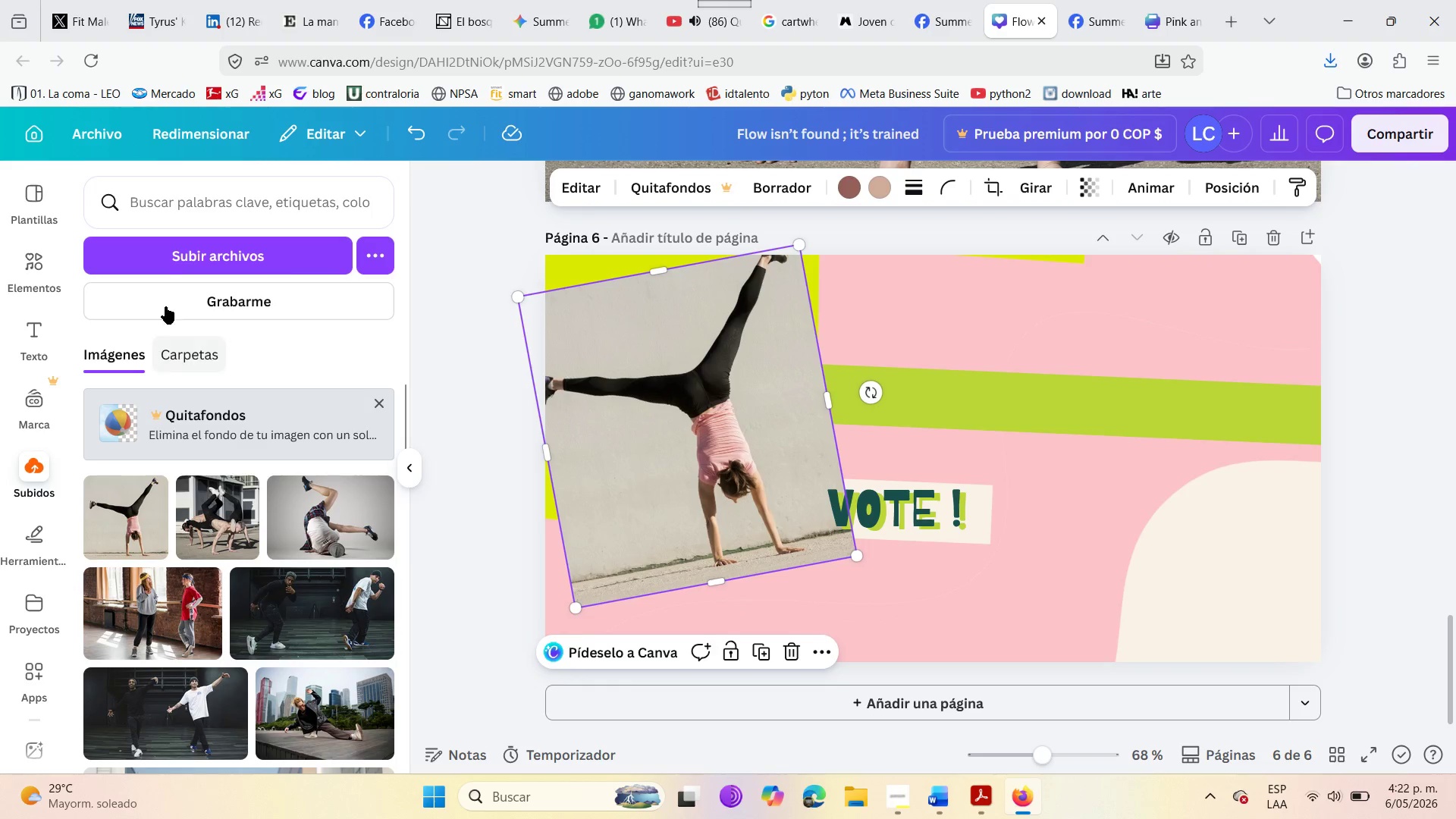 
left_click([166, 269])
 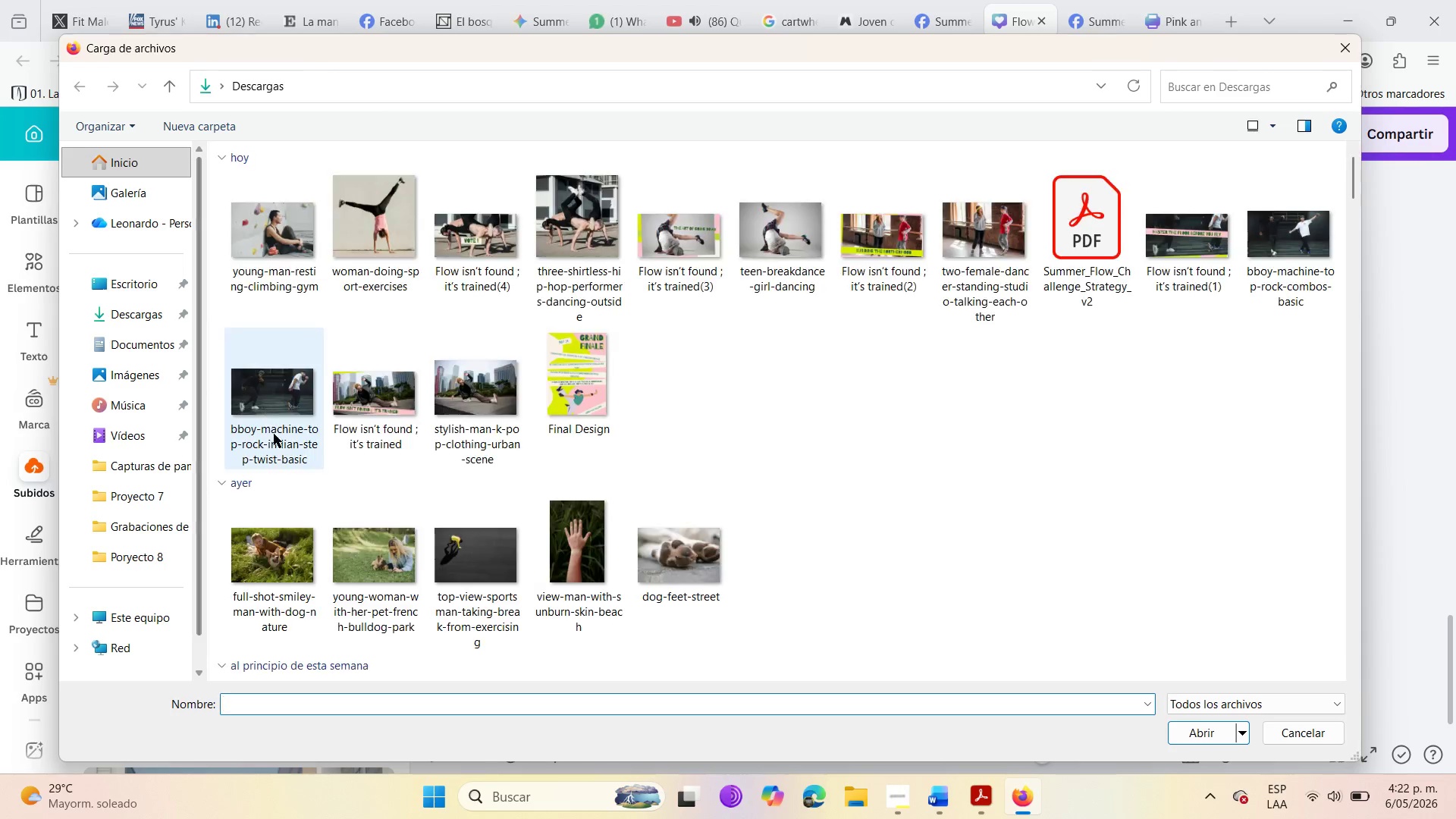 
left_click([273, 281])
 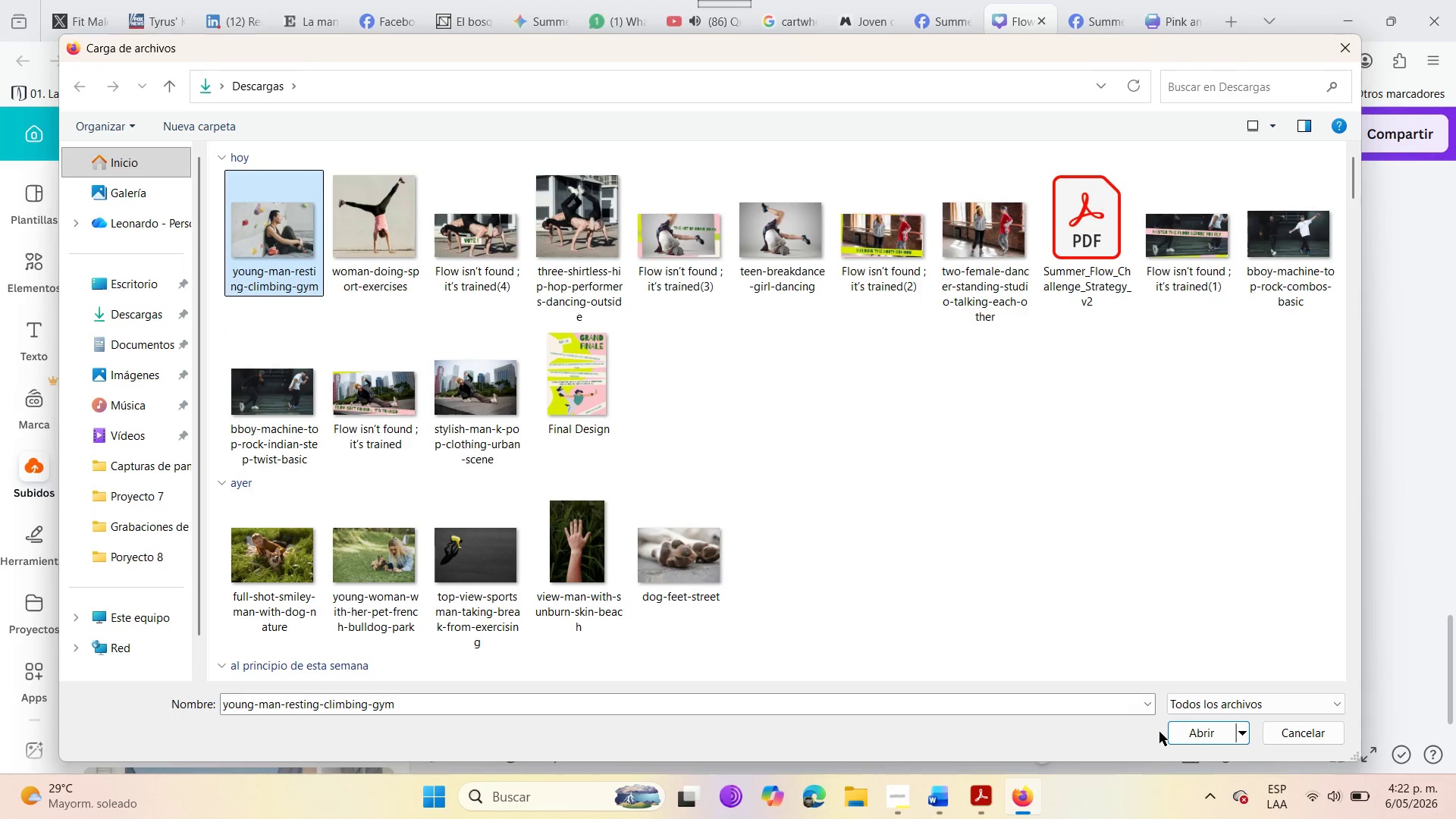 
left_click([1169, 731])
 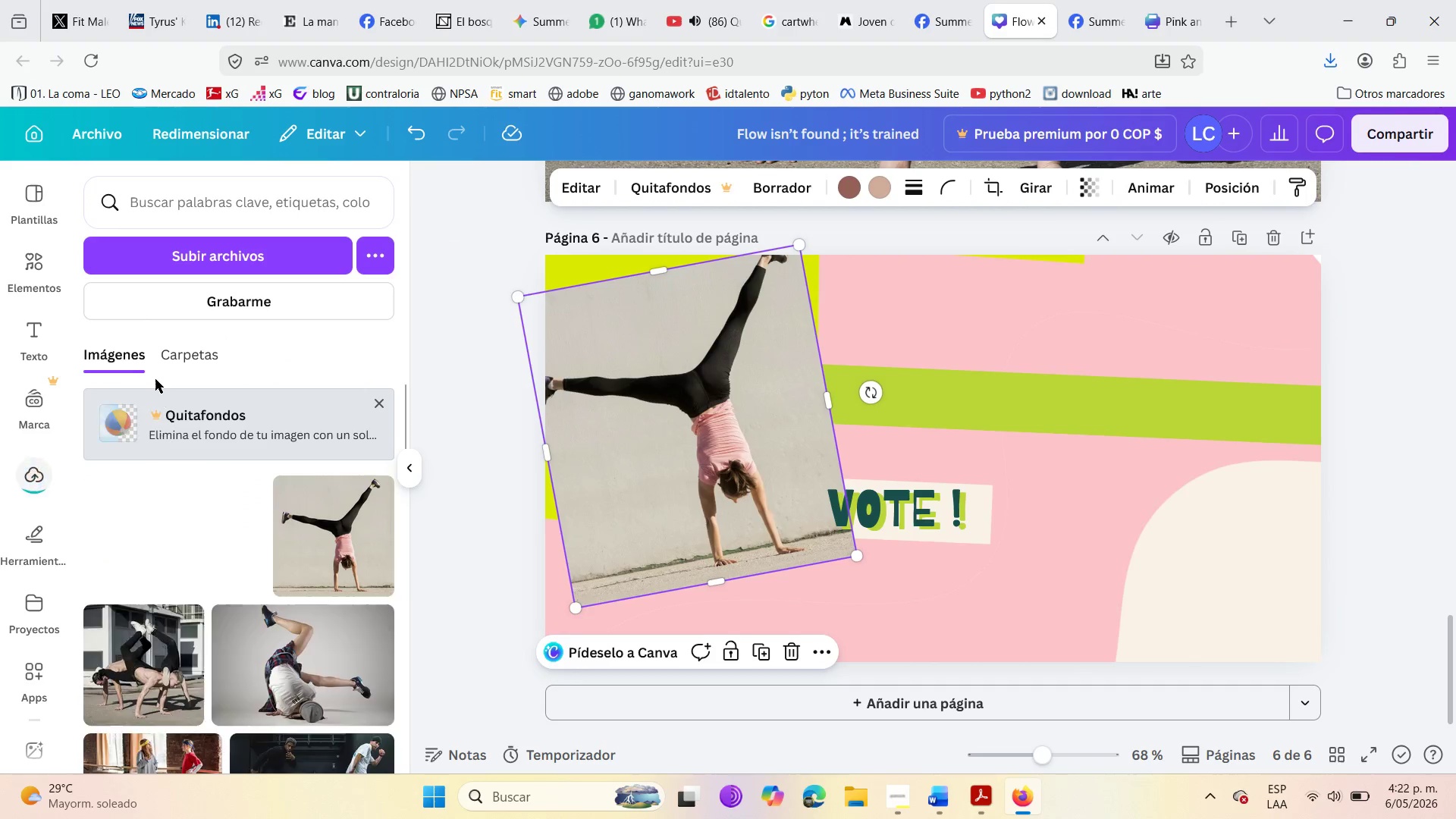 
left_click_drag(start_coordinate=[173, 523], to_coordinate=[1085, 375])
 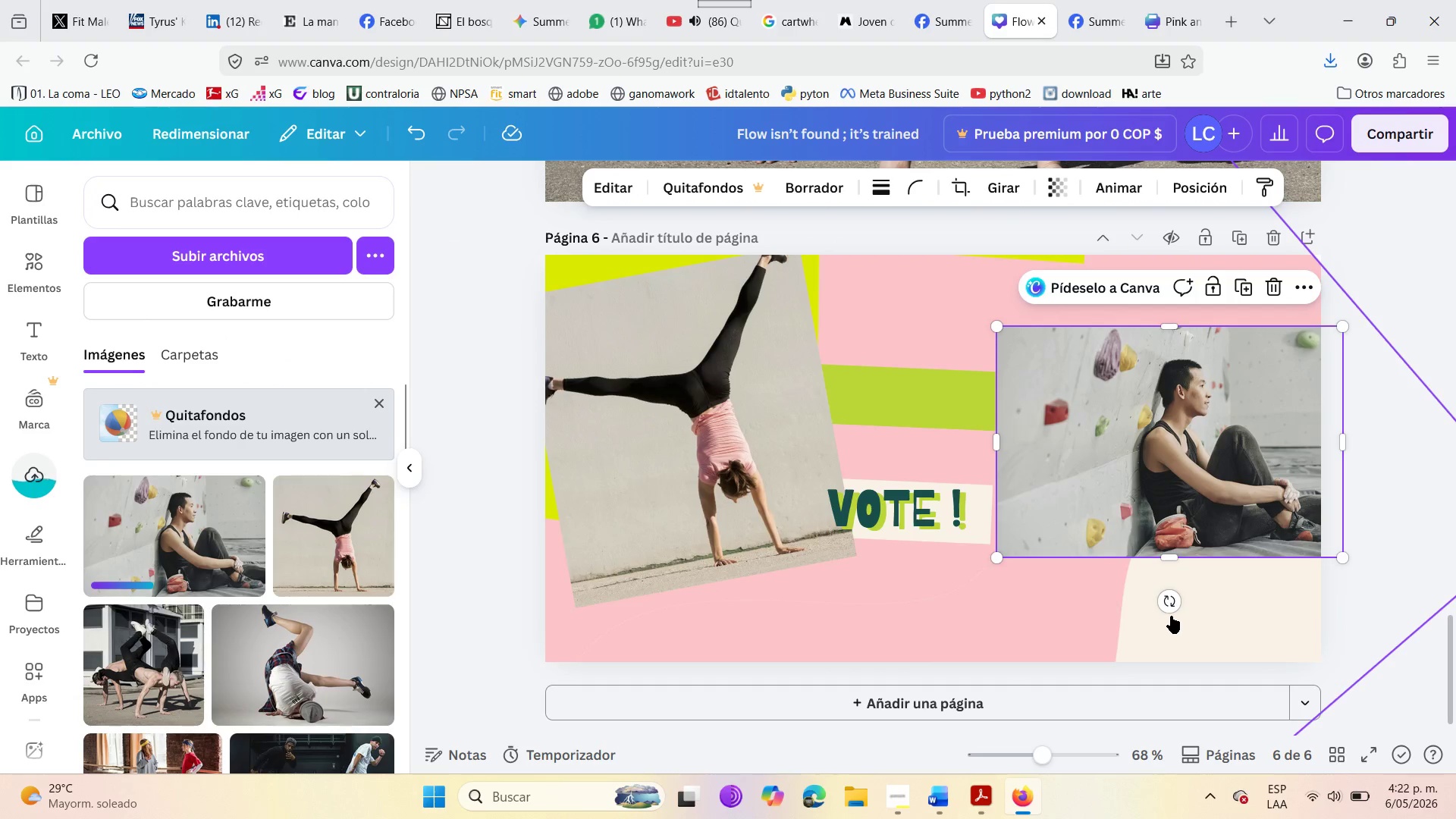 
left_click_drag(start_coordinate=[1169, 605], to_coordinate=[1130, 603])
 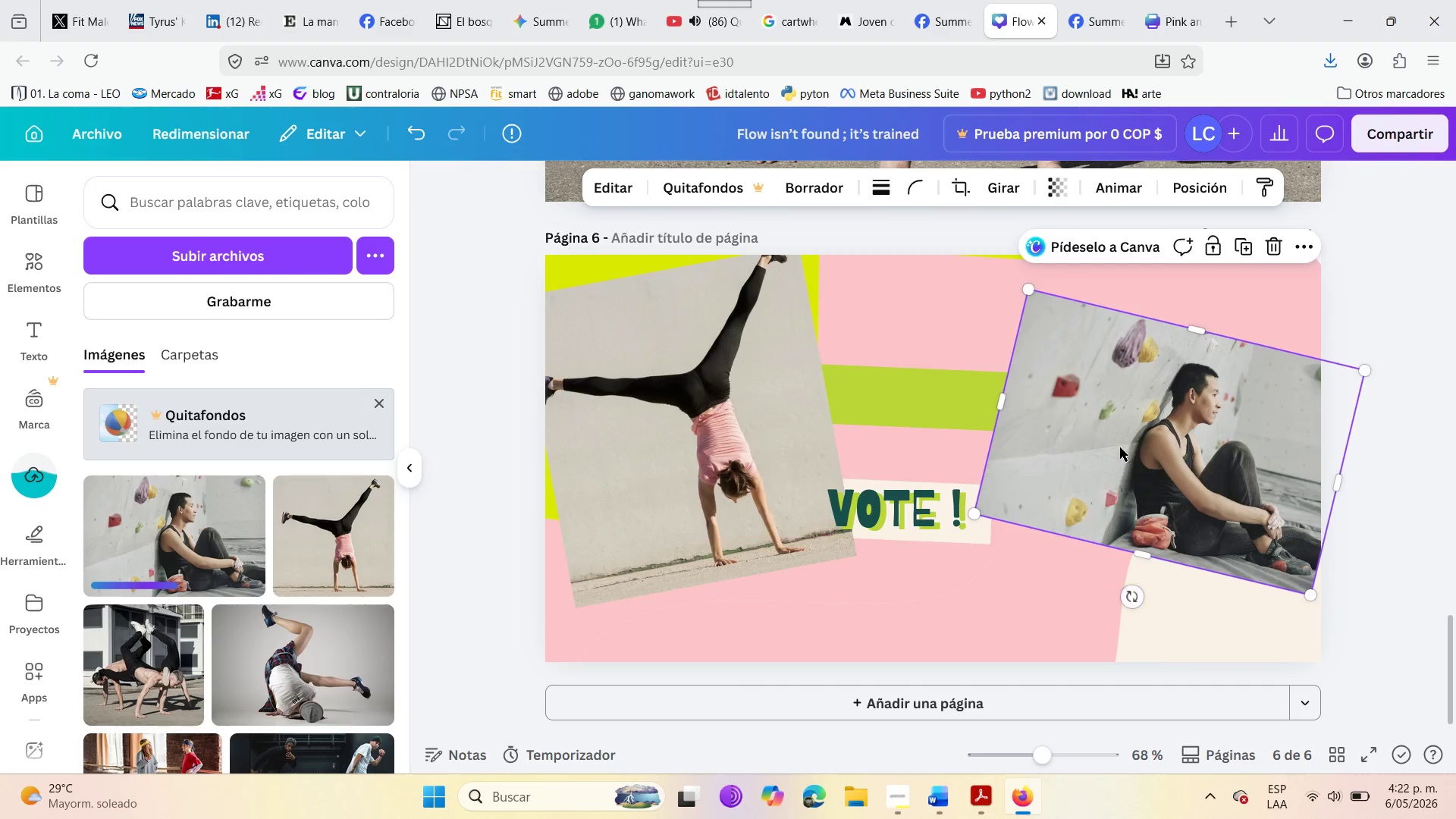 
left_click_drag(start_coordinate=[1120, 445], to_coordinate=[1087, 404])
 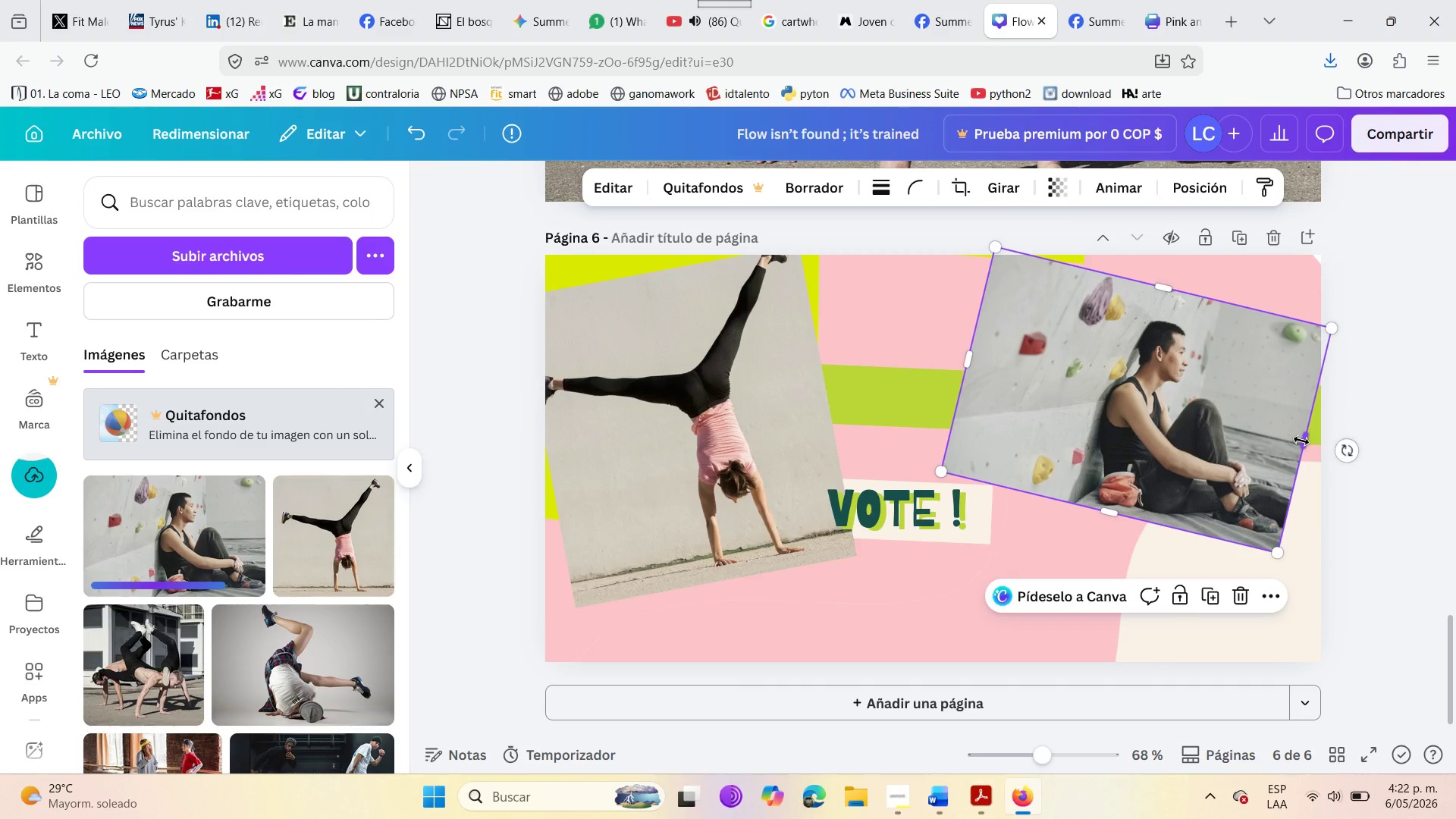 
left_click_drag(start_coordinate=[1301, 441], to_coordinate=[1328, 466])
 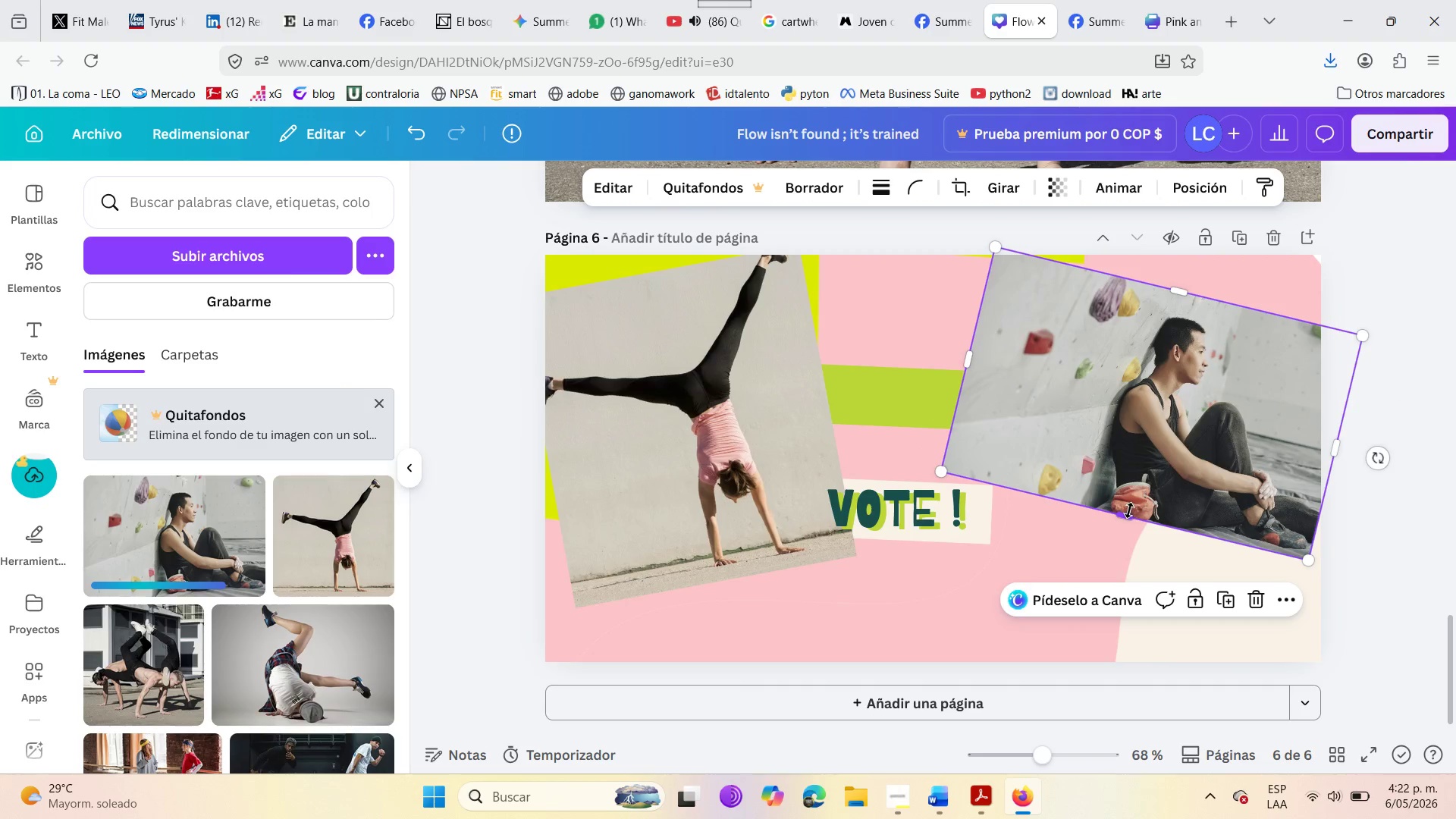 
left_click_drag(start_coordinate=[1133, 511], to_coordinate=[1122, 540])
 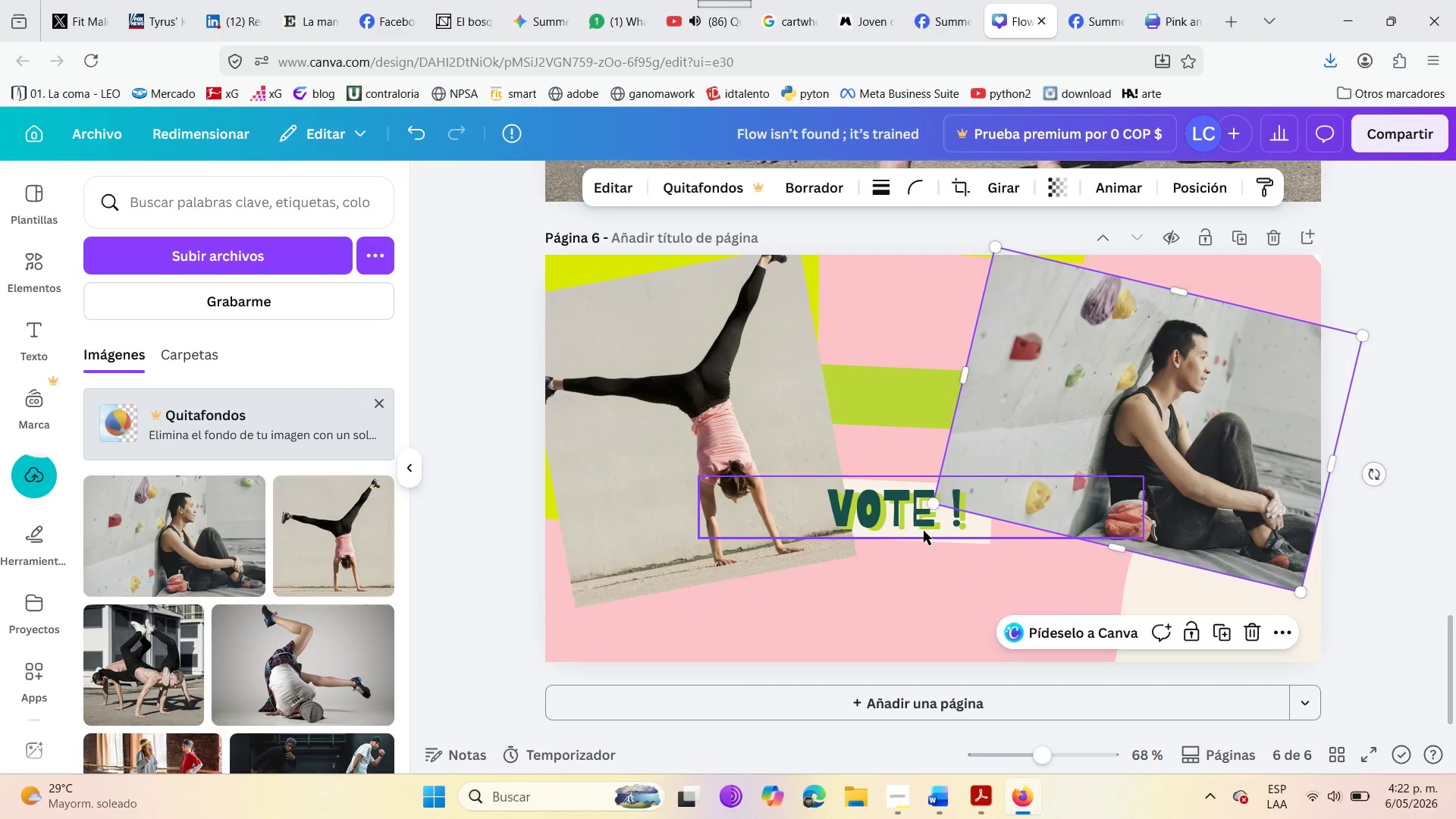 
left_click([924, 531])
 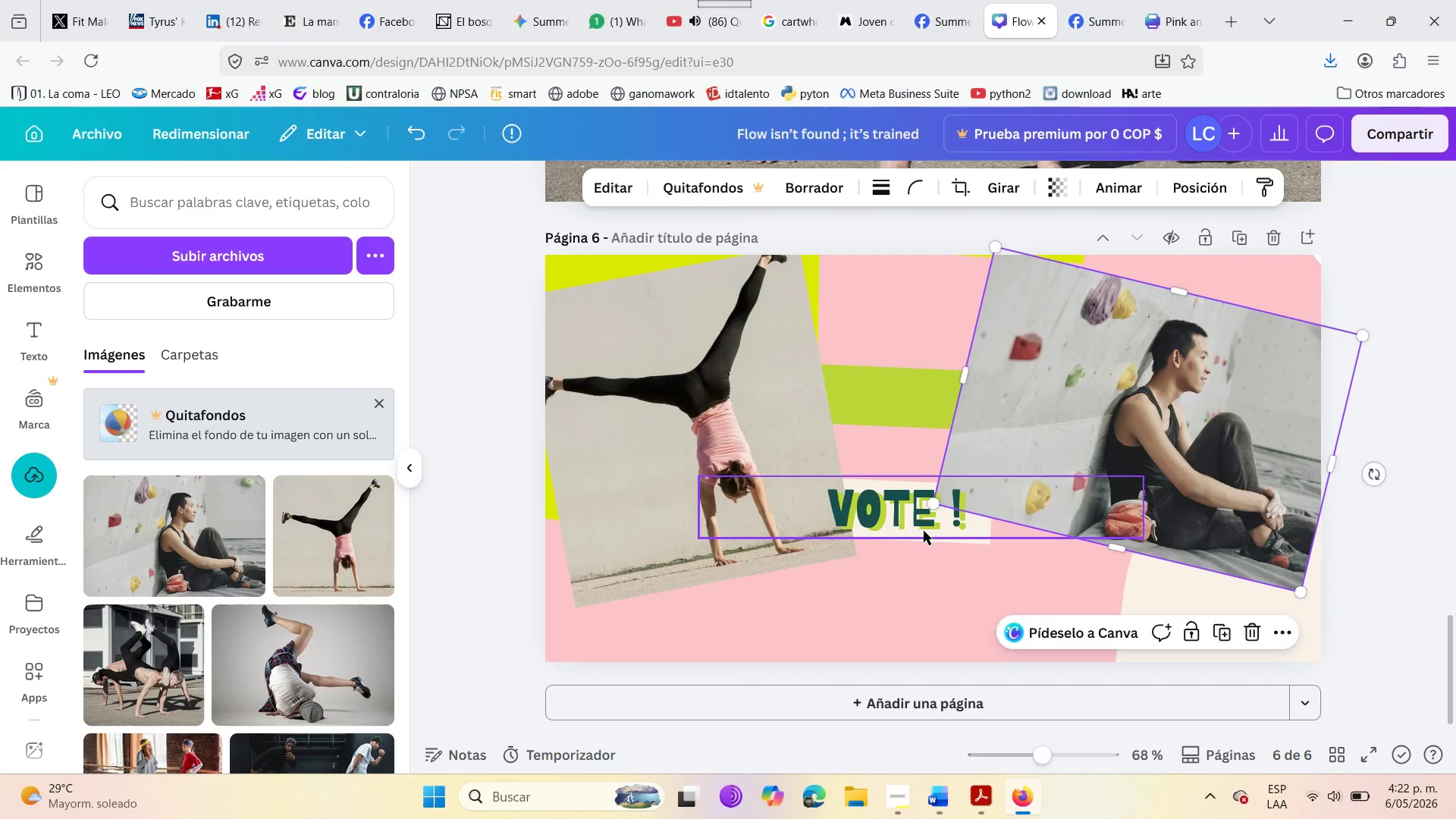 
mouse_move([893, 532])
 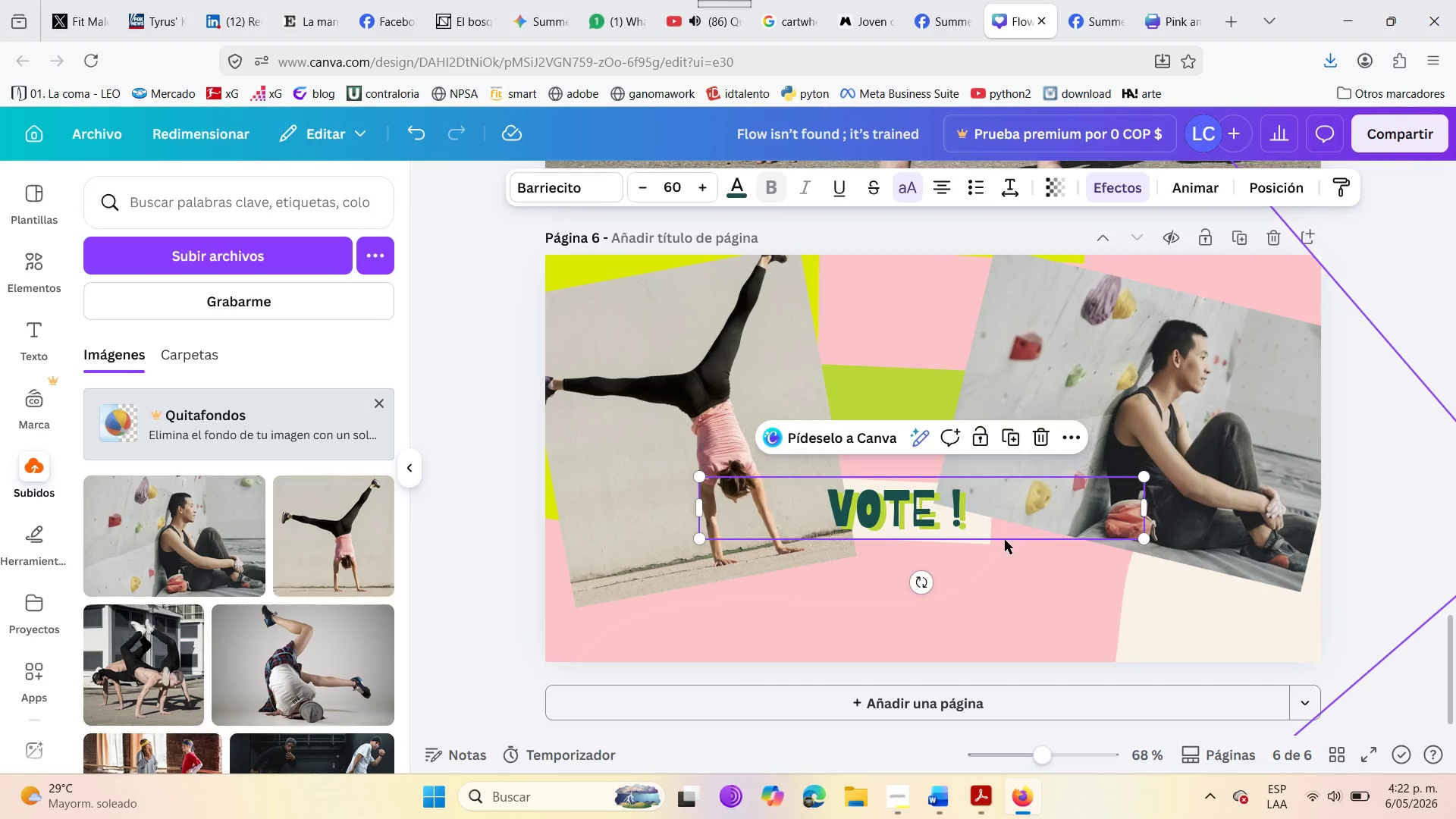 
right_click([1010, 526])
 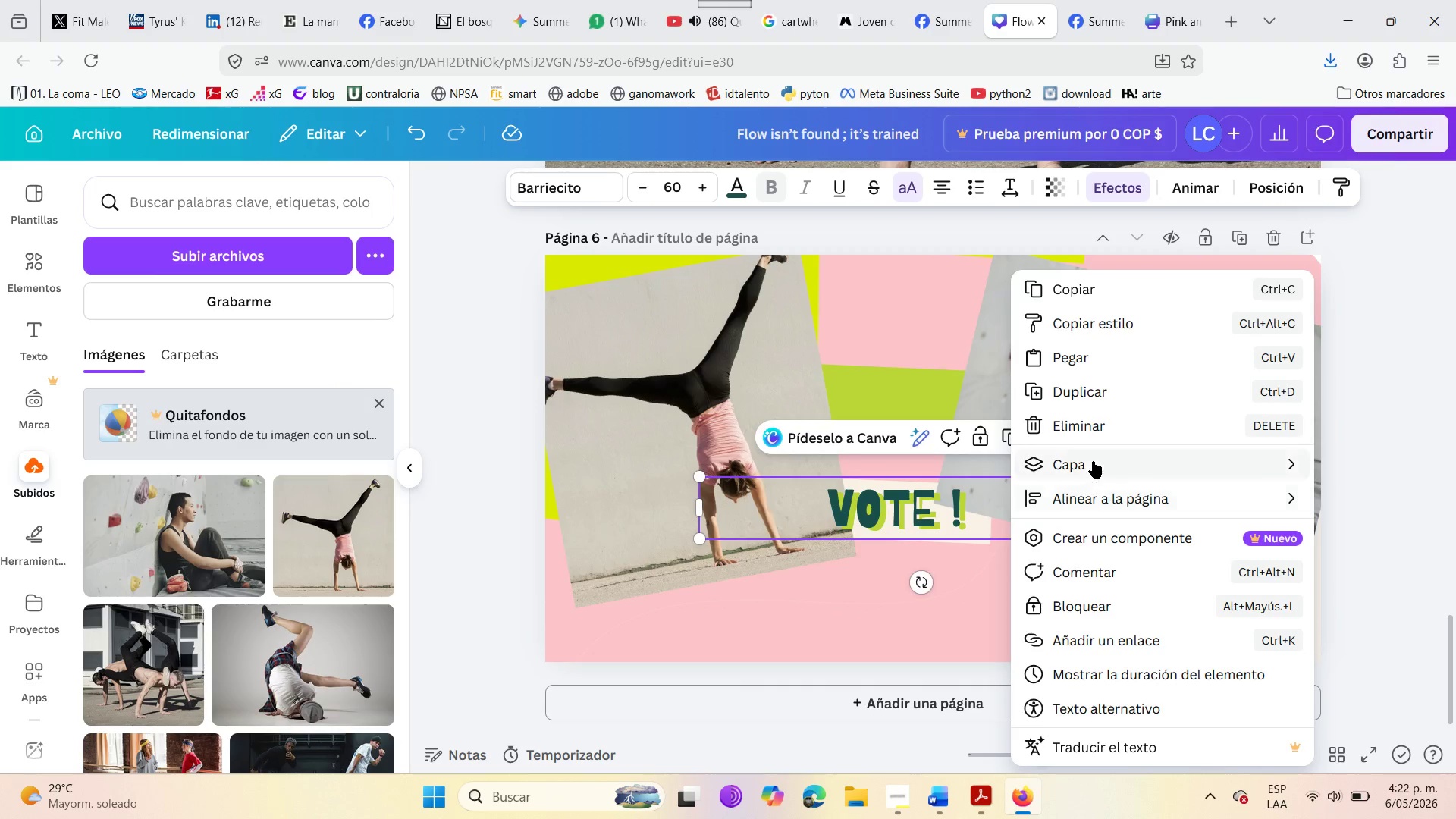 
left_click_drag(start_coordinate=[1093, 461], to_coordinate=[1093, 457])
 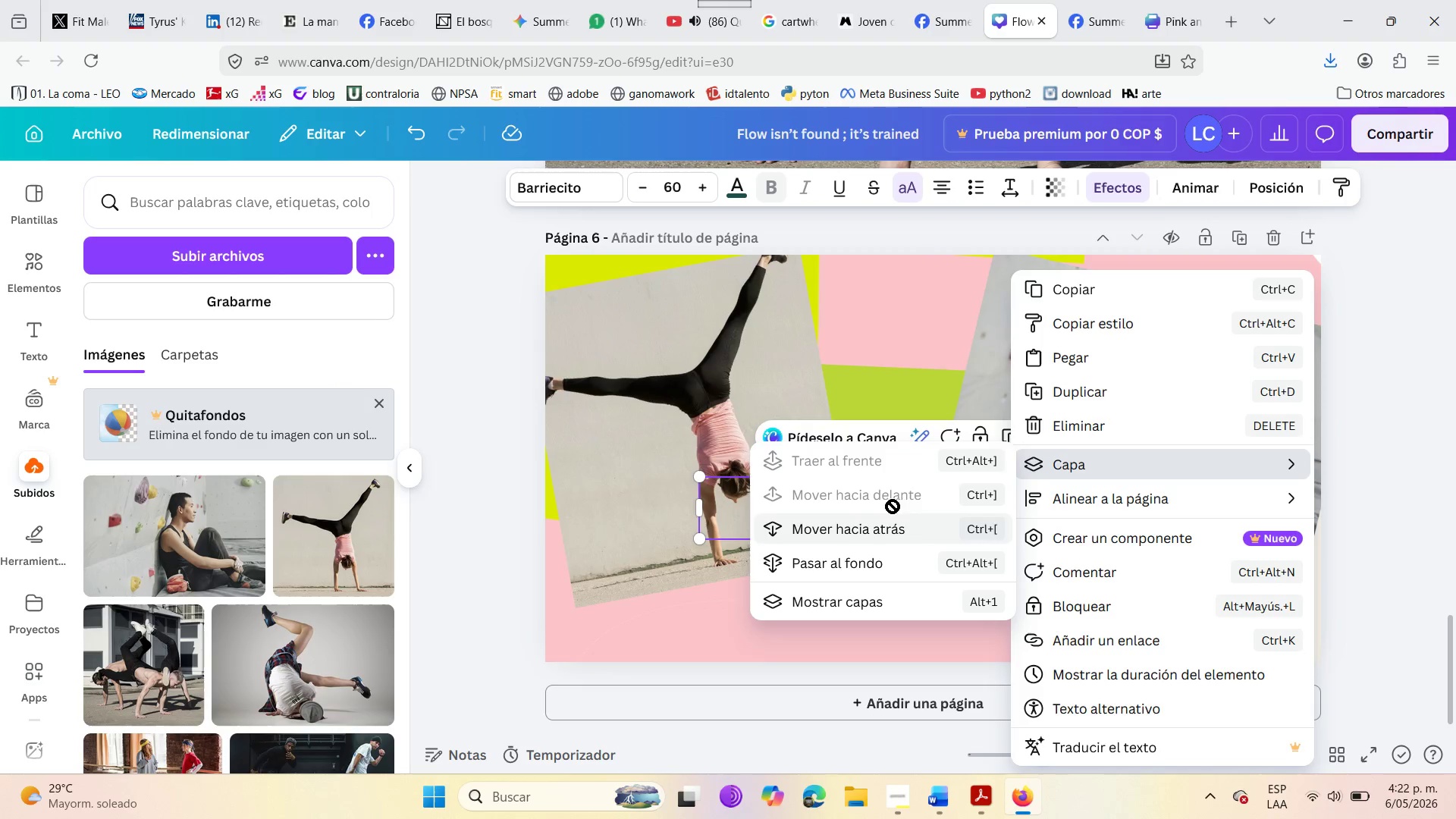 
left_click([870, 371])
 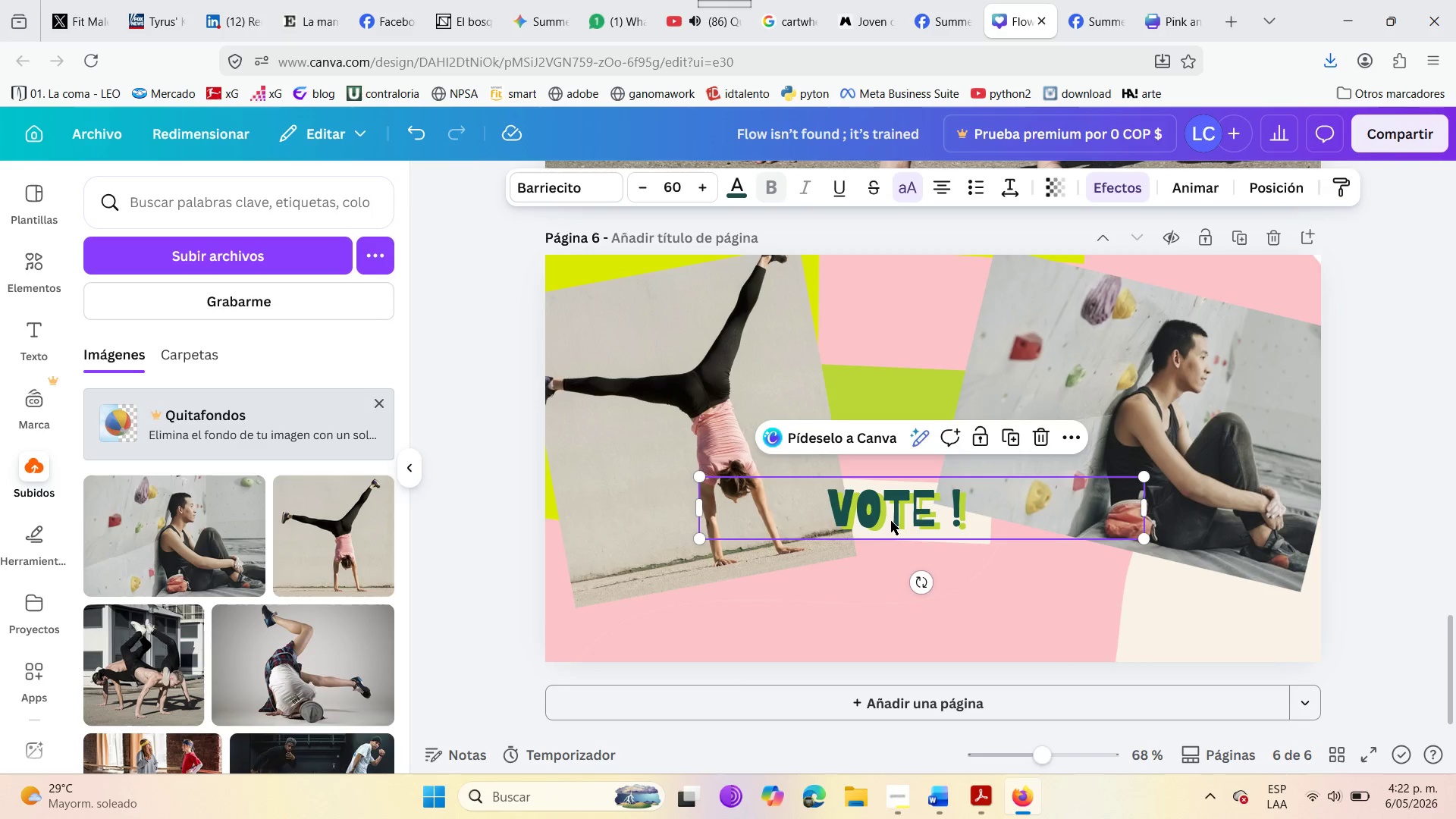 
left_click_drag(start_coordinate=[892, 521], to_coordinate=[889, 591])
 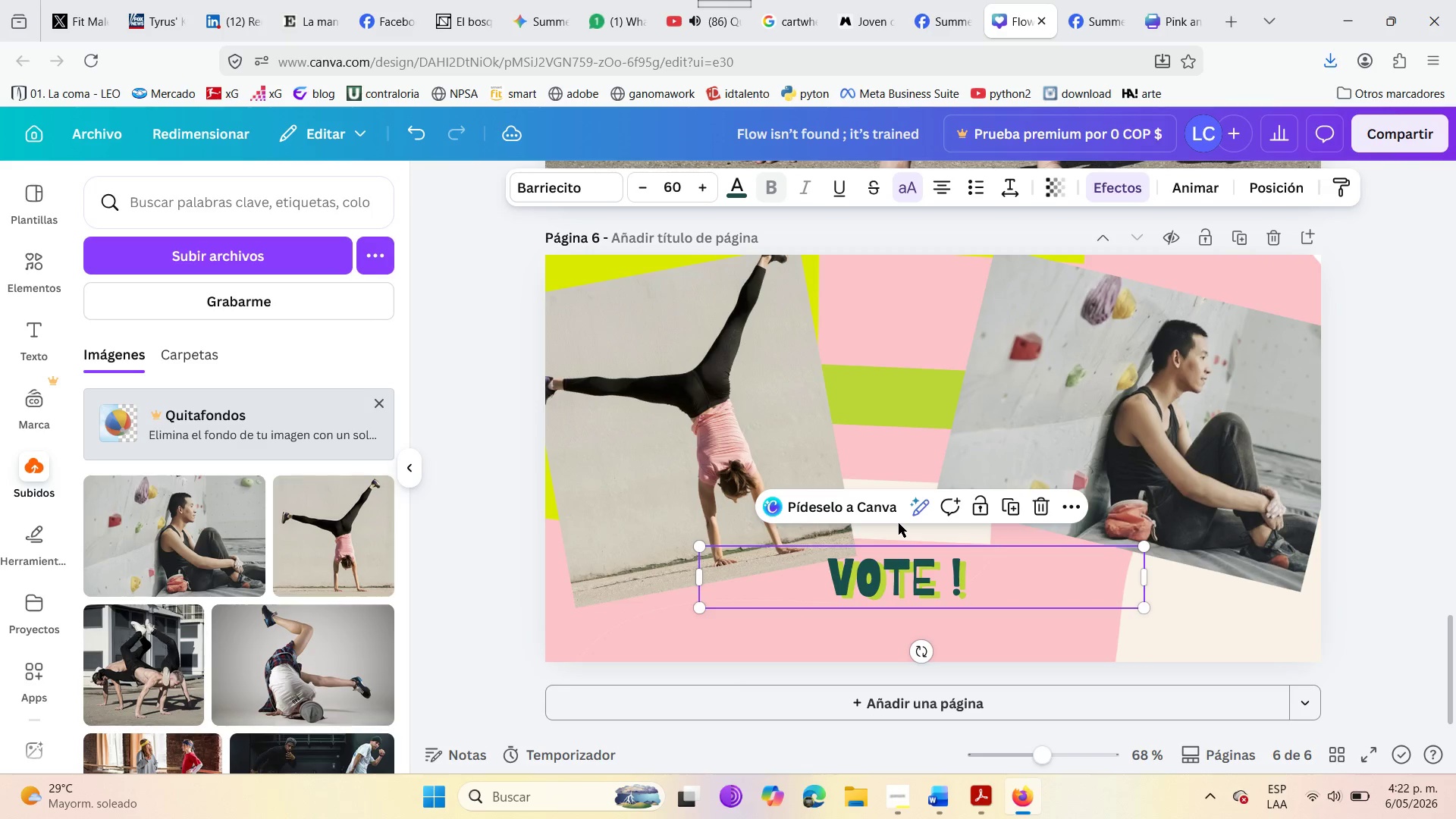 
left_click([899, 523])
 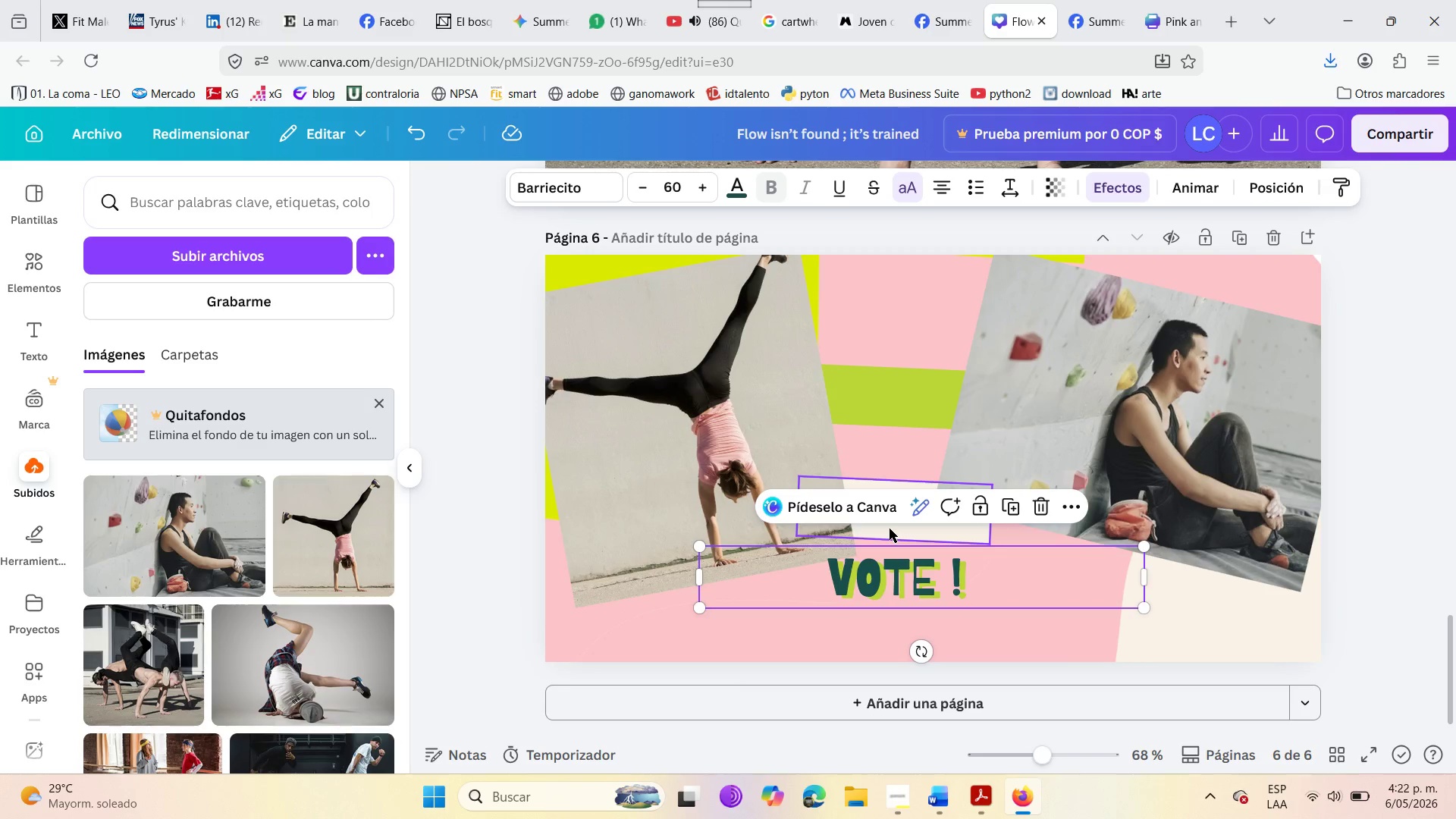 
left_click([890, 529])
 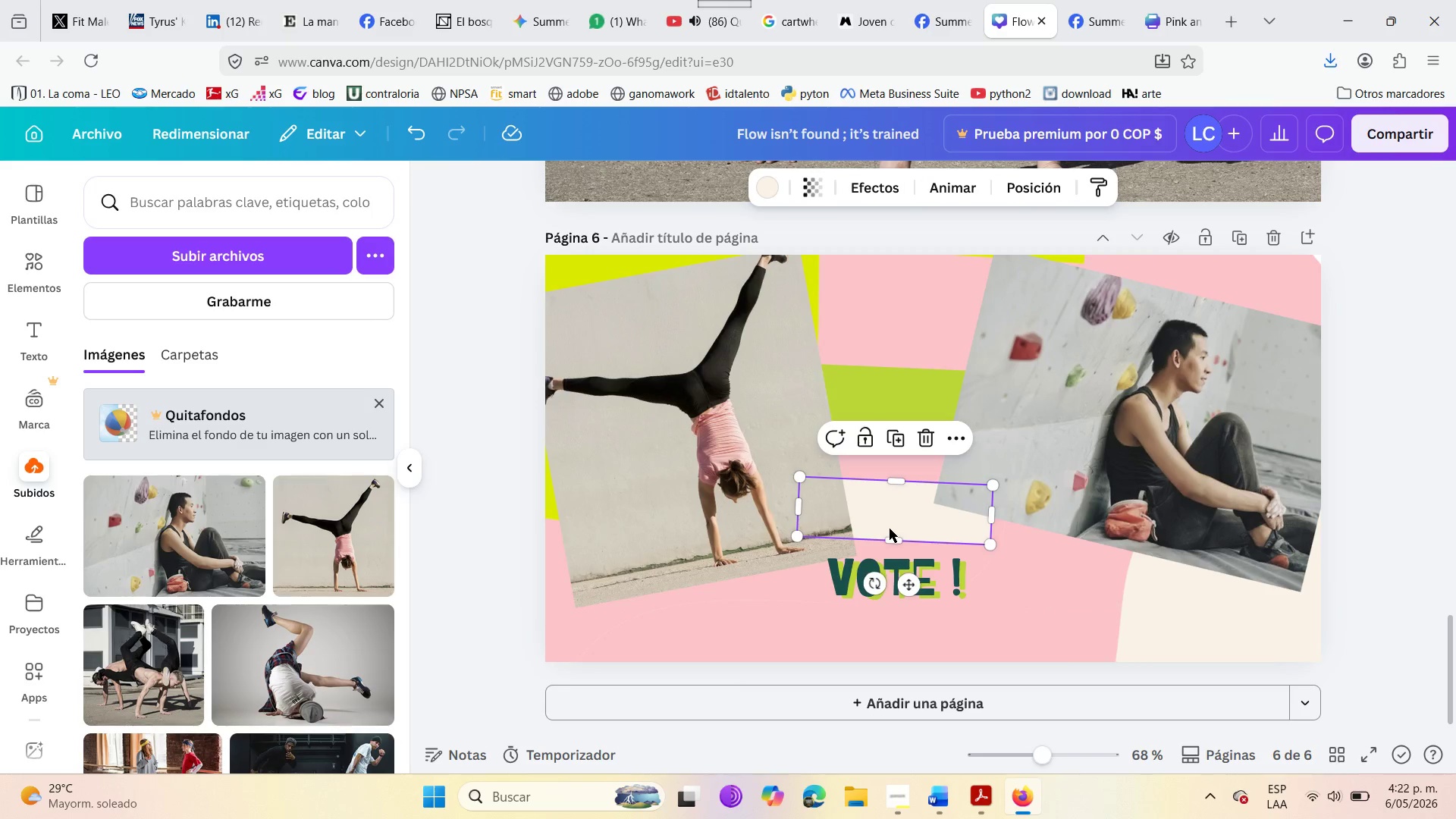 
right_click([890, 529])
 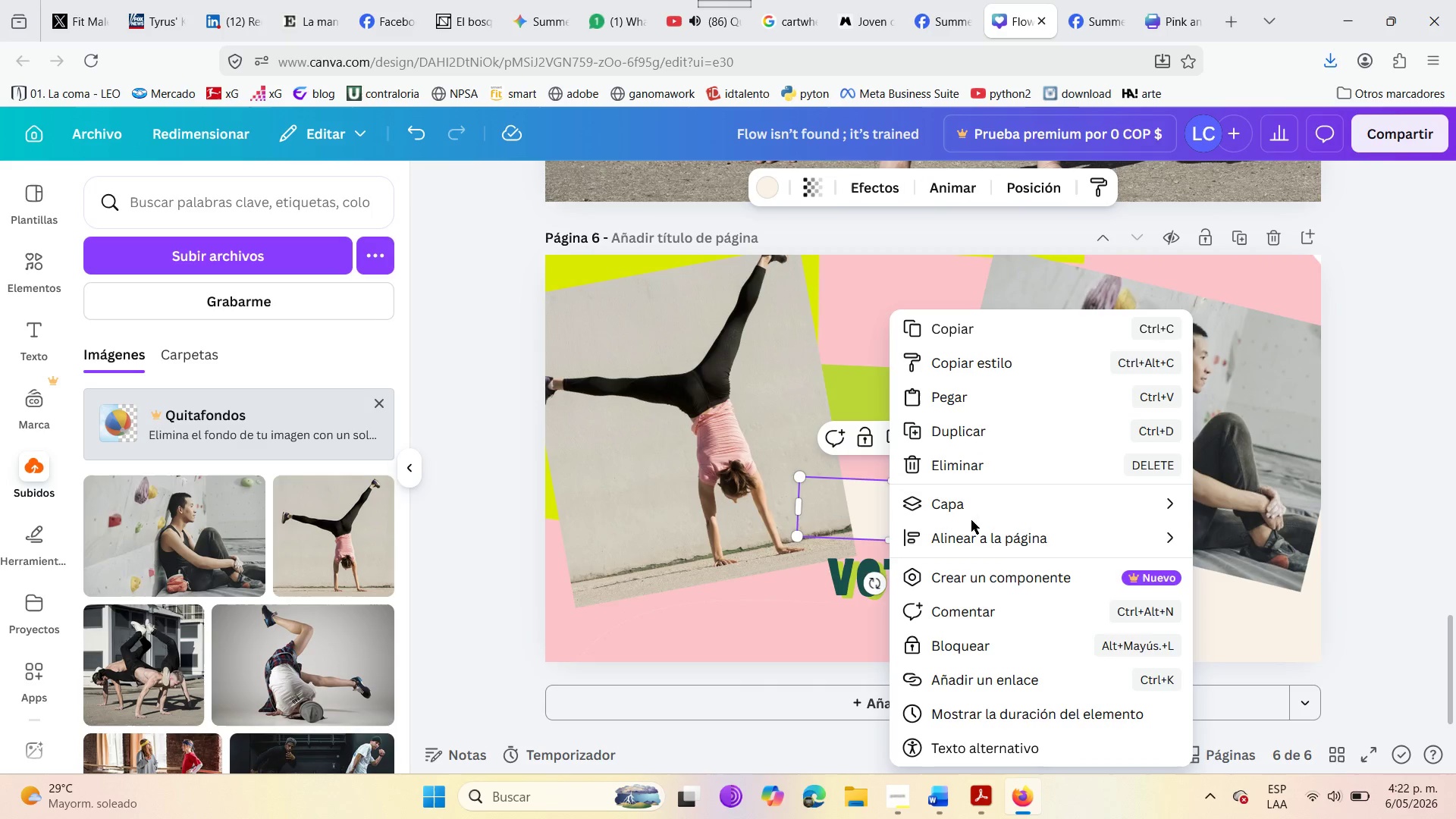 
left_click([968, 511])
 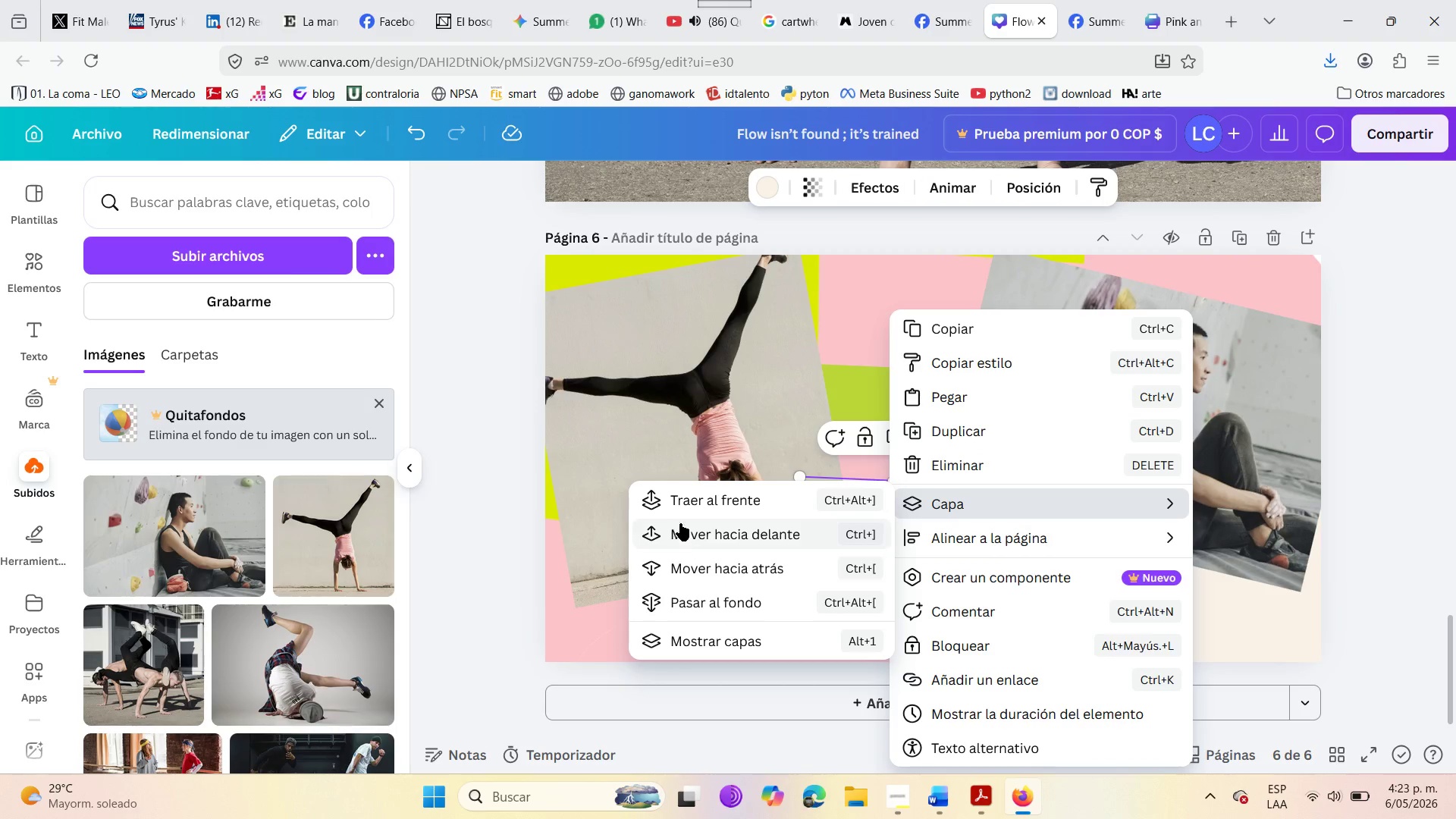 
left_click([684, 502])
 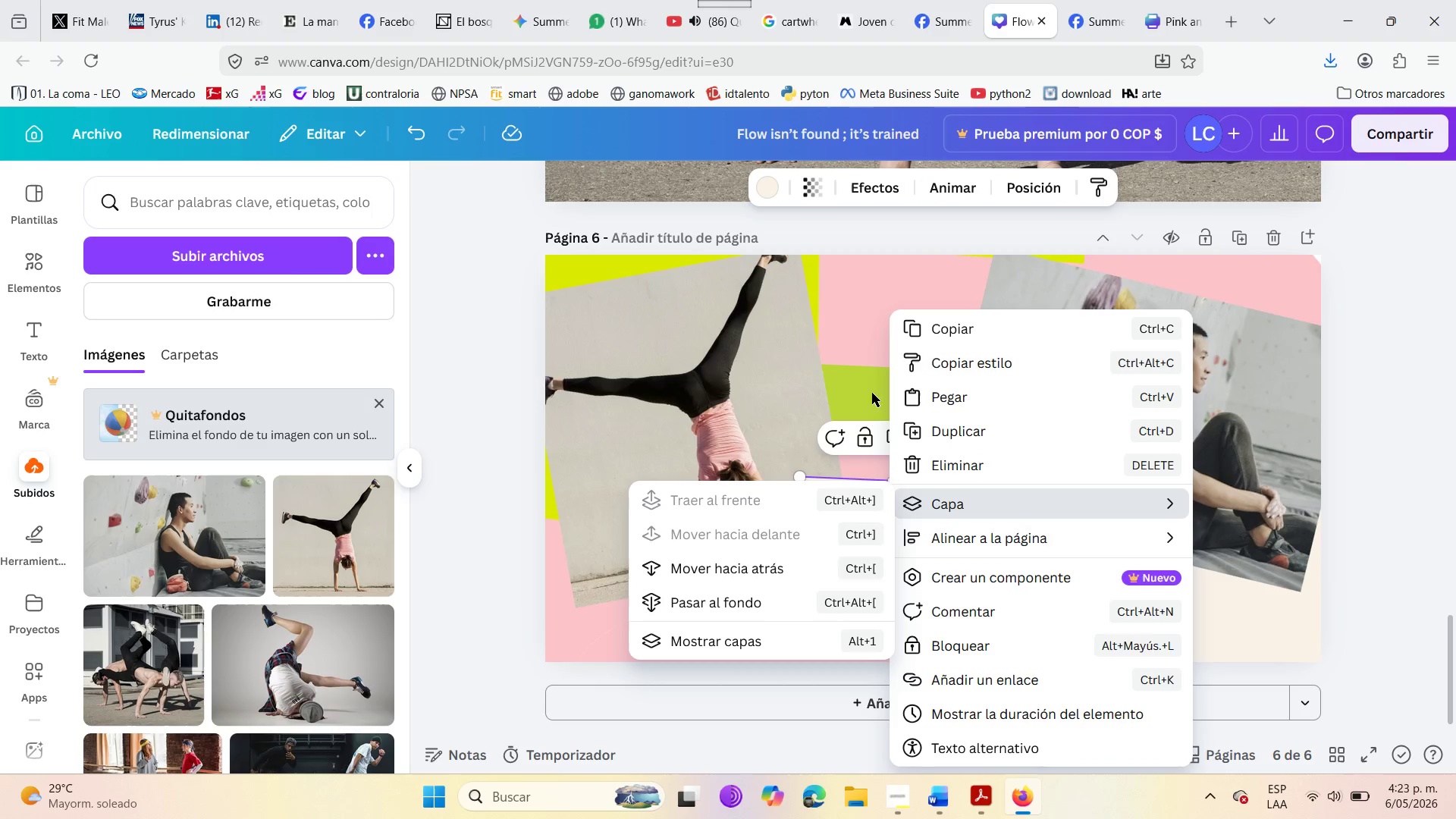 
left_click([853, 319])
 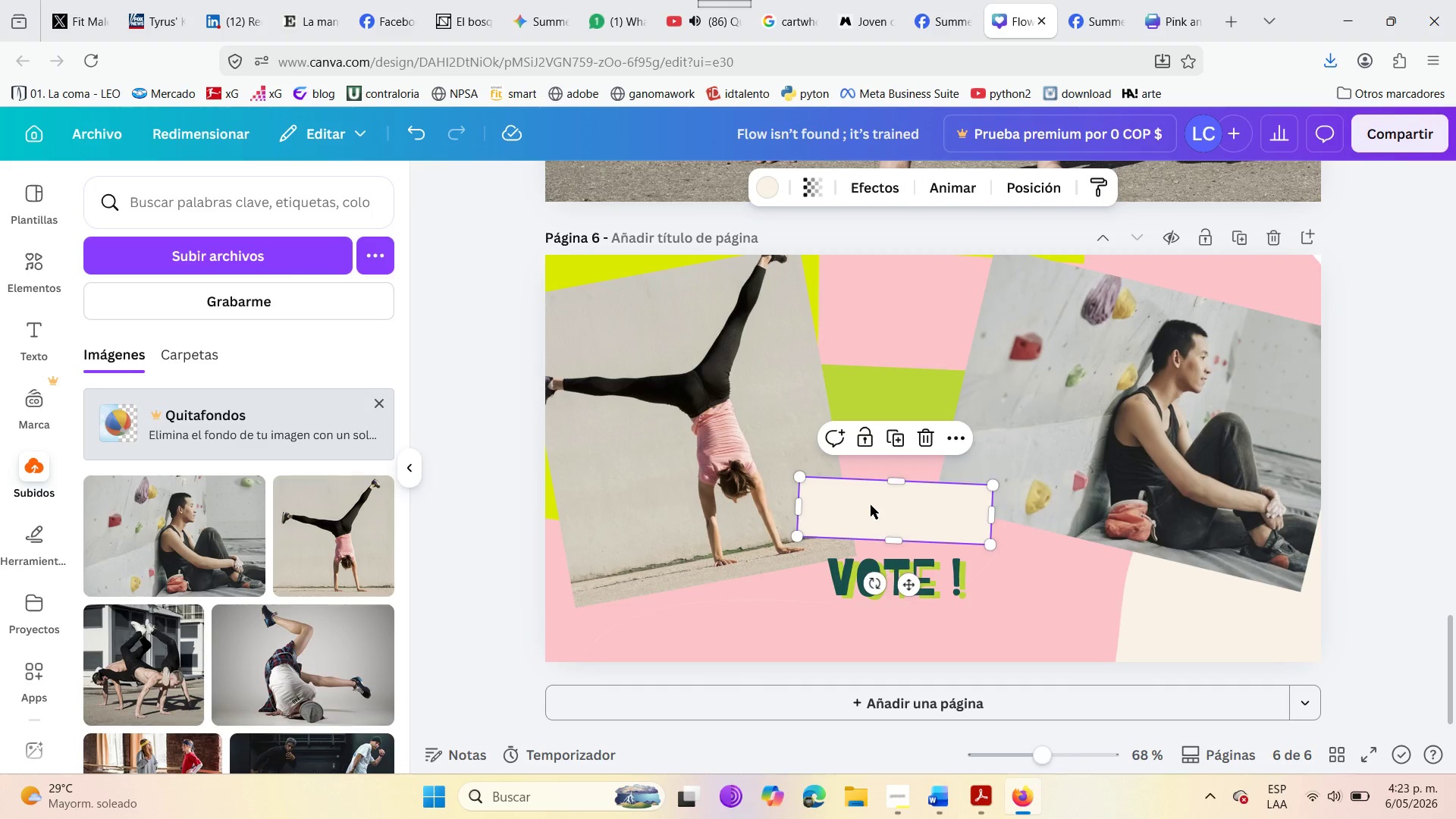 
left_click_drag(start_coordinate=[871, 505], to_coordinate=[875, 488])
 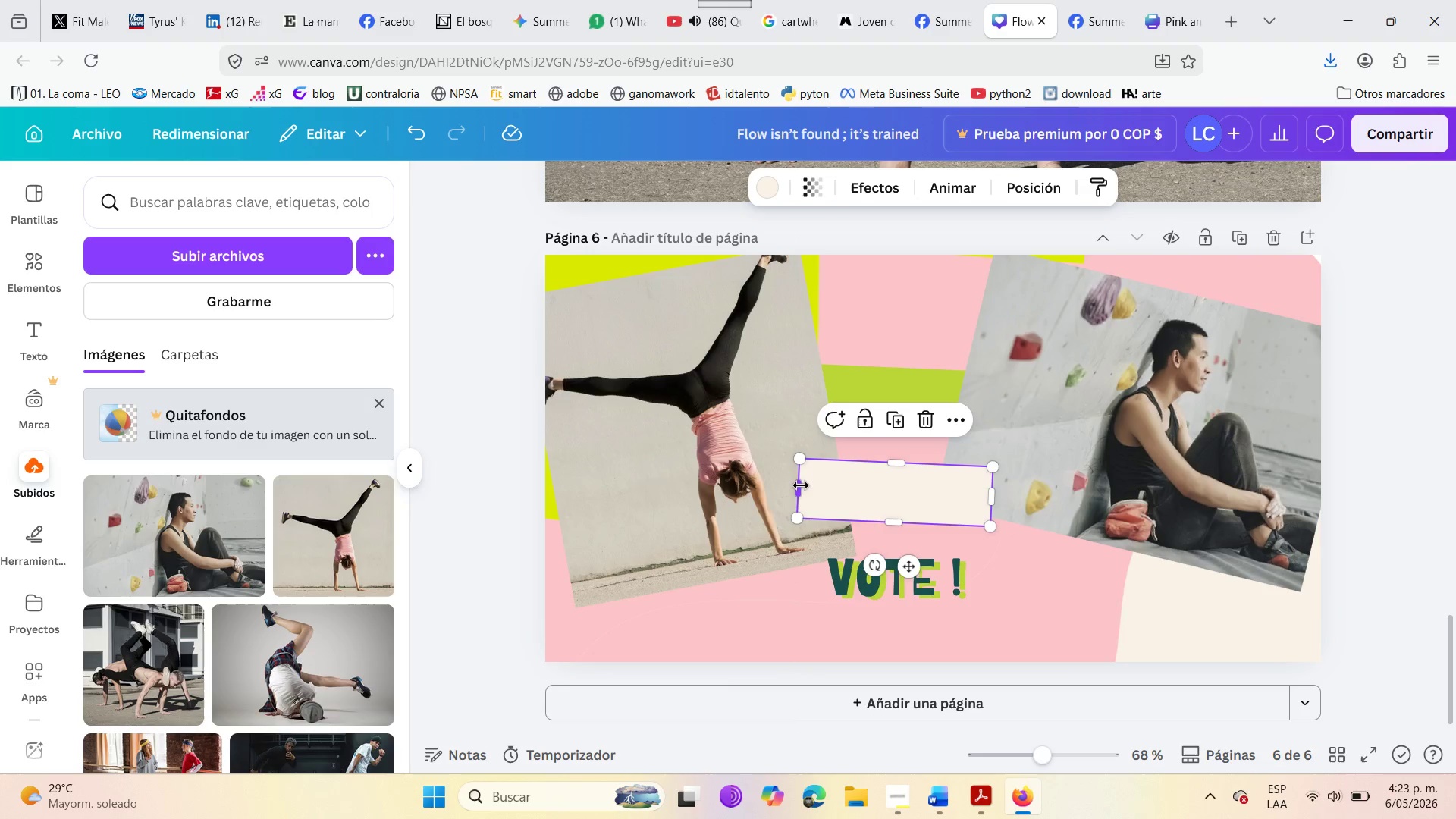 
left_click_drag(start_coordinate=[801, 485], to_coordinate=[773, 491])
 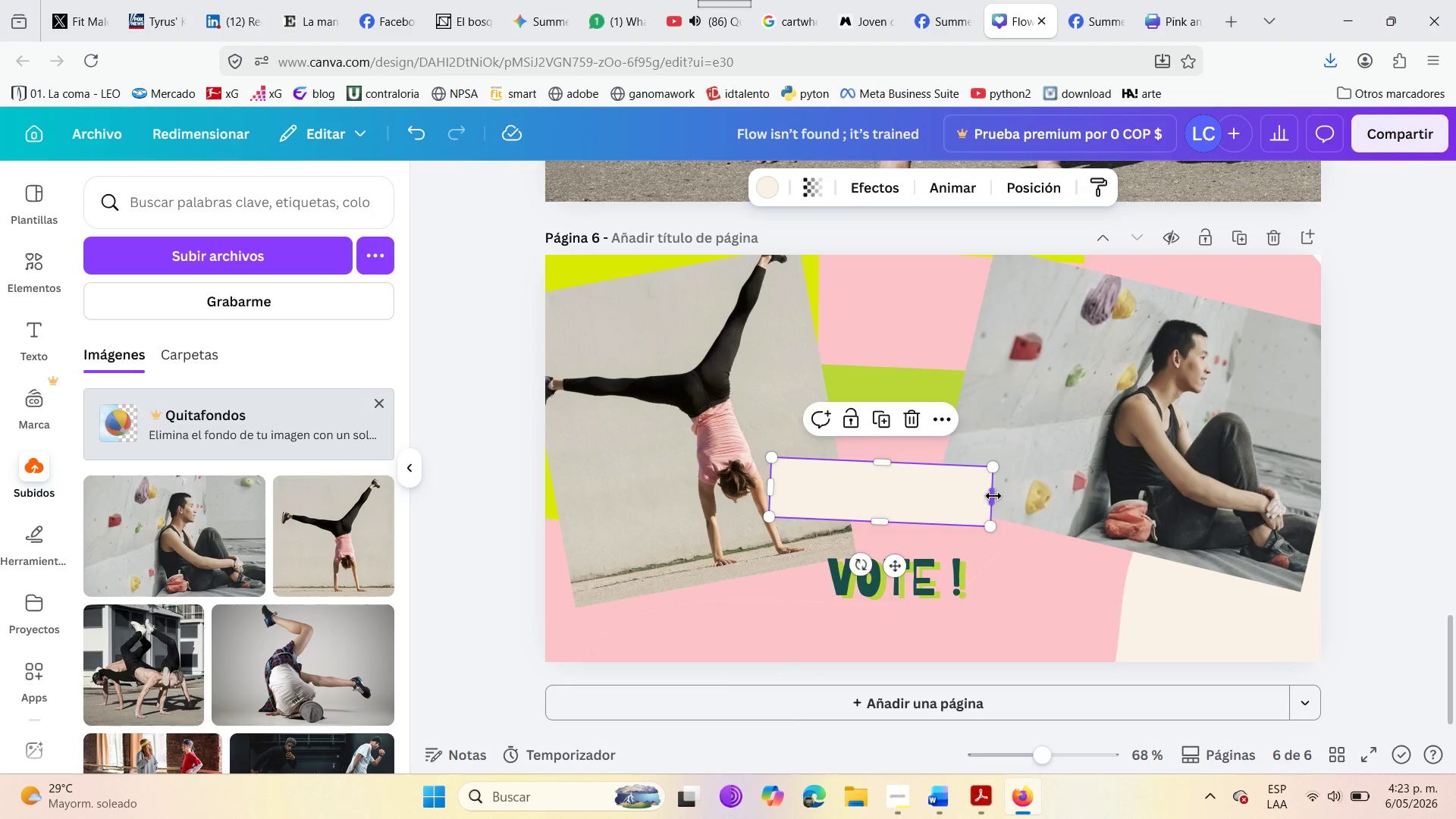 
left_click_drag(start_coordinate=[993, 496], to_coordinate=[1075, 504])
 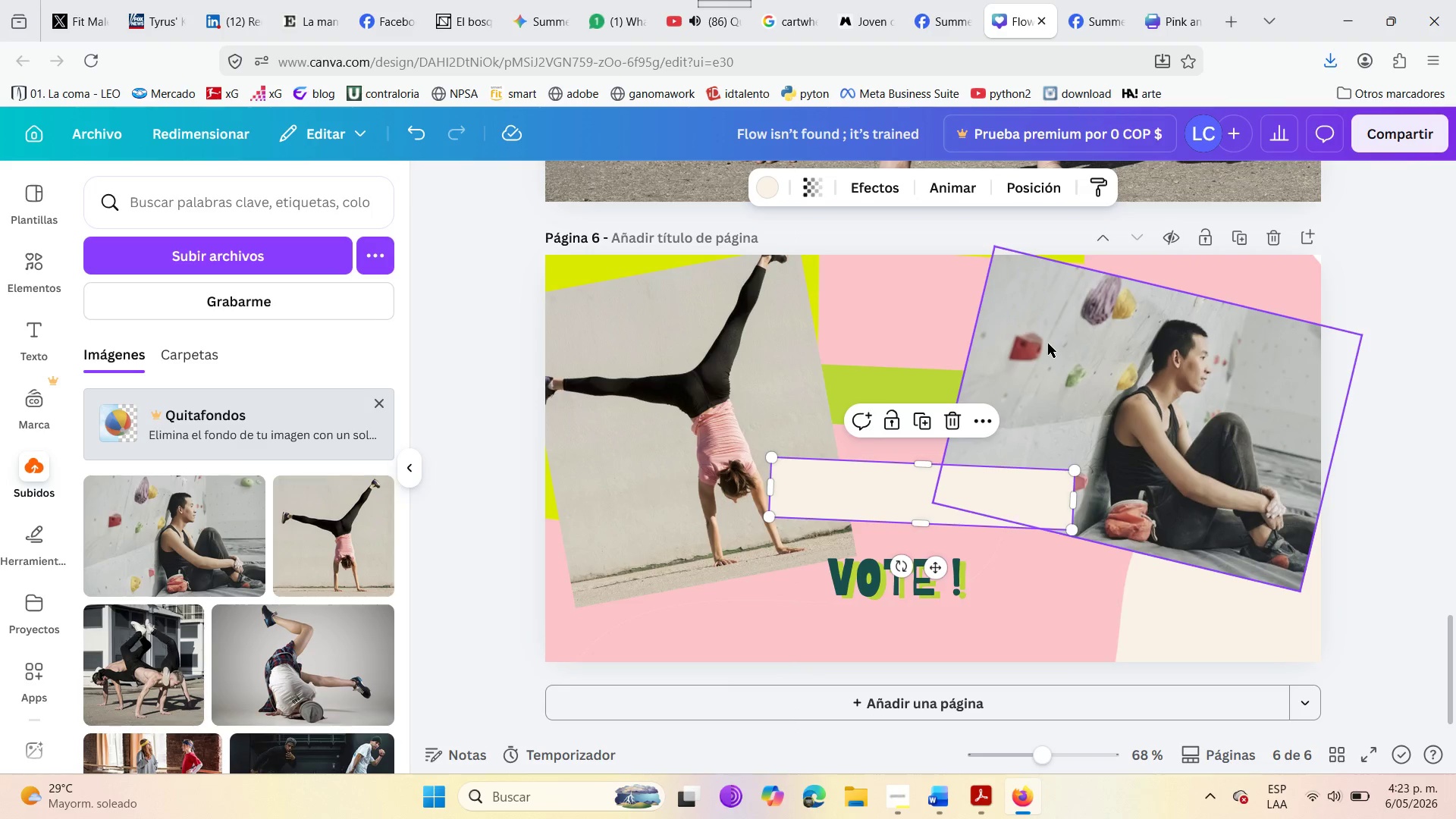 
left_click_drag(start_coordinate=[1048, 344], to_coordinate=[1018, 337])
 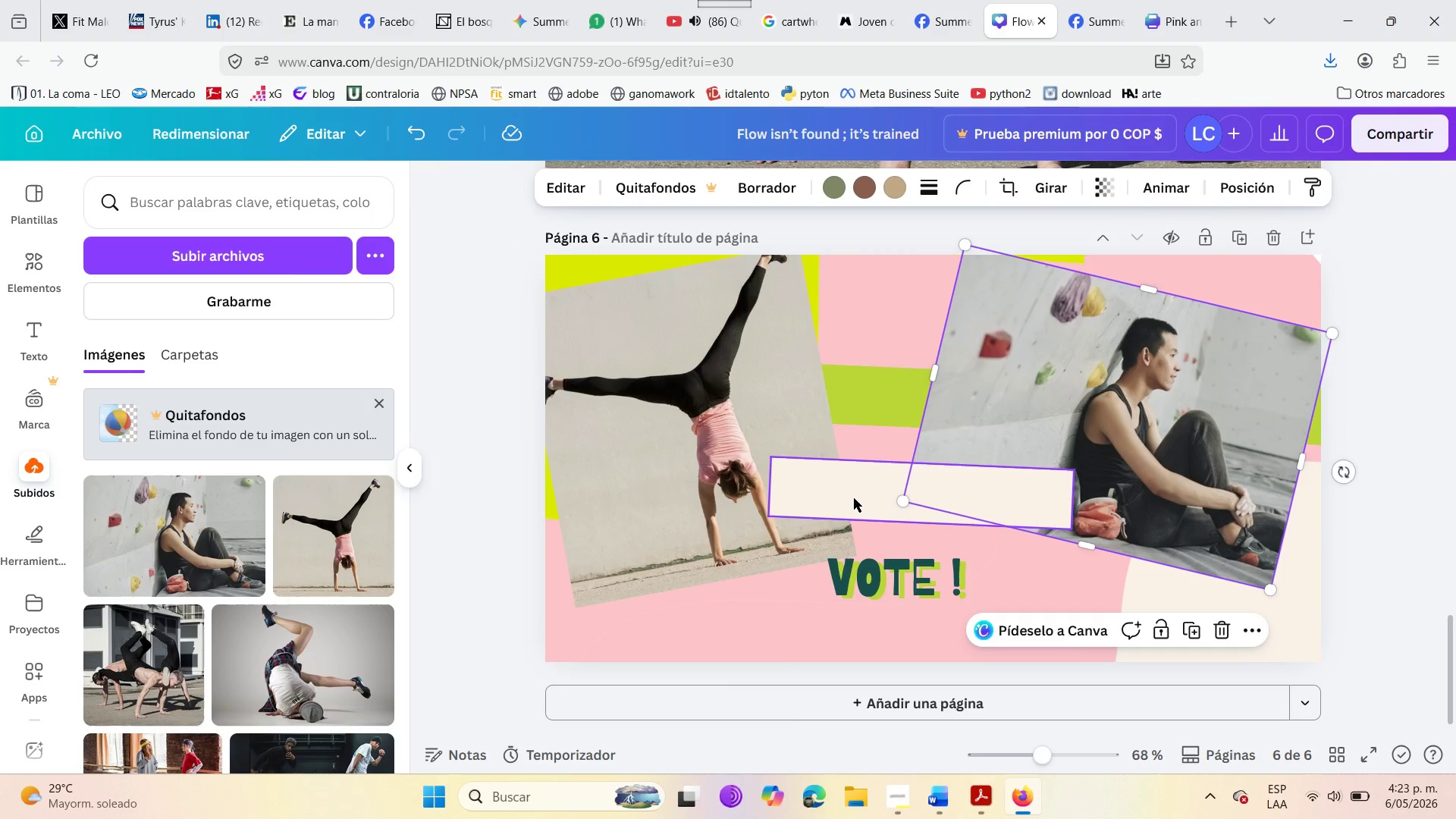 
left_click_drag(start_coordinate=[854, 498], to_coordinate=[864, 539])
 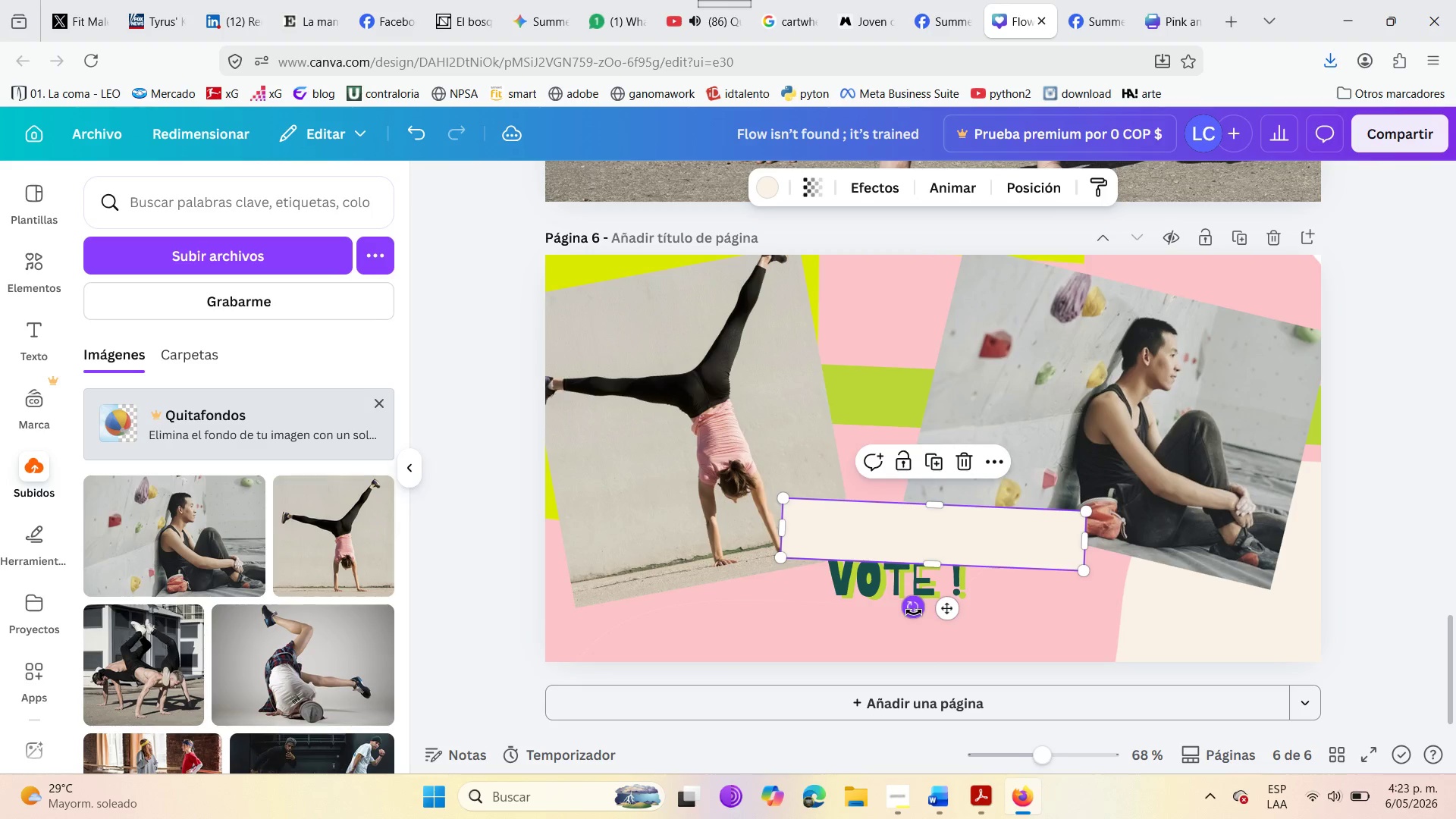 
left_click_drag(start_coordinate=[914, 612], to_coordinate=[921, 615])
 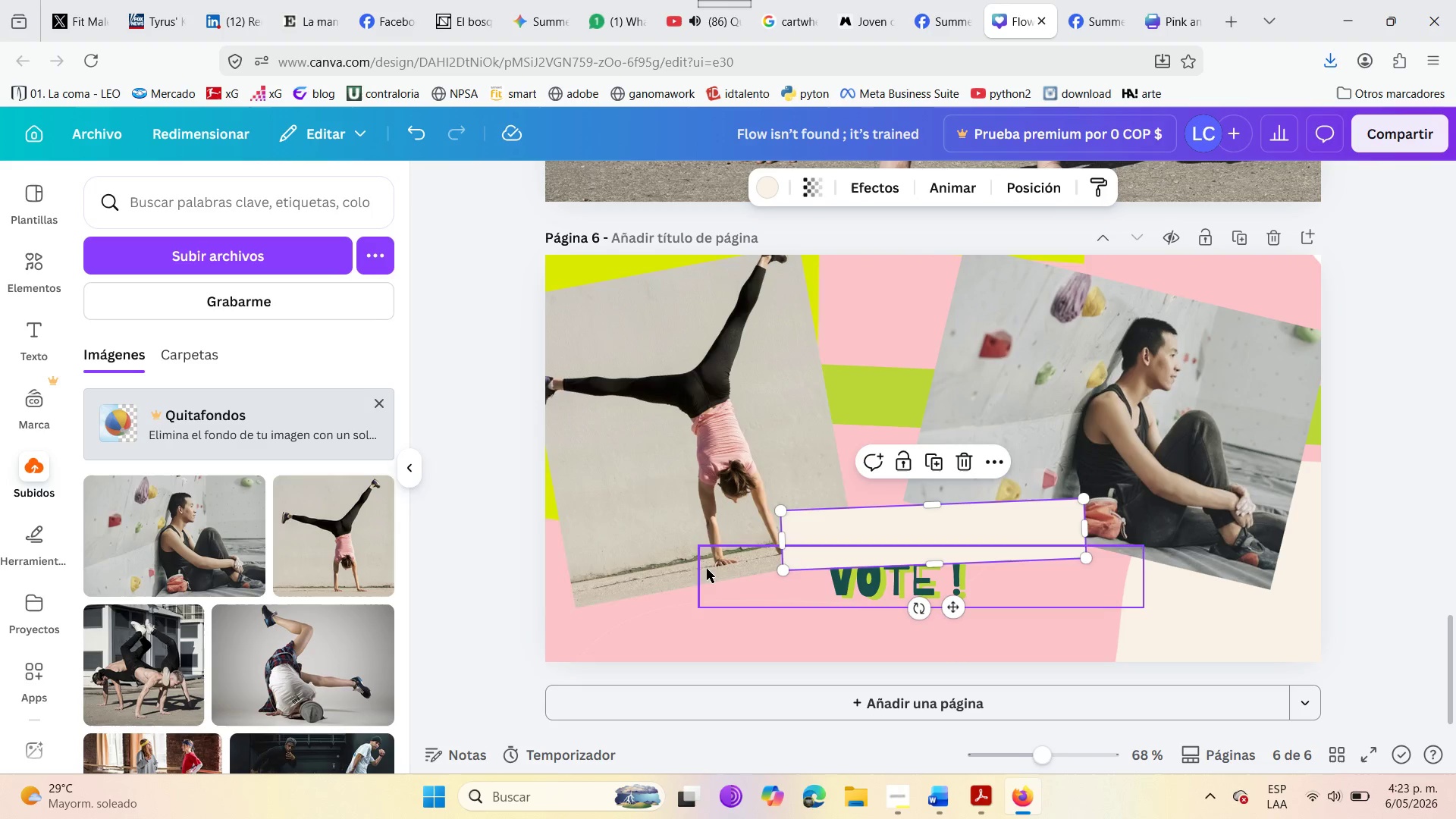 
left_click([648, 553])
 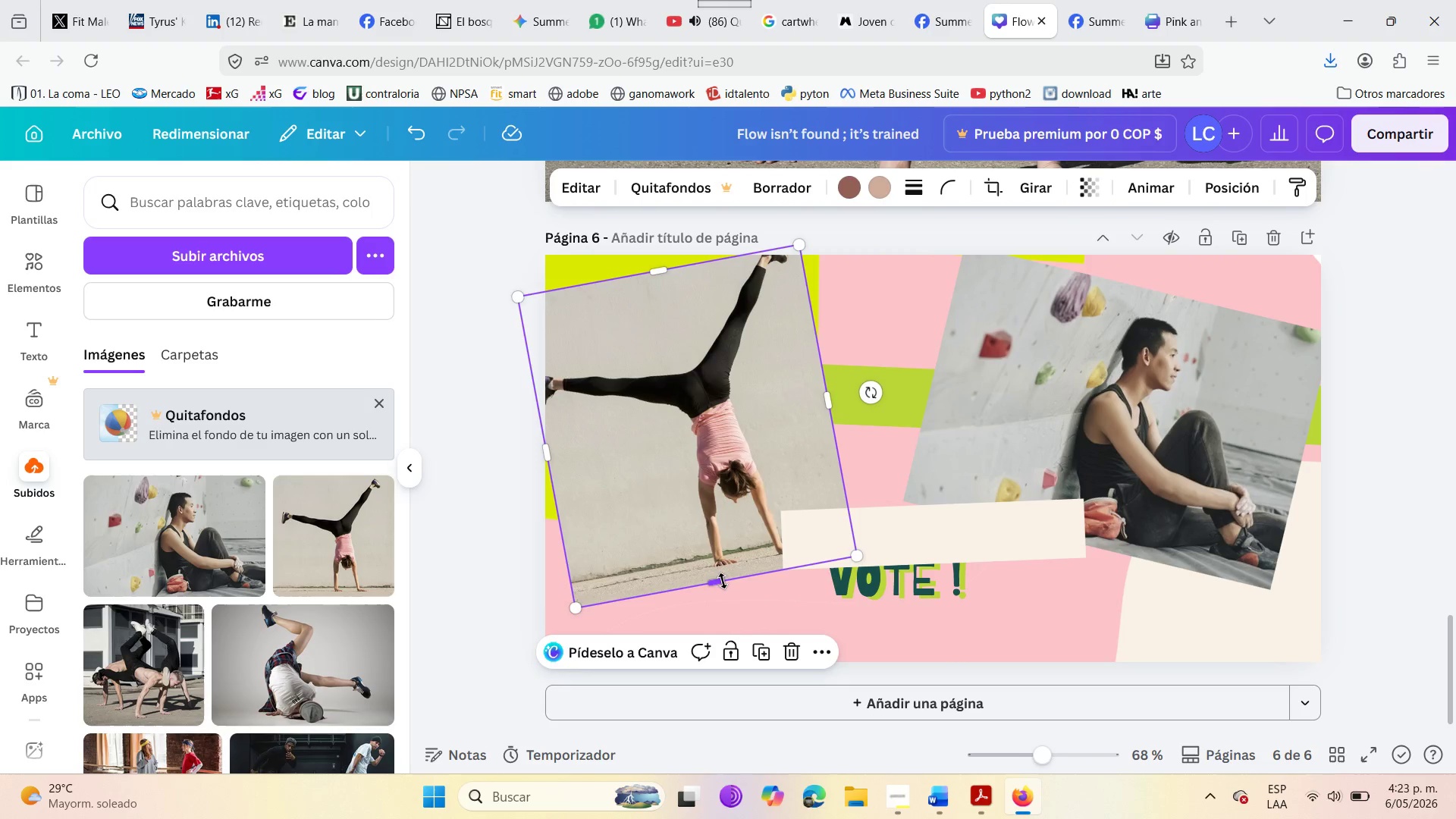 
left_click_drag(start_coordinate=[718, 581], to_coordinate=[737, 628])
 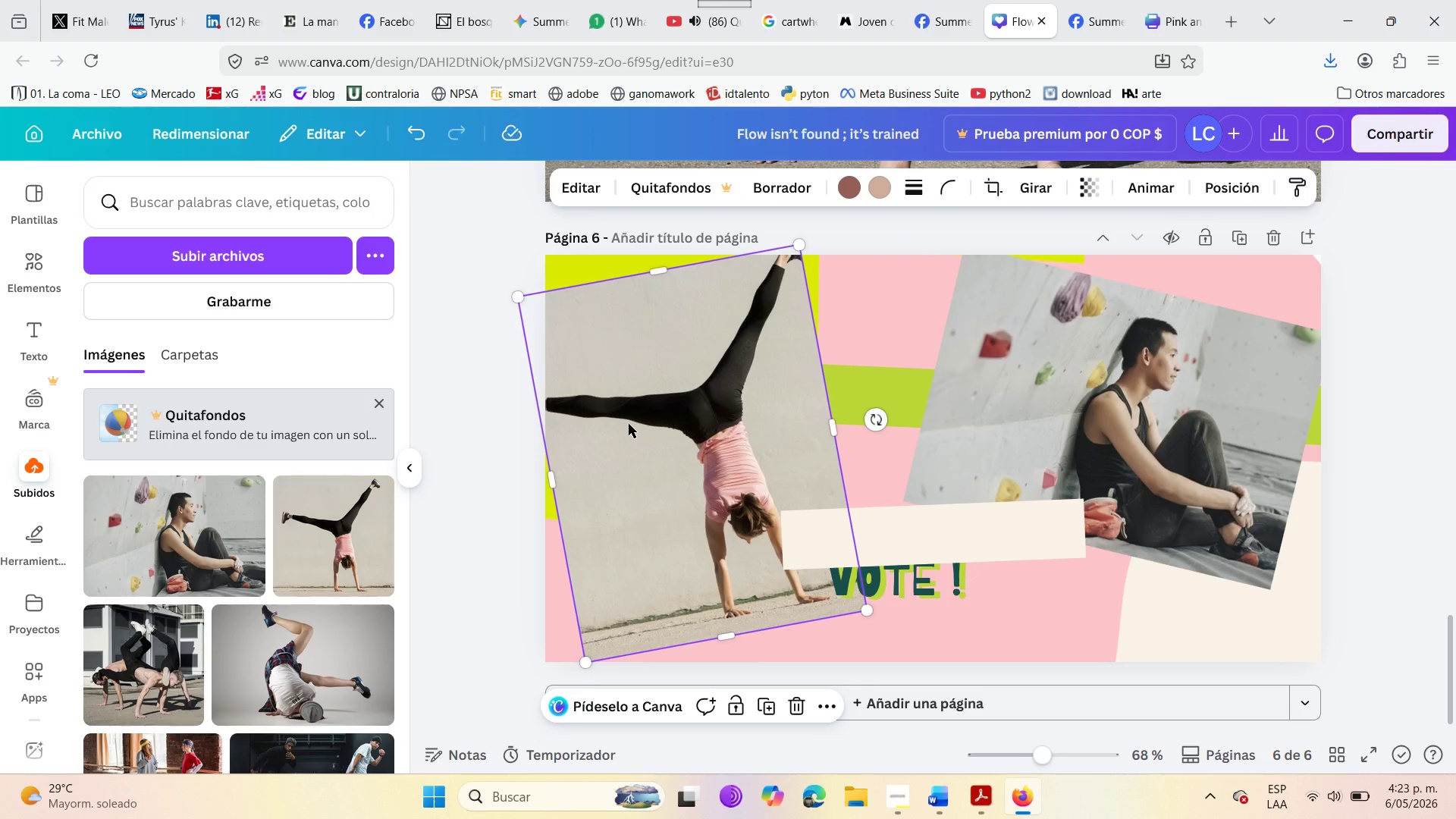 
left_click([629, 424])
 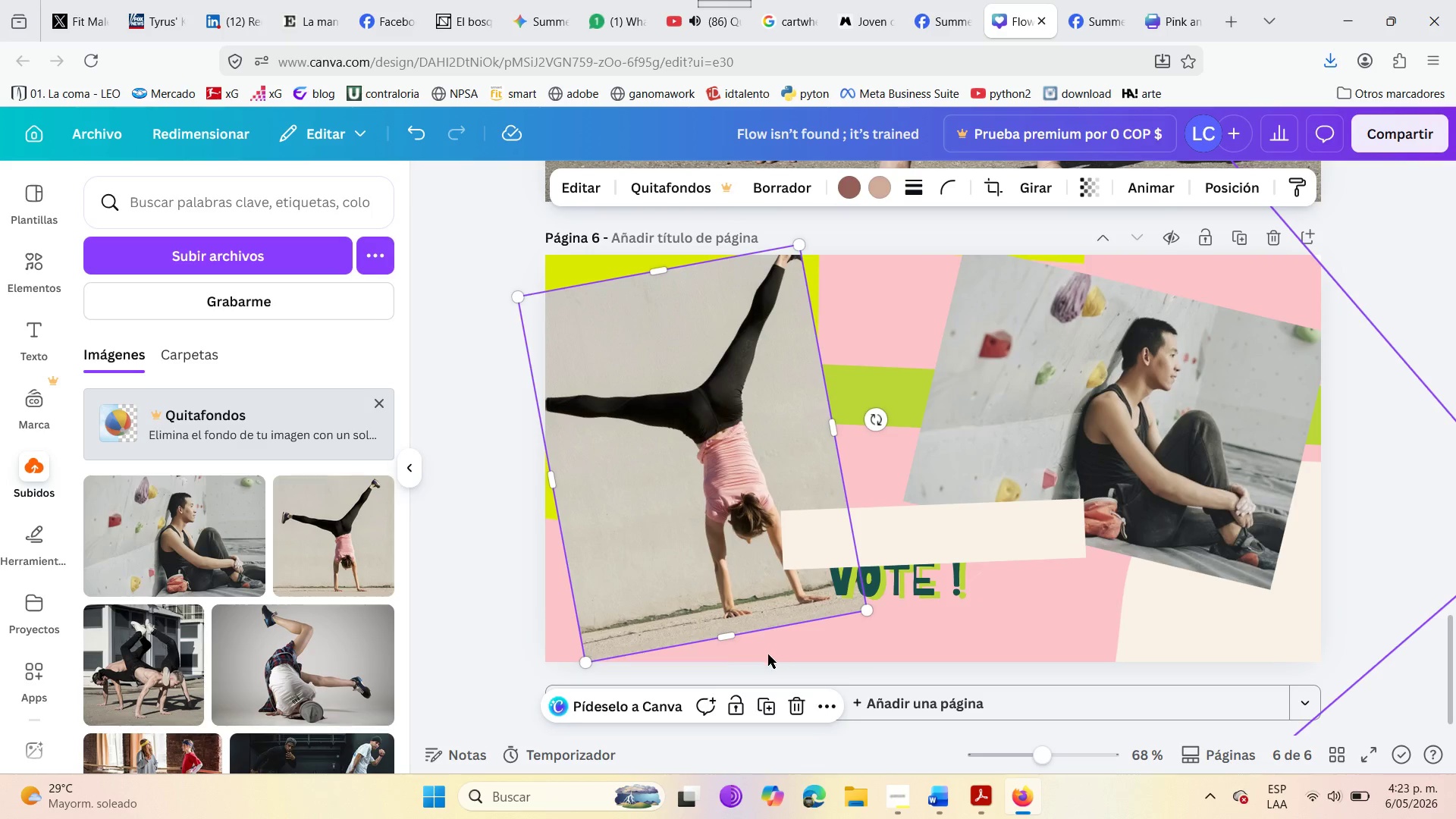 
left_click([716, 472])
 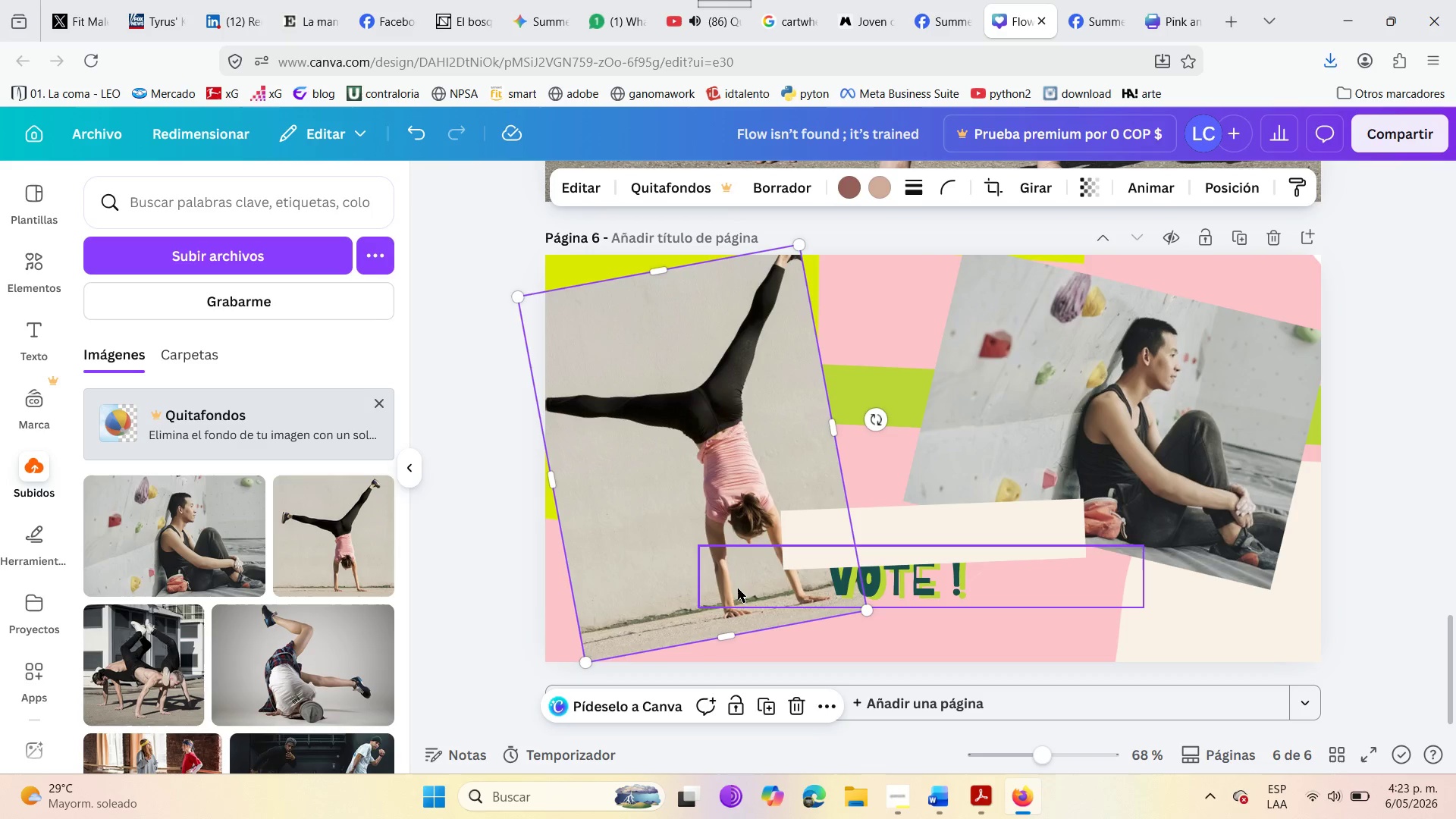 
scroll: coordinate [738, 588], scroll_direction: down, amount: 2.0
 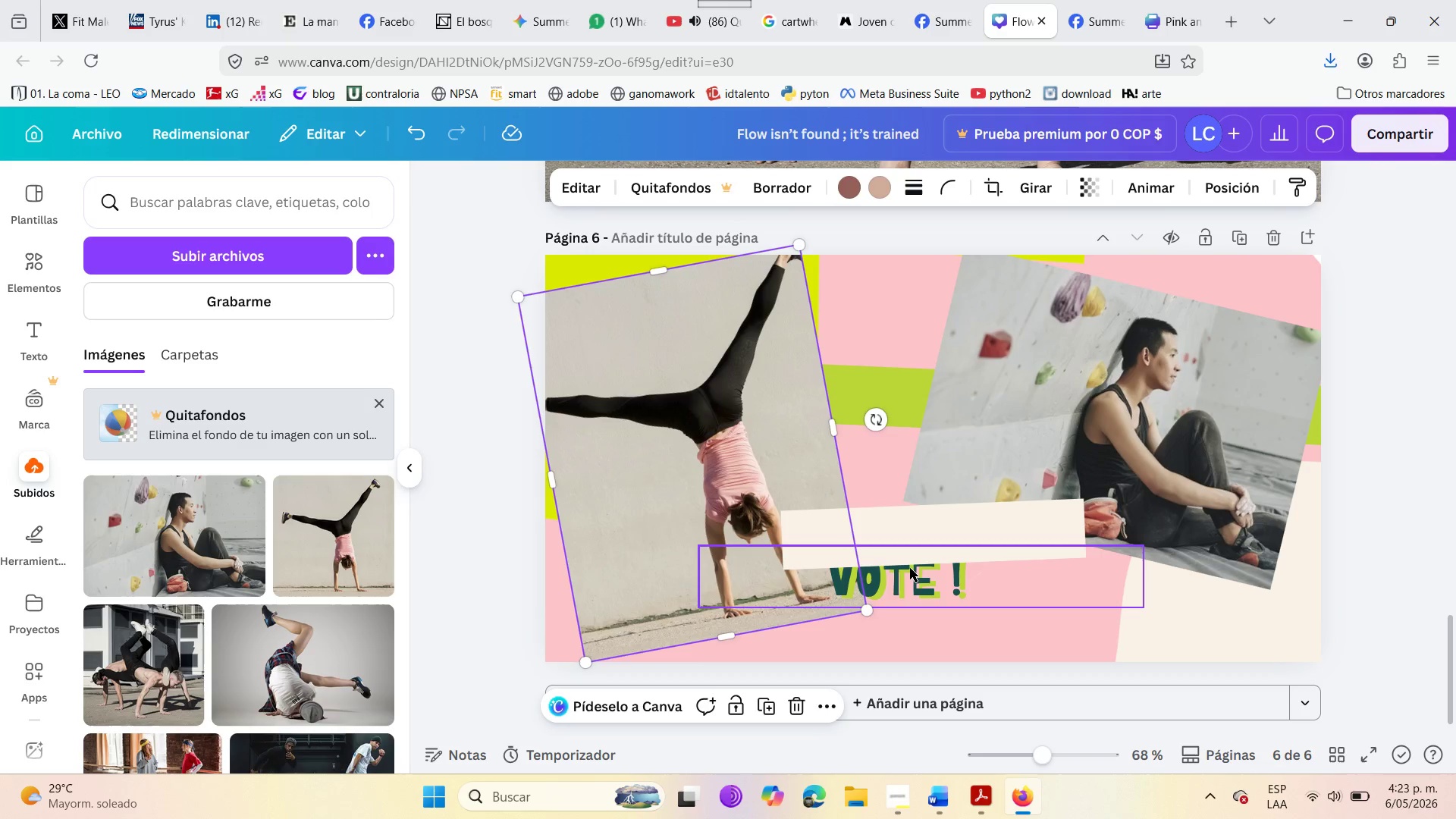 
left_click_drag(start_coordinate=[913, 579], to_coordinate=[917, 539])
 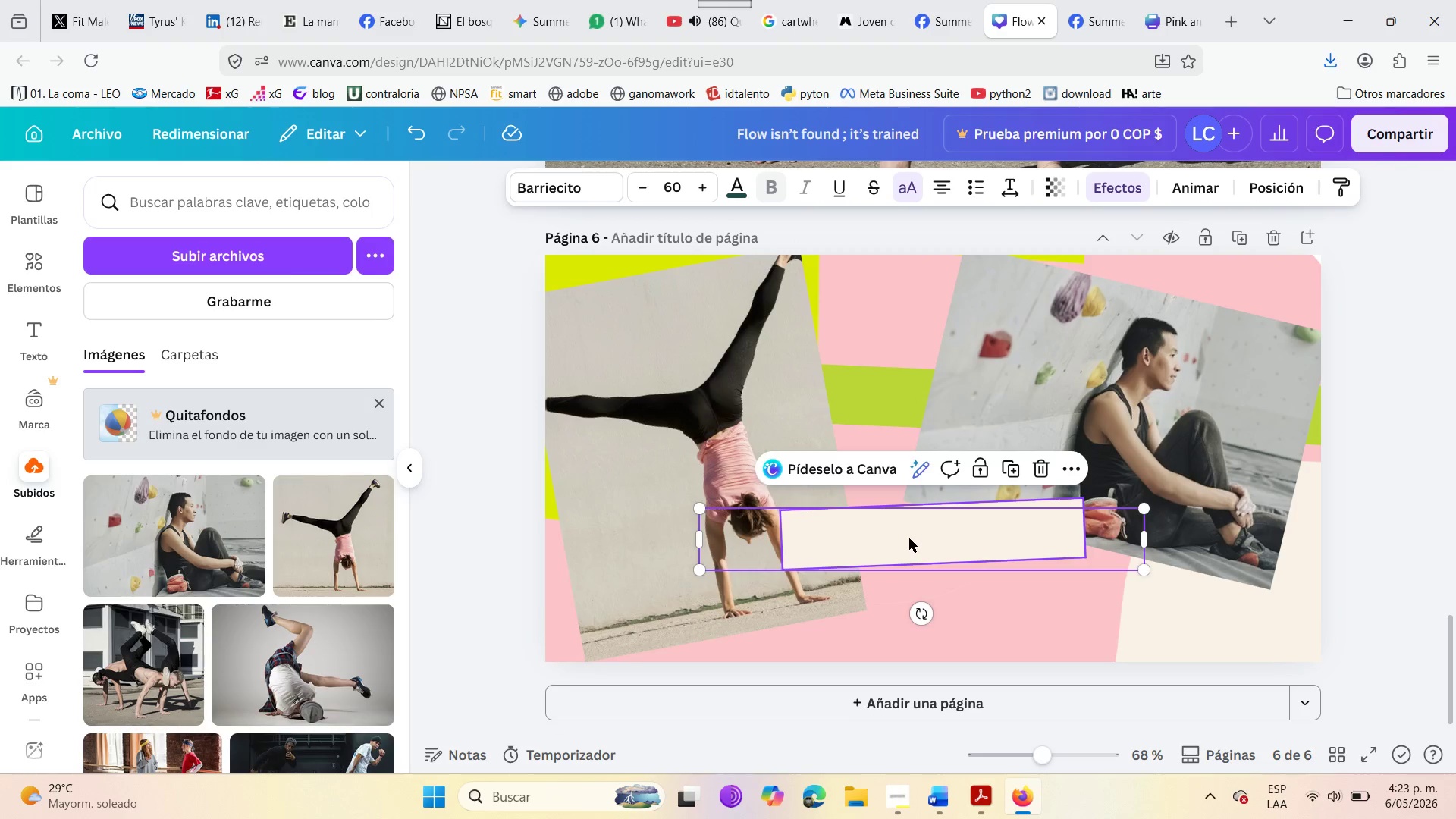 
right_click([909, 538])
 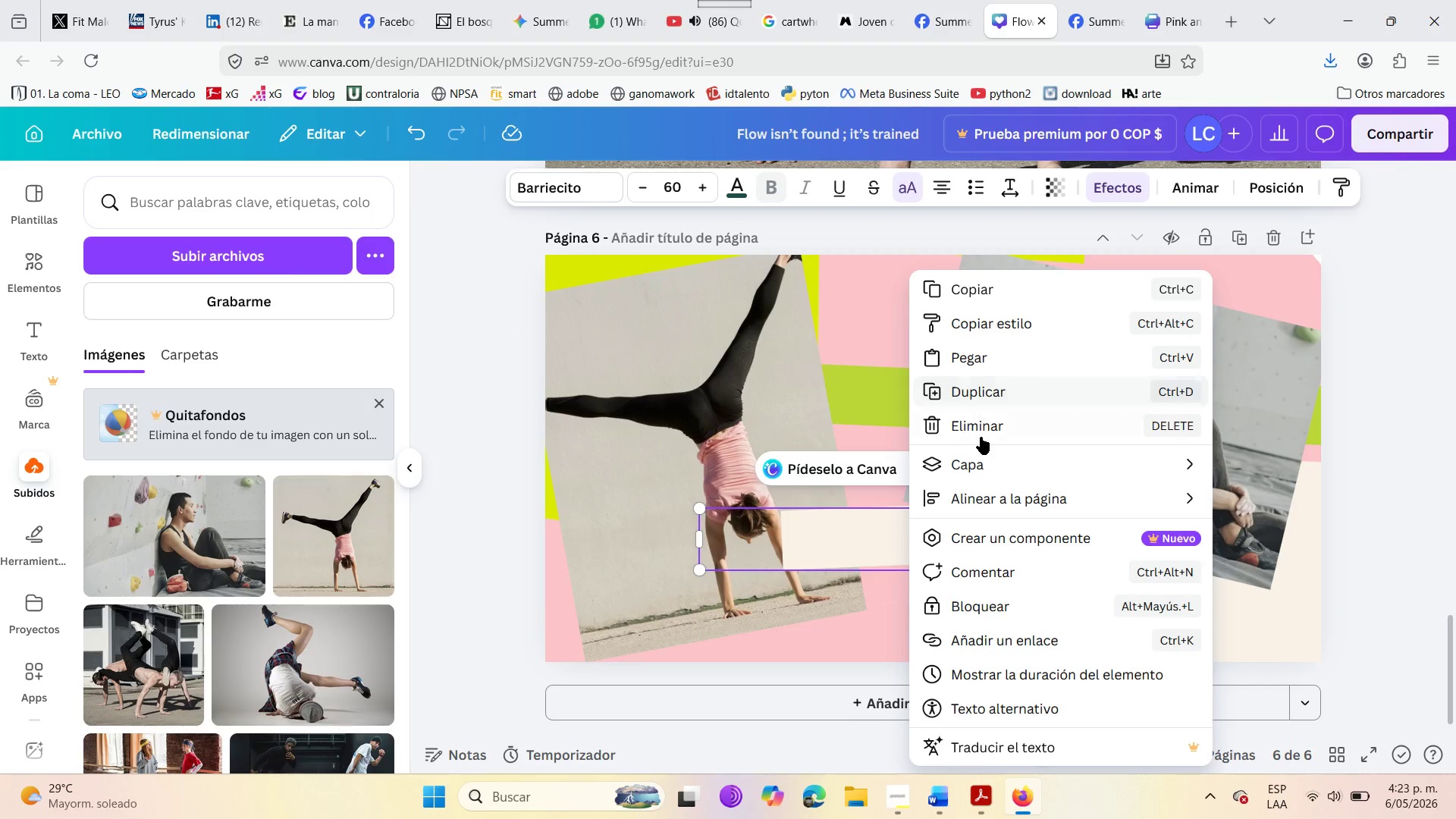 
left_click([984, 458])
 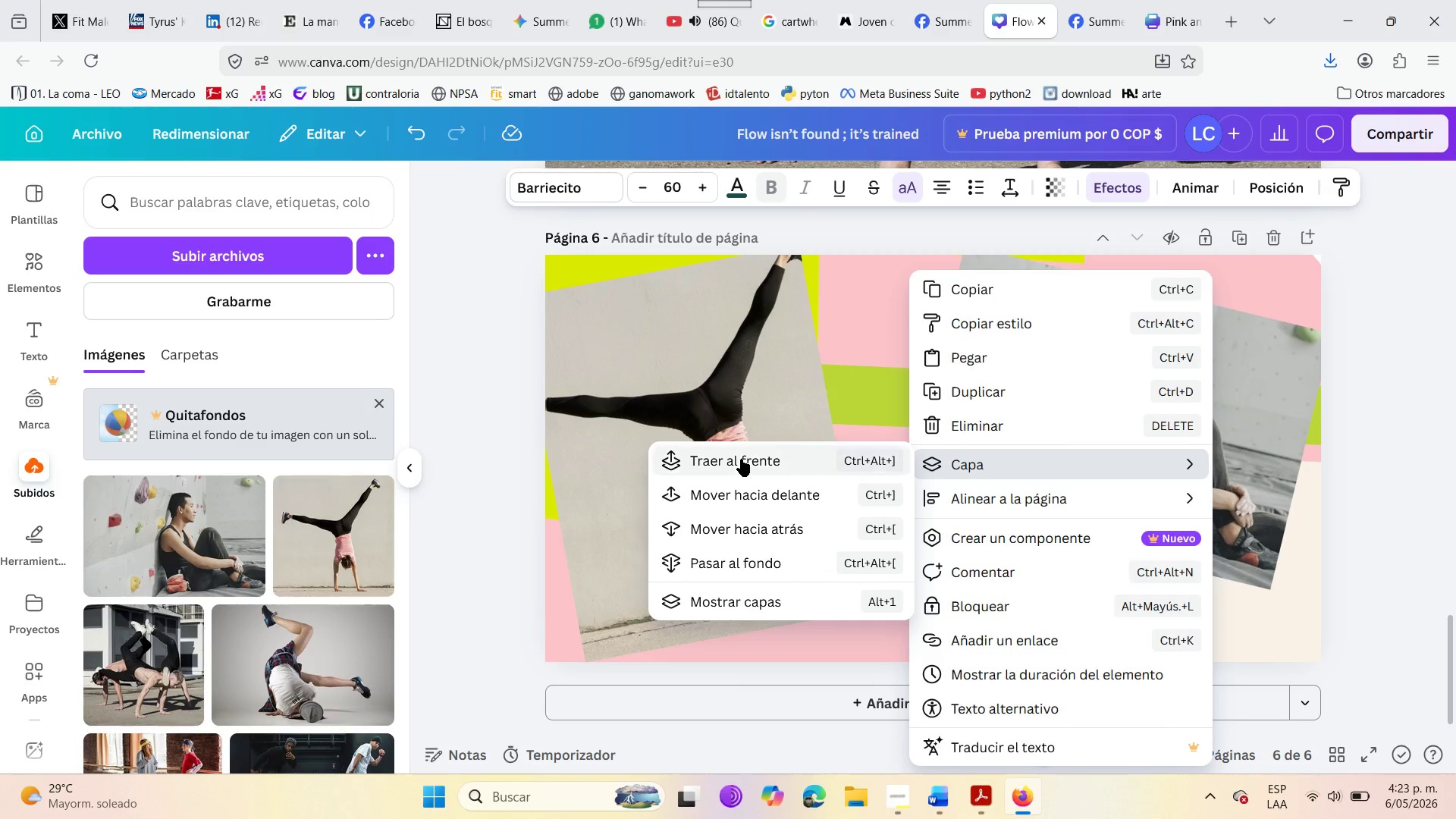 
left_click([741, 459])
 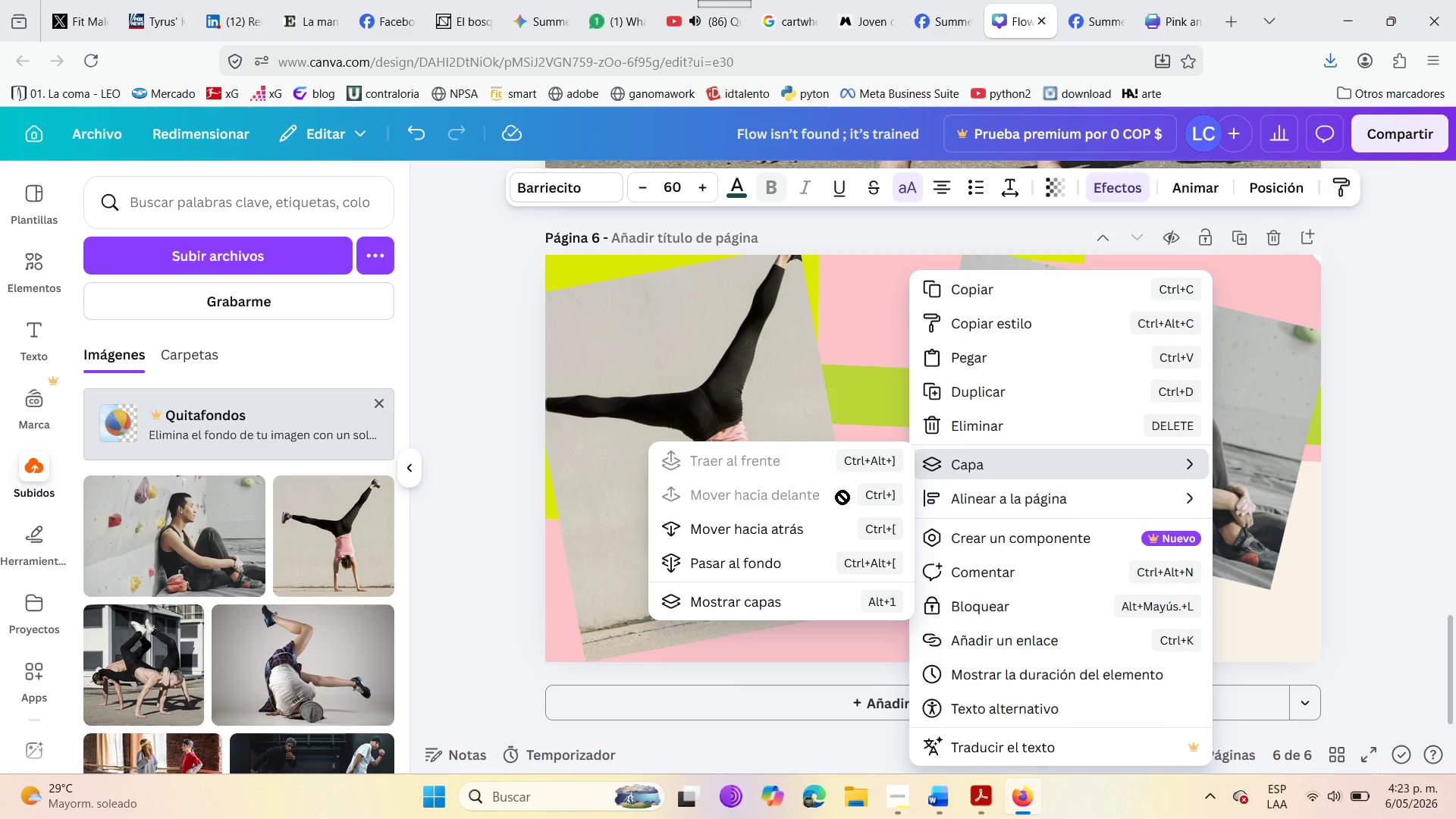 
left_click([873, 320])
 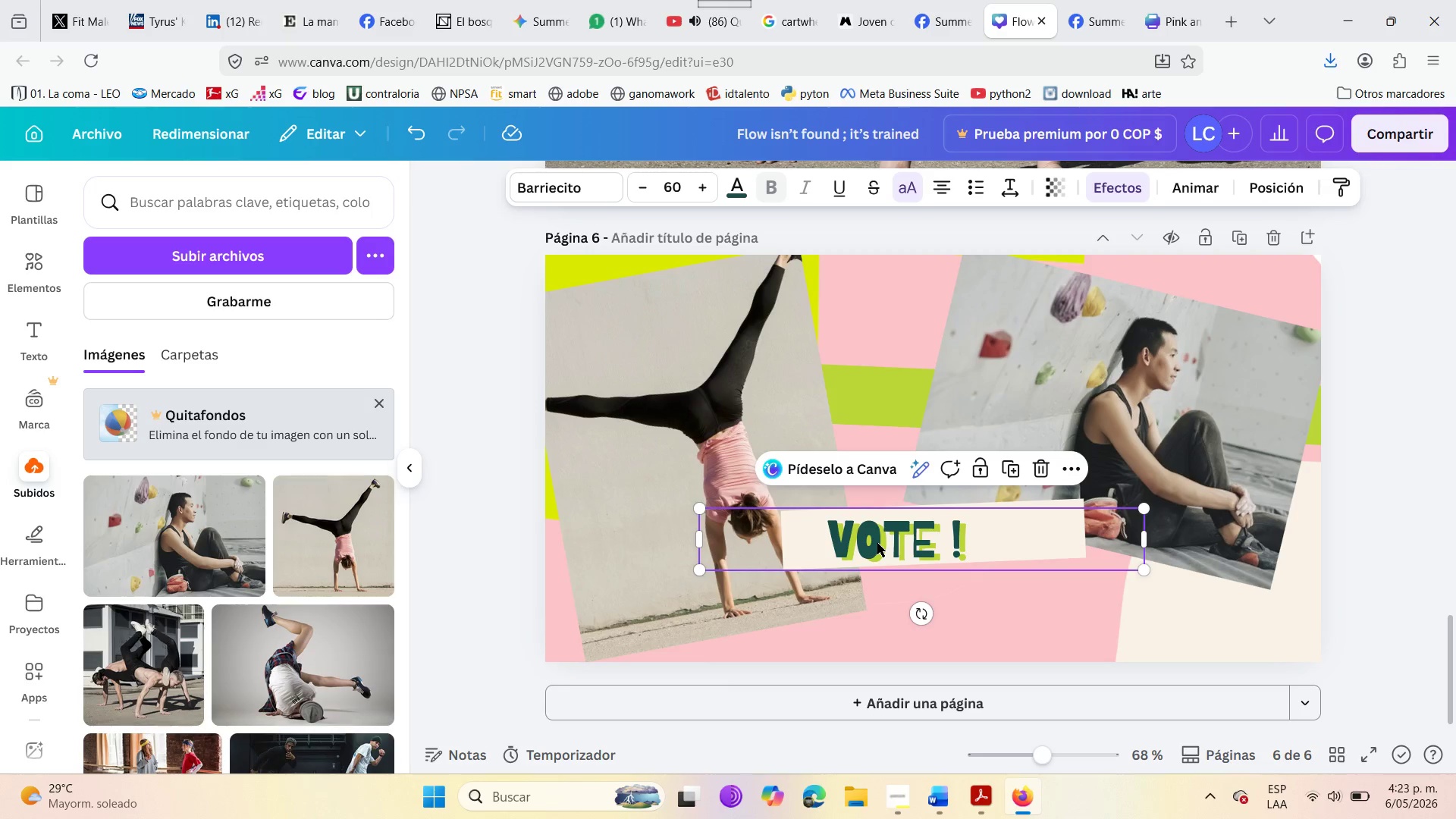 
wait(14.25)
 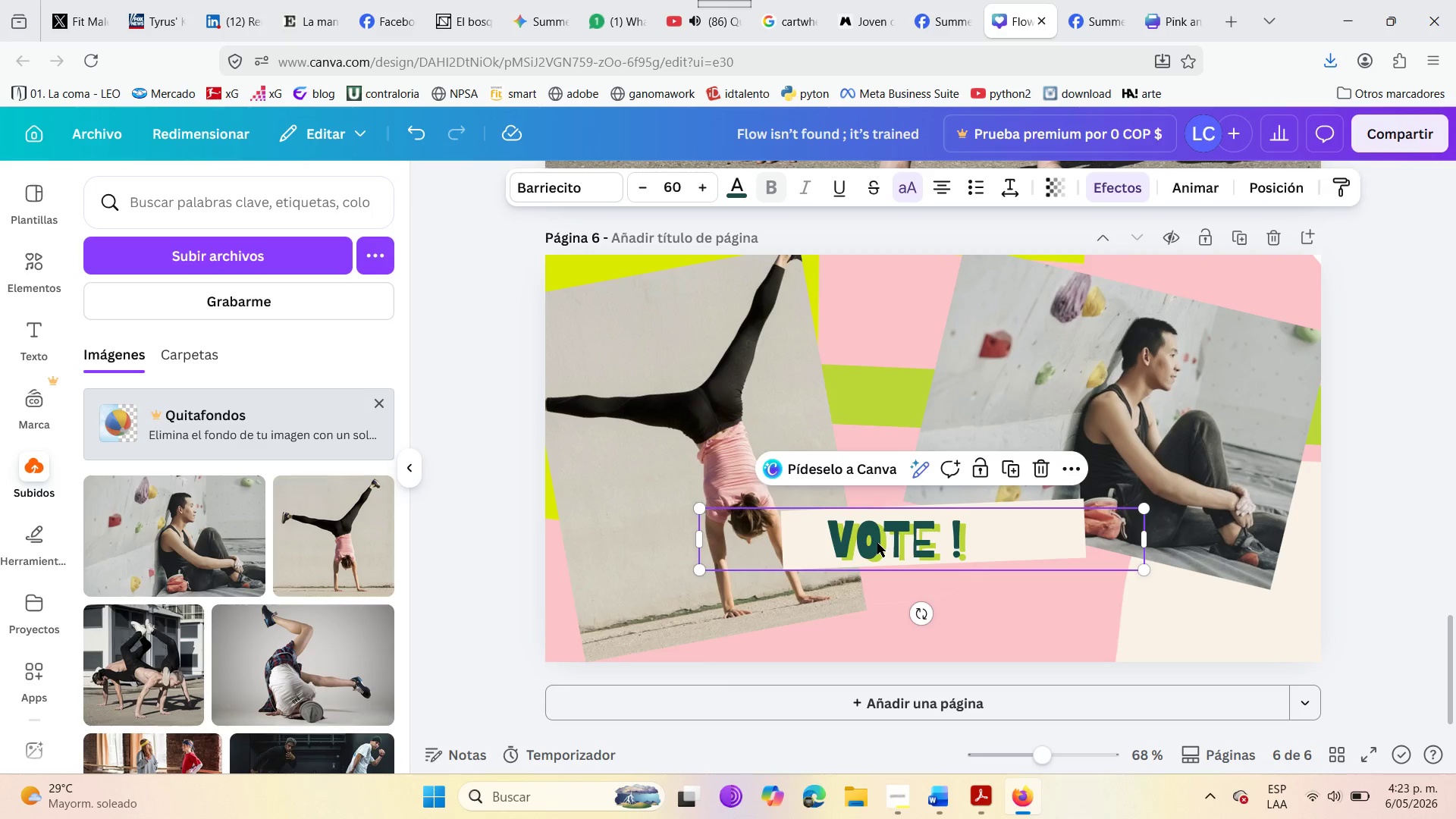 
left_click([929, 0])
 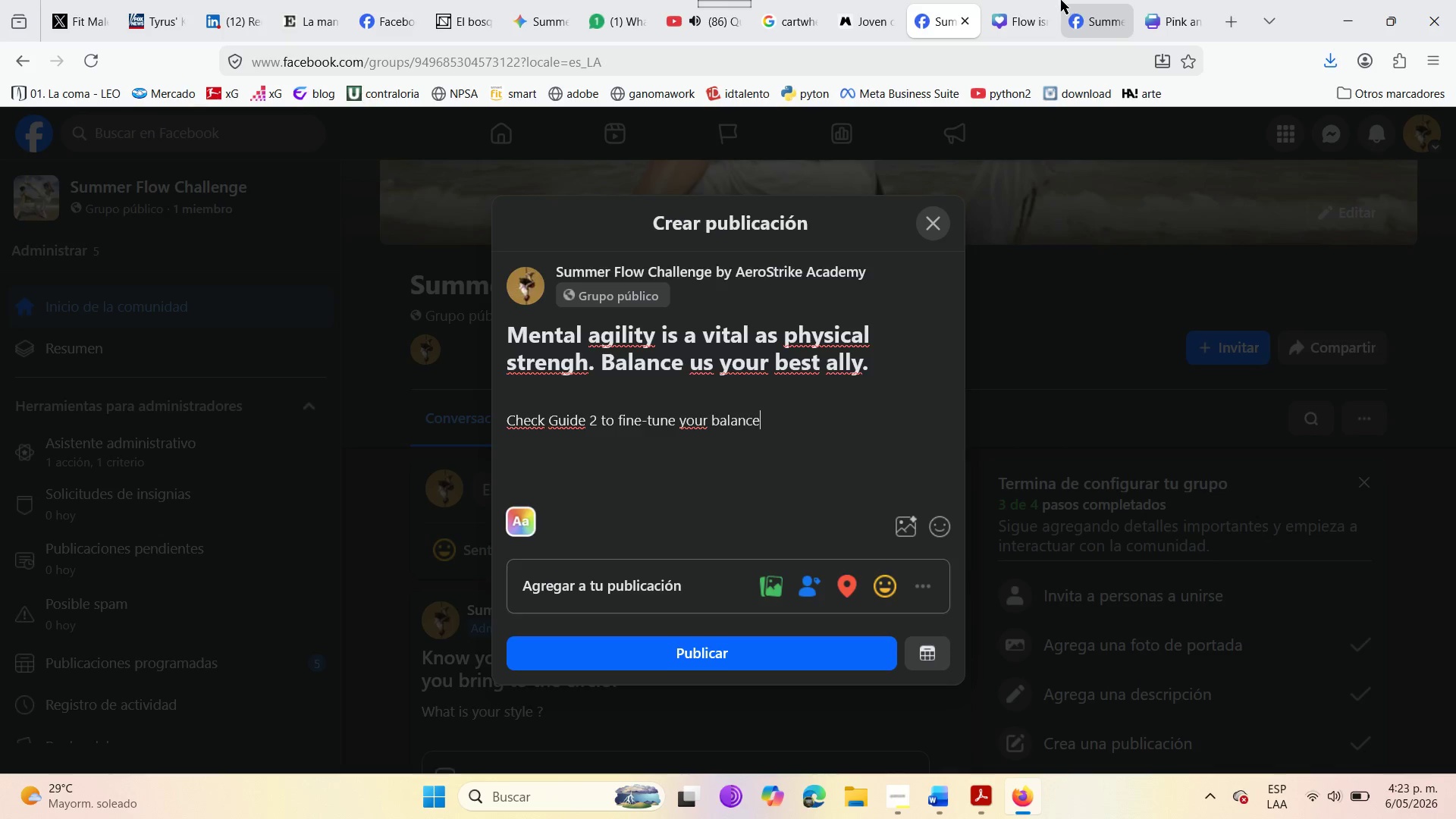 
left_click([1014, 0])
 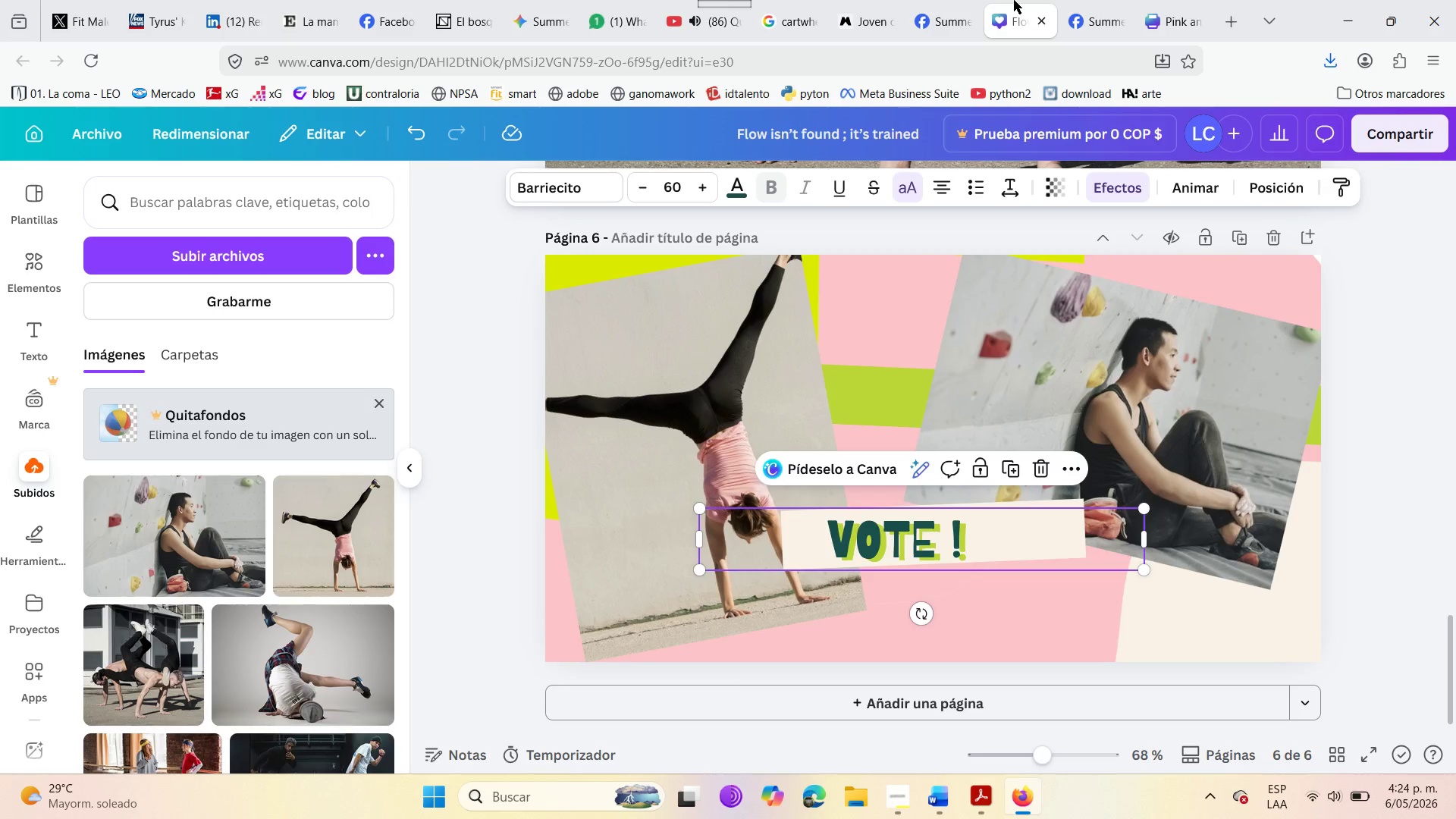 
wait(17.31)
 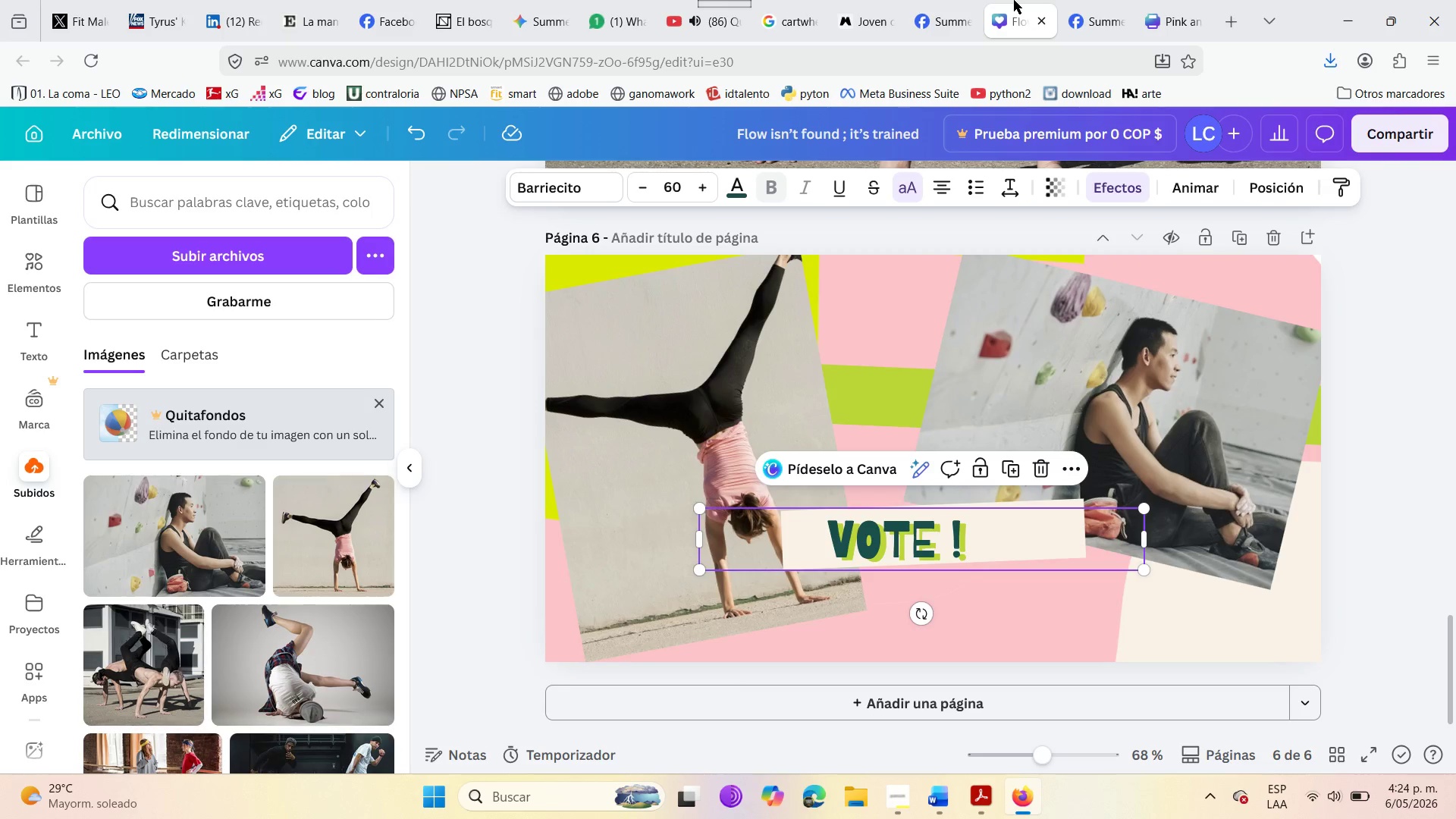 
left_click([967, 537])
 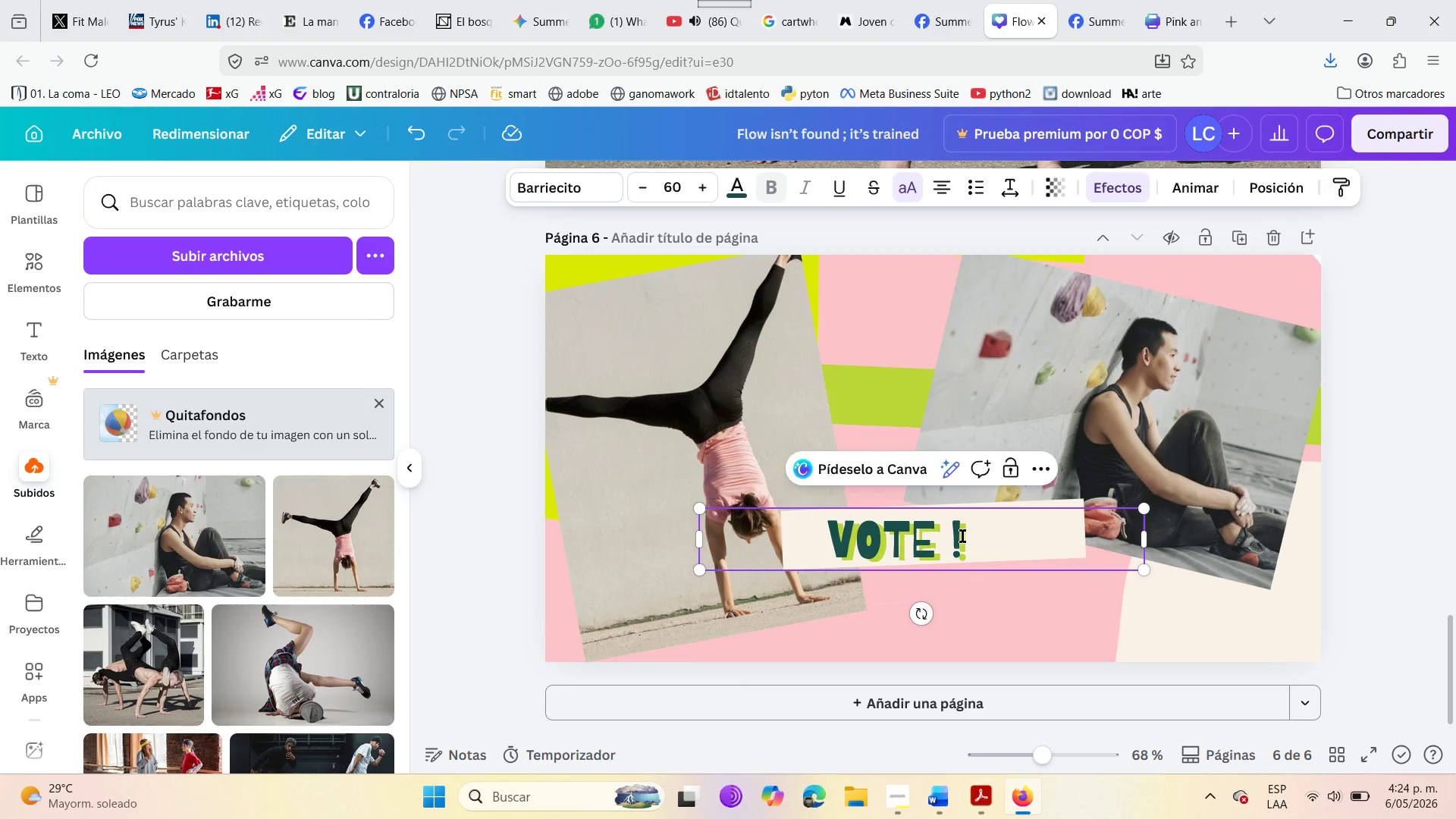 
left_click([960, 536])
 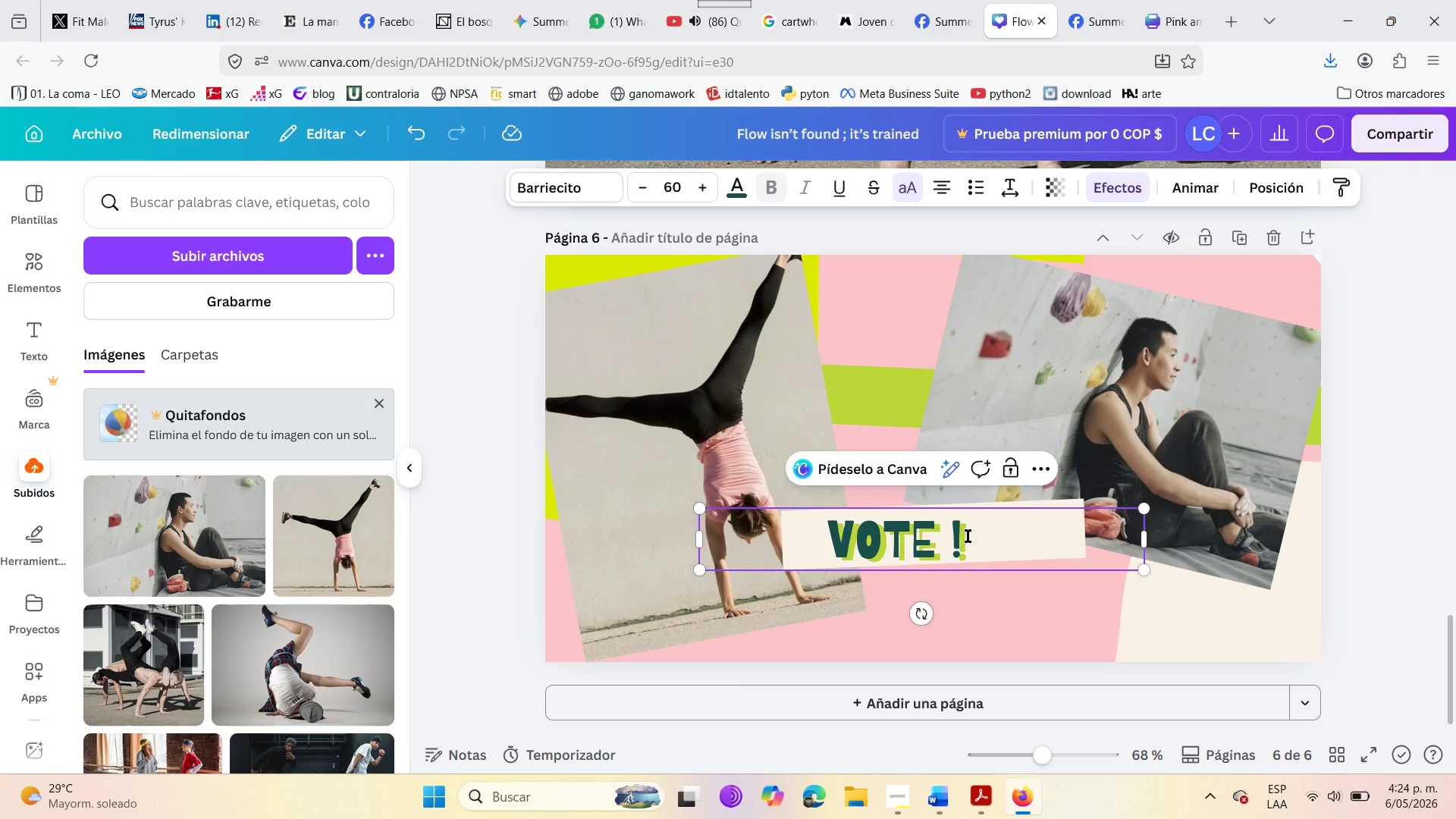 
left_click([971, 536])
 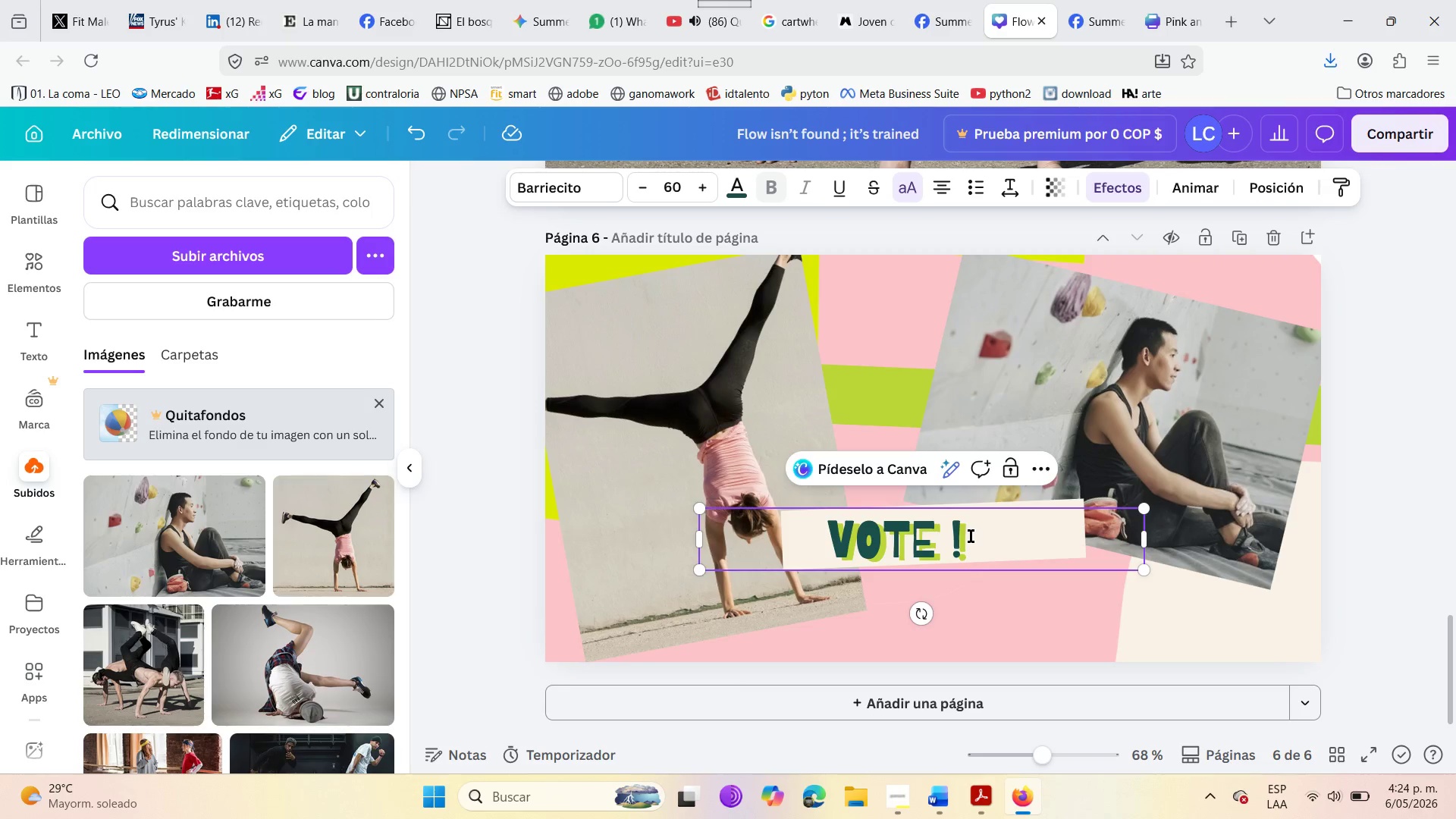 
wait(22.23)
 